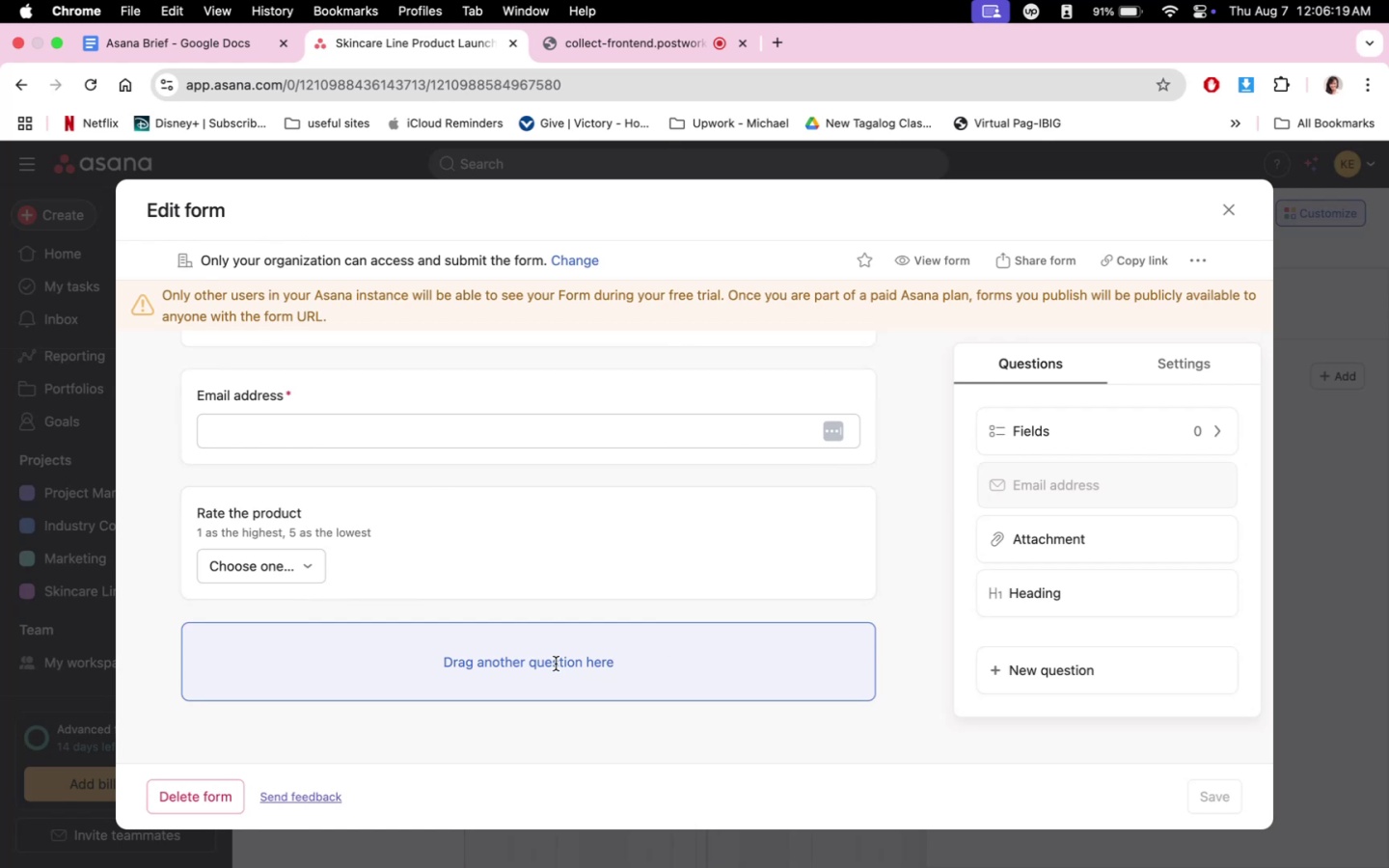 
scroll: coordinate [616, 644], scroll_direction: down, amount: 4.0
 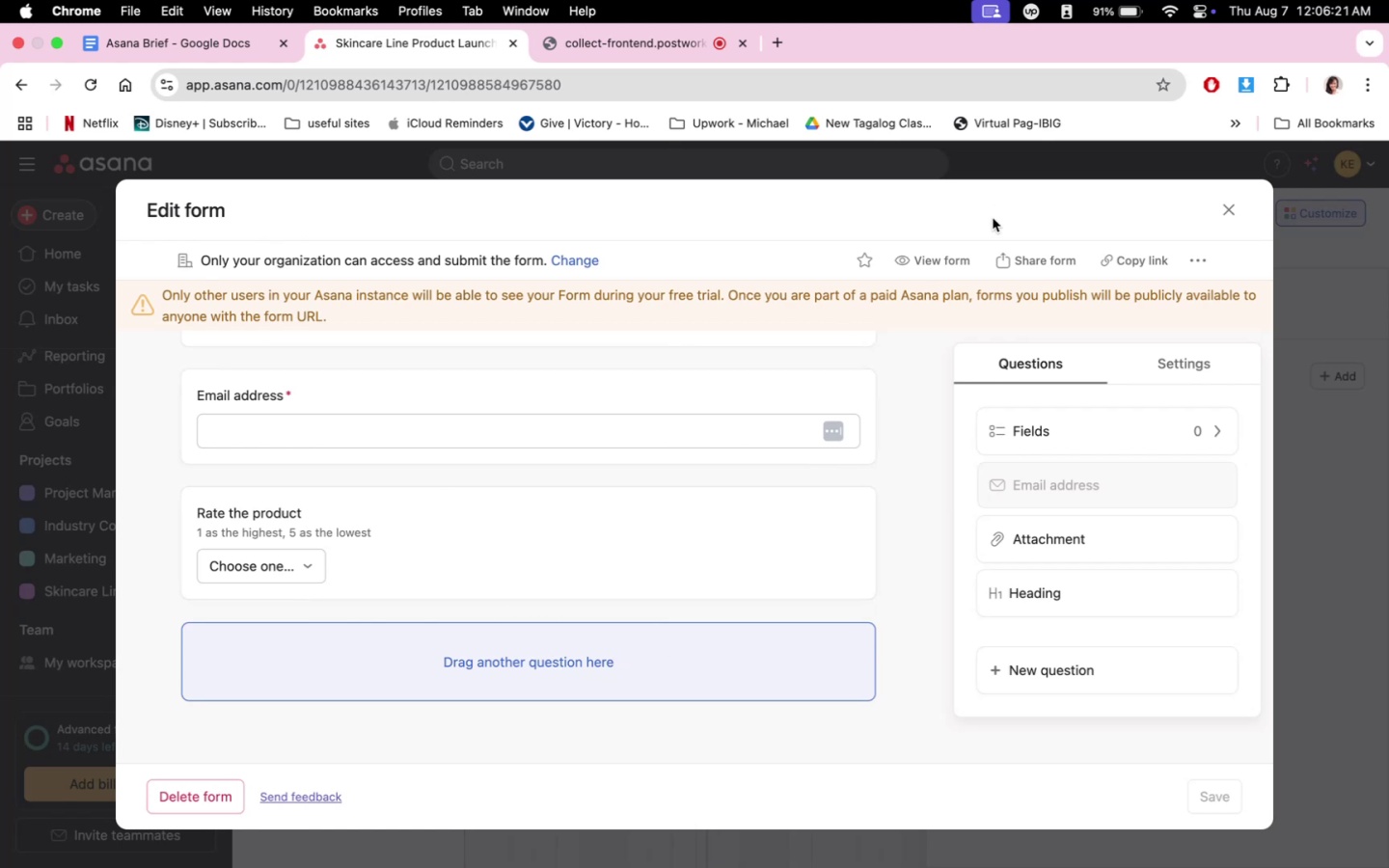 
left_click([948, 256])
 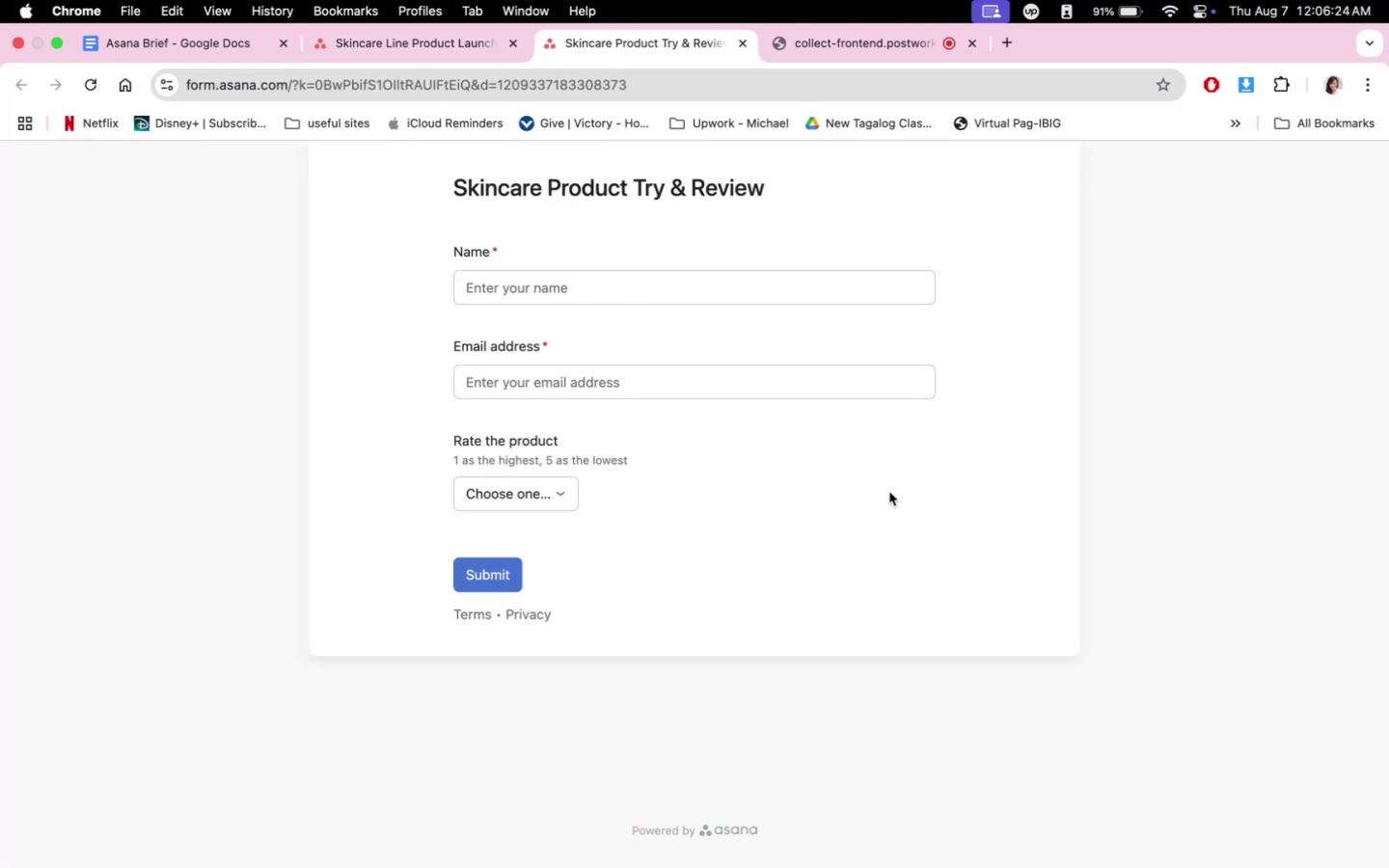 
left_click([523, 497])
 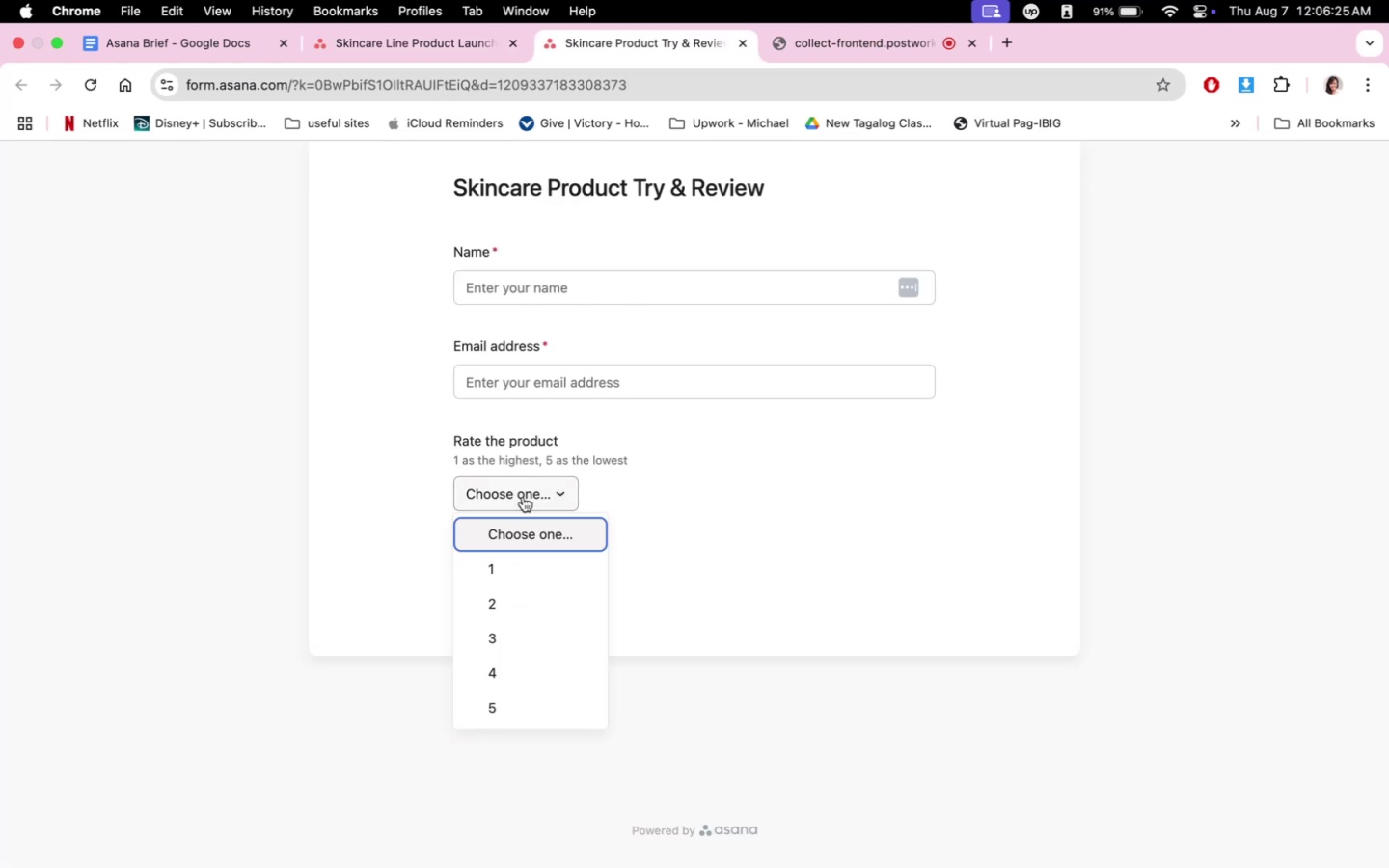 
double_click([523, 497])
 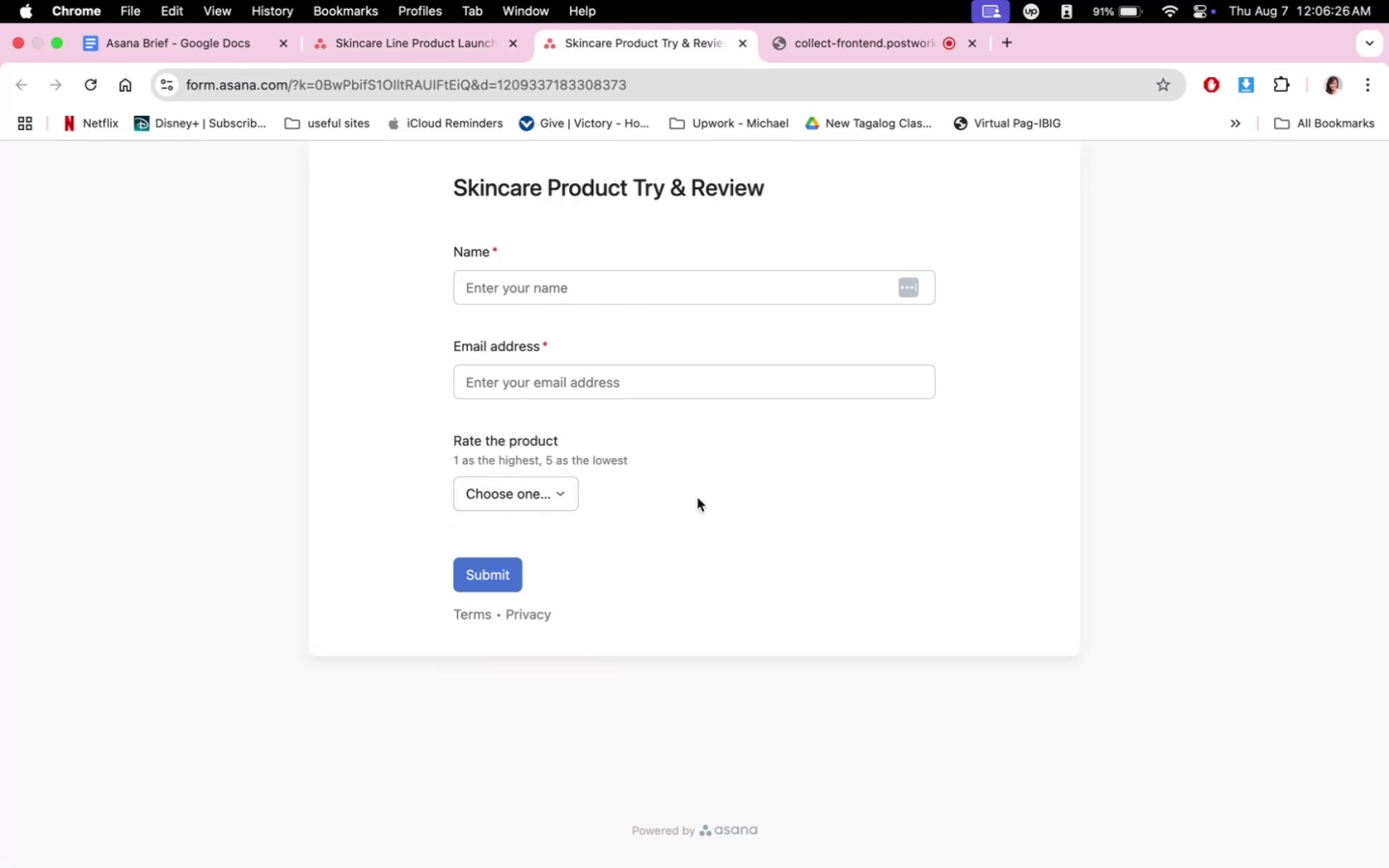 
scroll: coordinate [700, 502], scroll_direction: up, amount: 4.0
 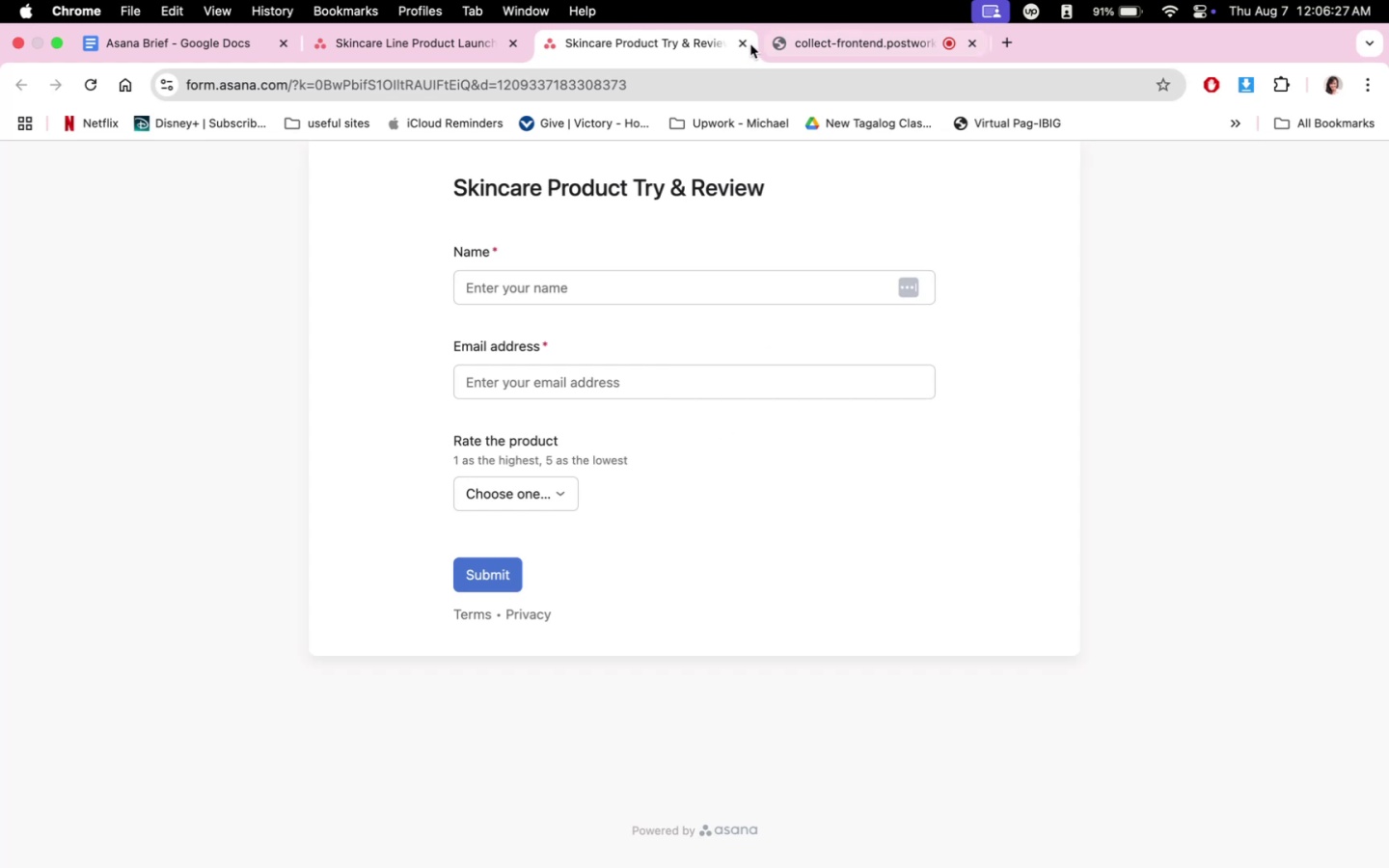 
left_click([747, 44])
 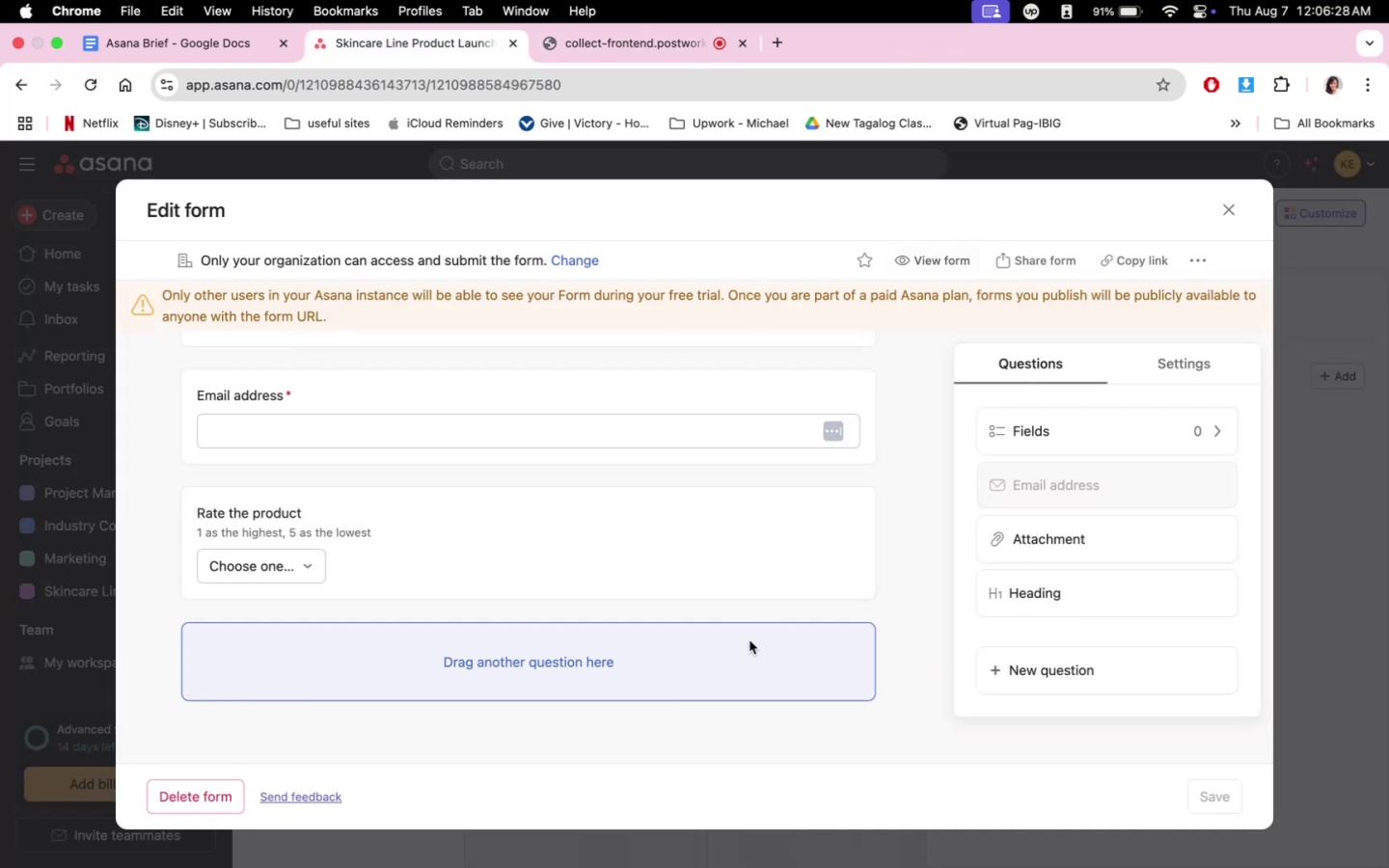 
scroll: coordinate [782, 642], scroll_direction: up, amount: 14.0
 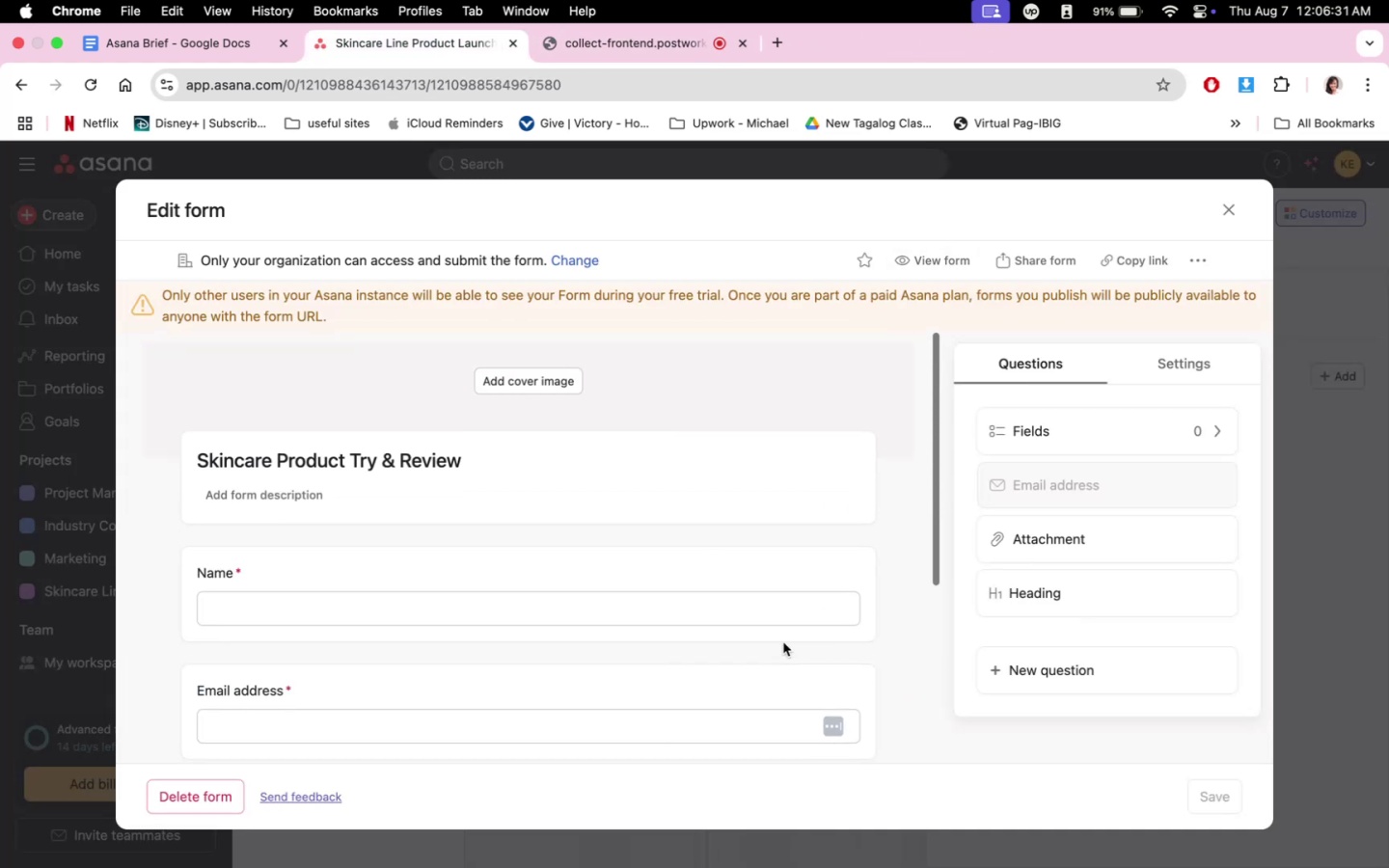 
scroll: coordinate [783, 642], scroll_direction: down, amount: 12.0
 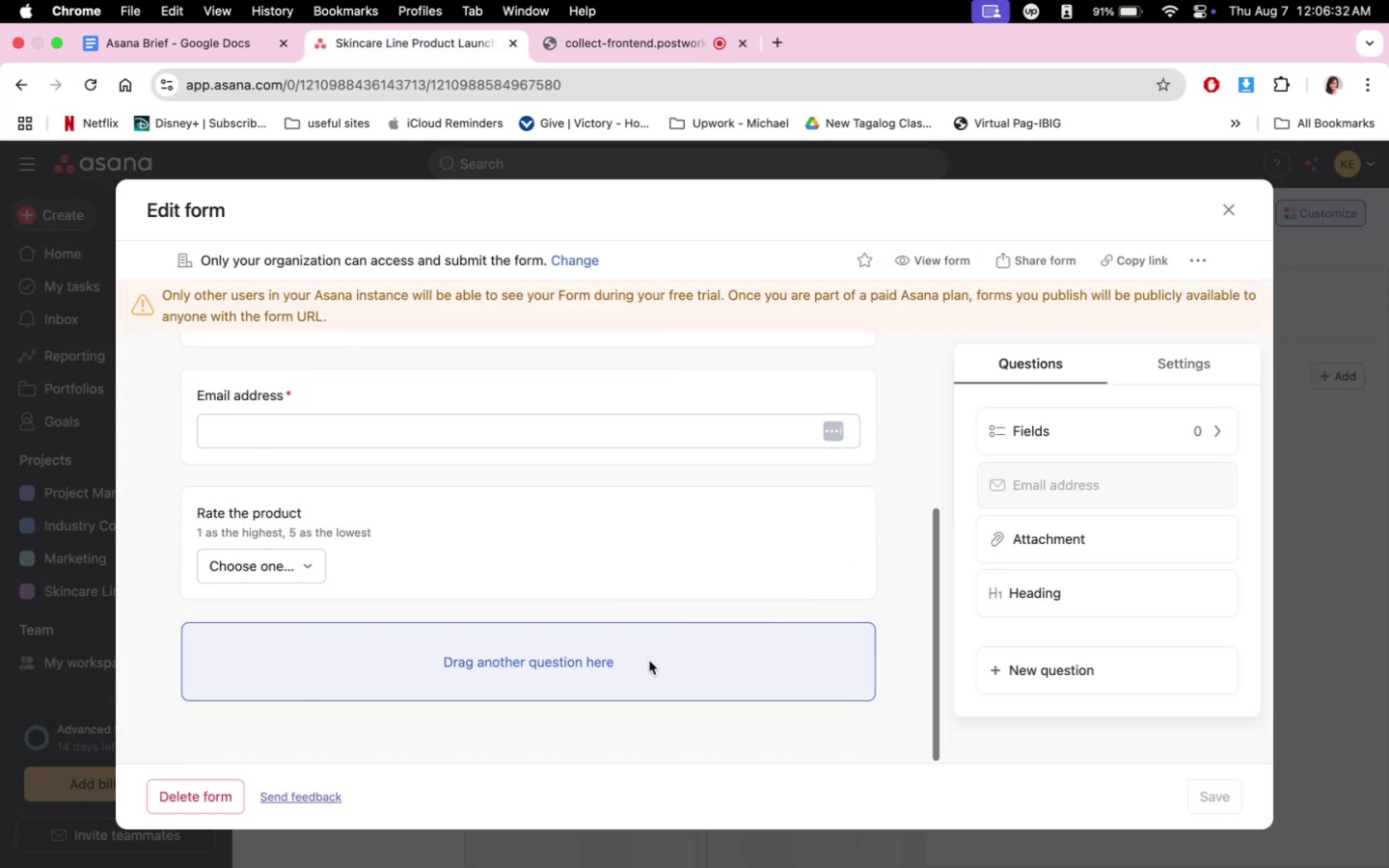 
left_click([536, 671])
 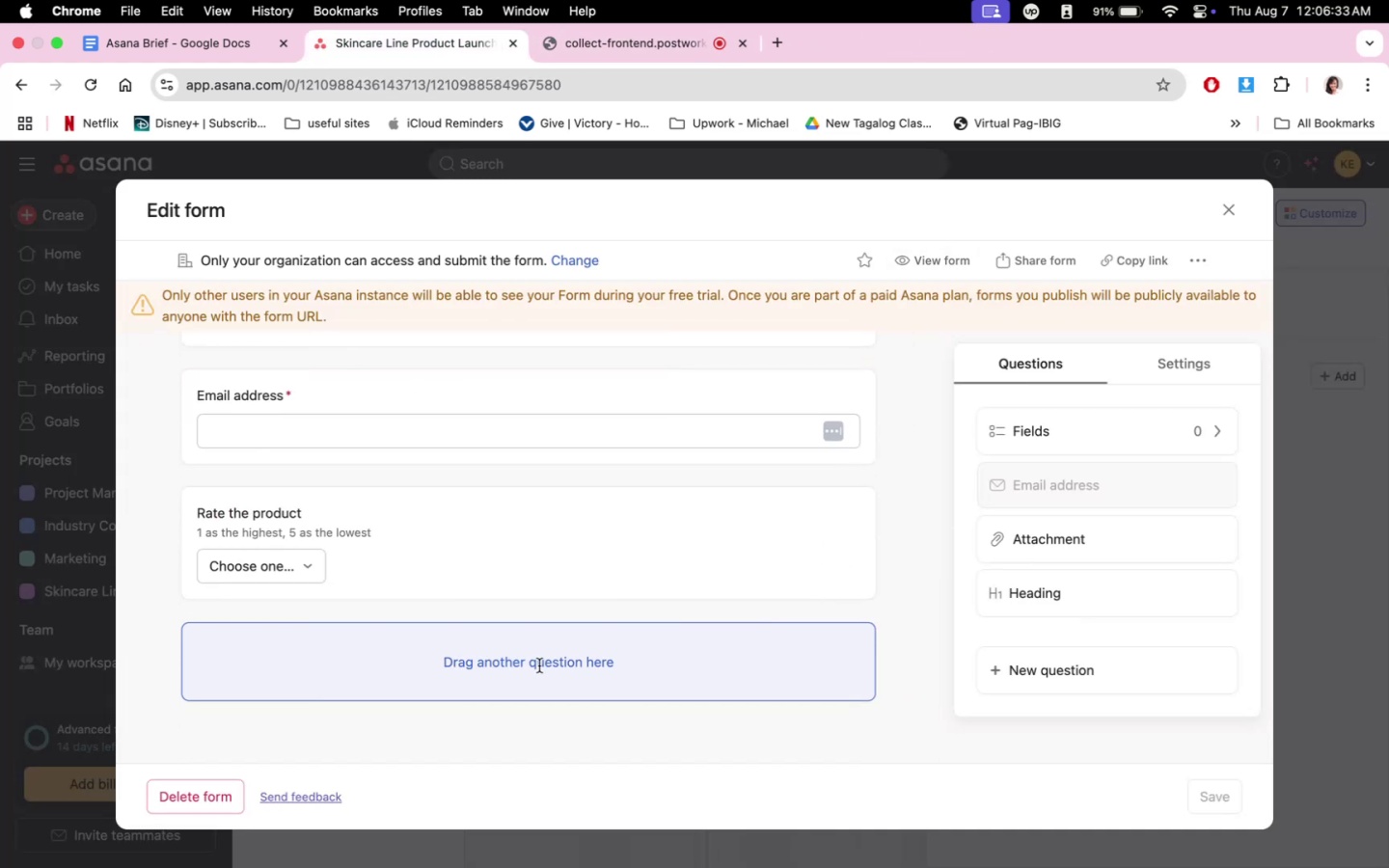 
double_click([543, 658])
 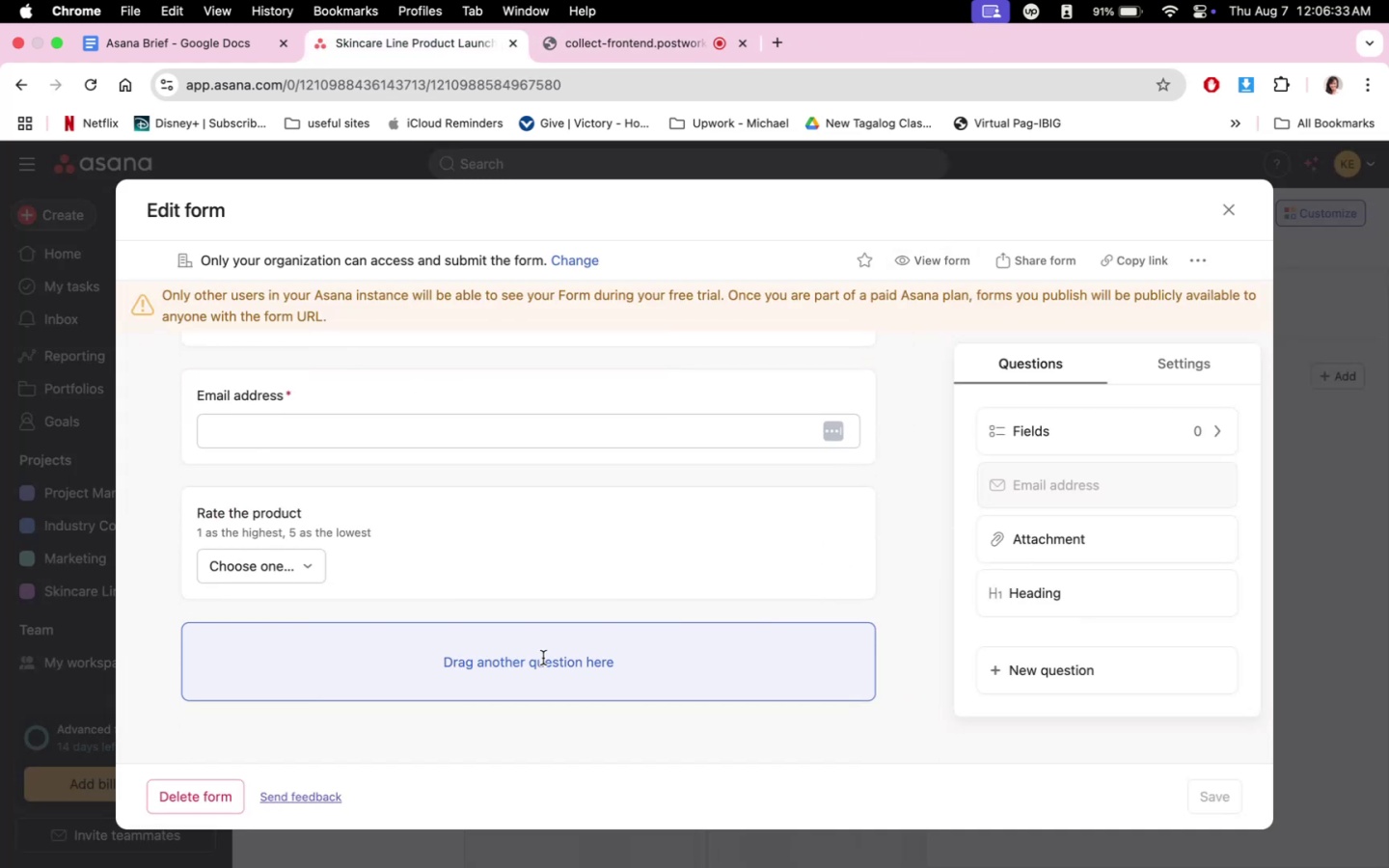 
triple_click([540, 665])
 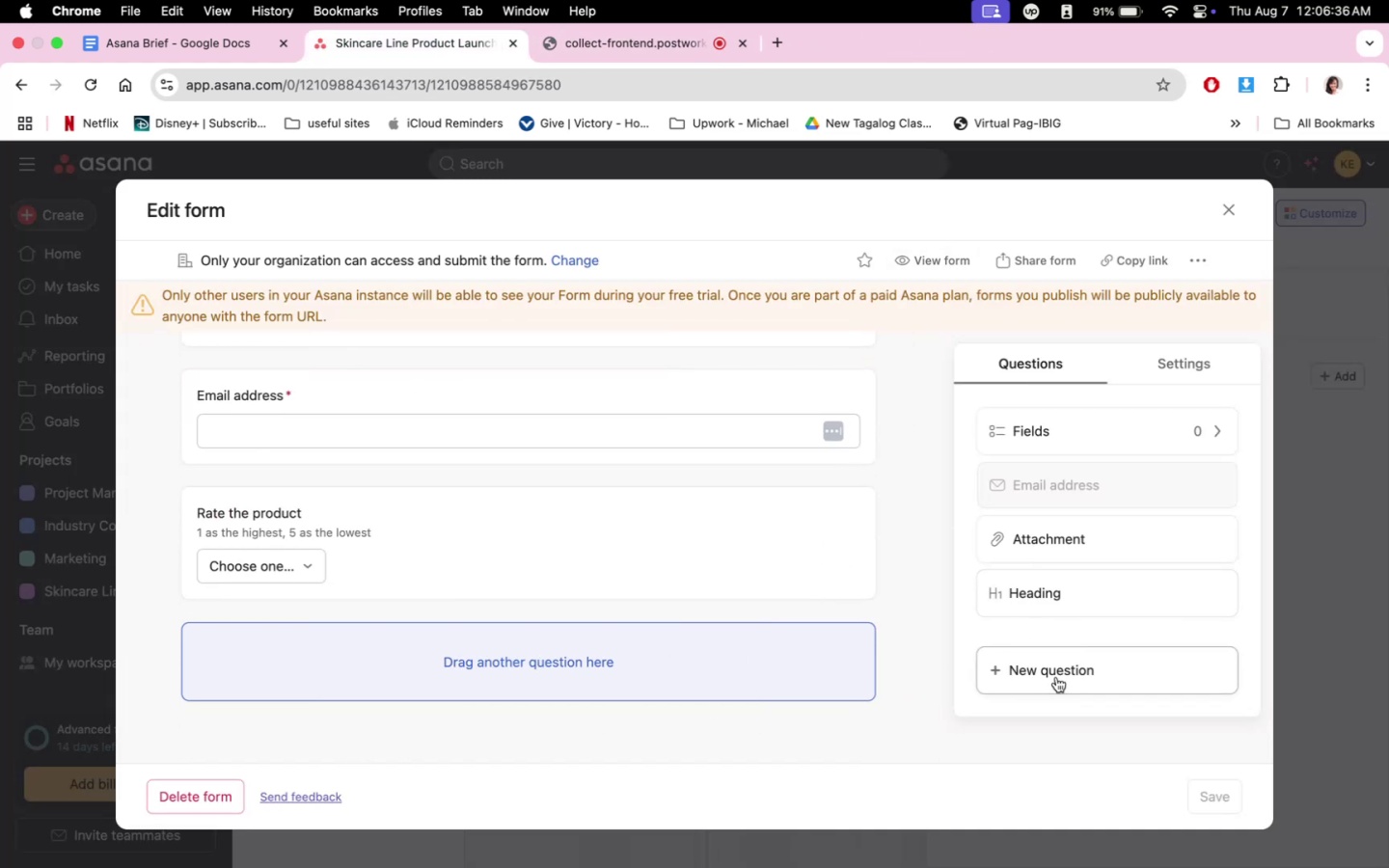 
left_click([1056, 675])
 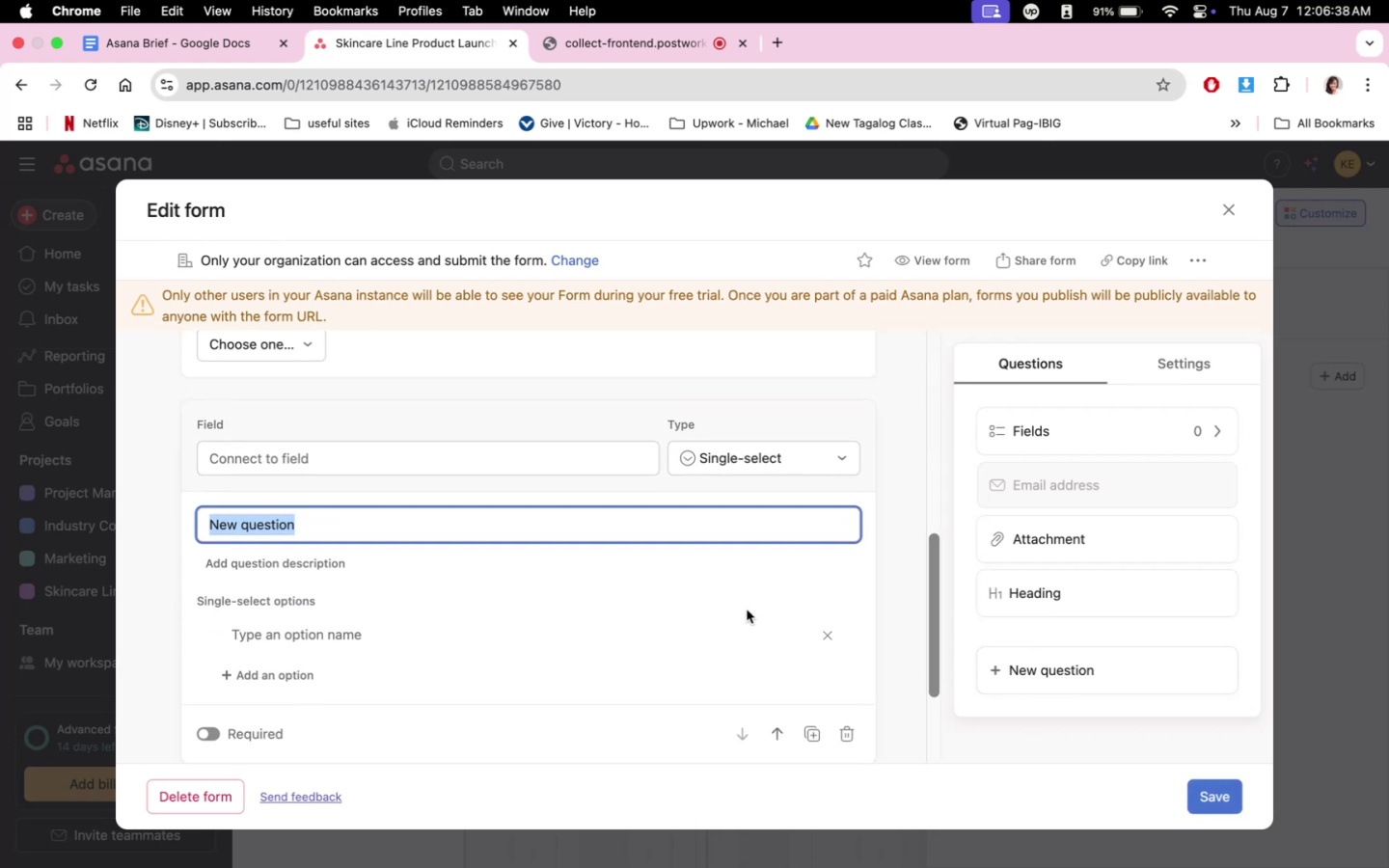 
scroll: coordinate [746, 612], scroll_direction: down, amount: 4.0
 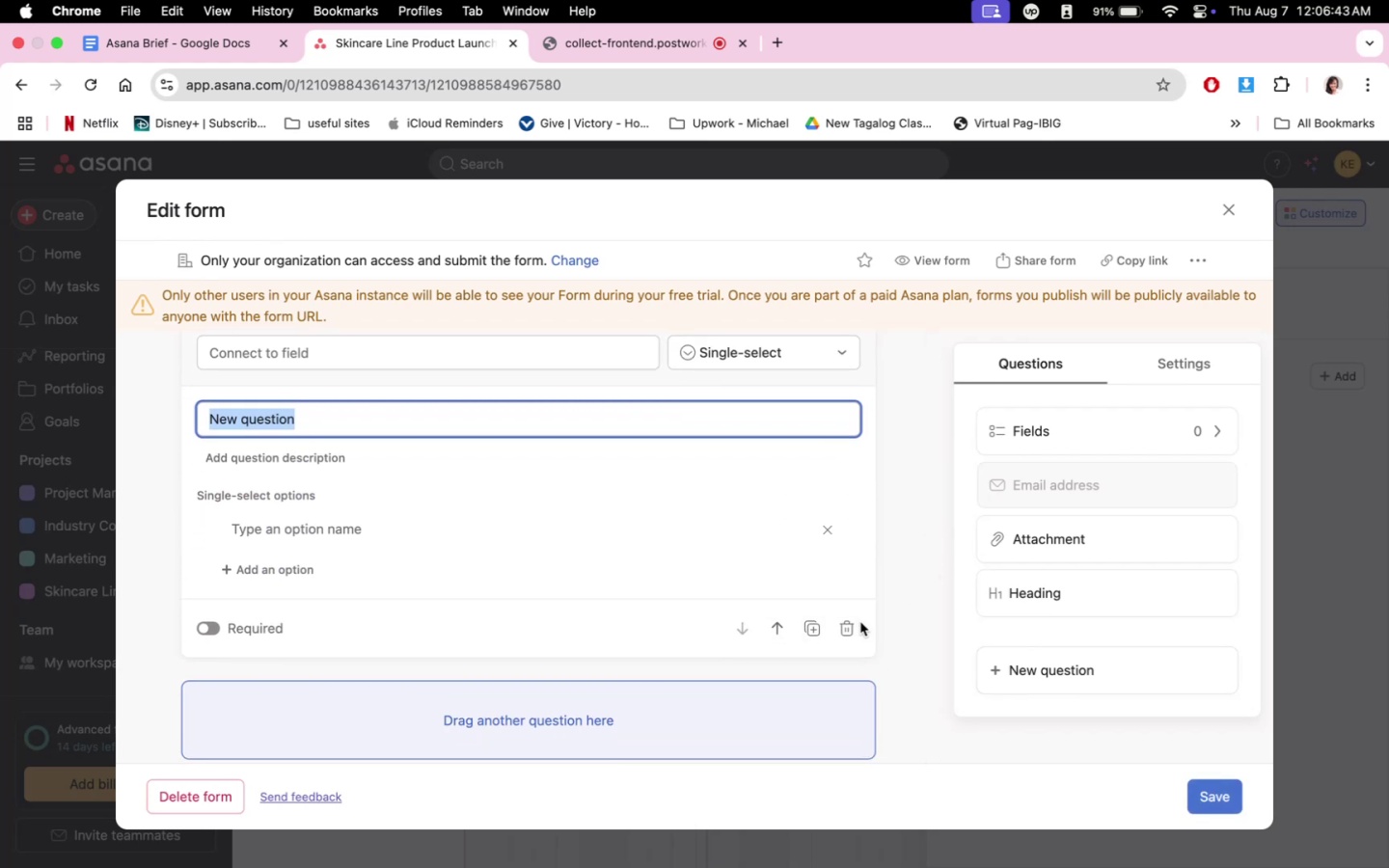 
wait(5.24)
 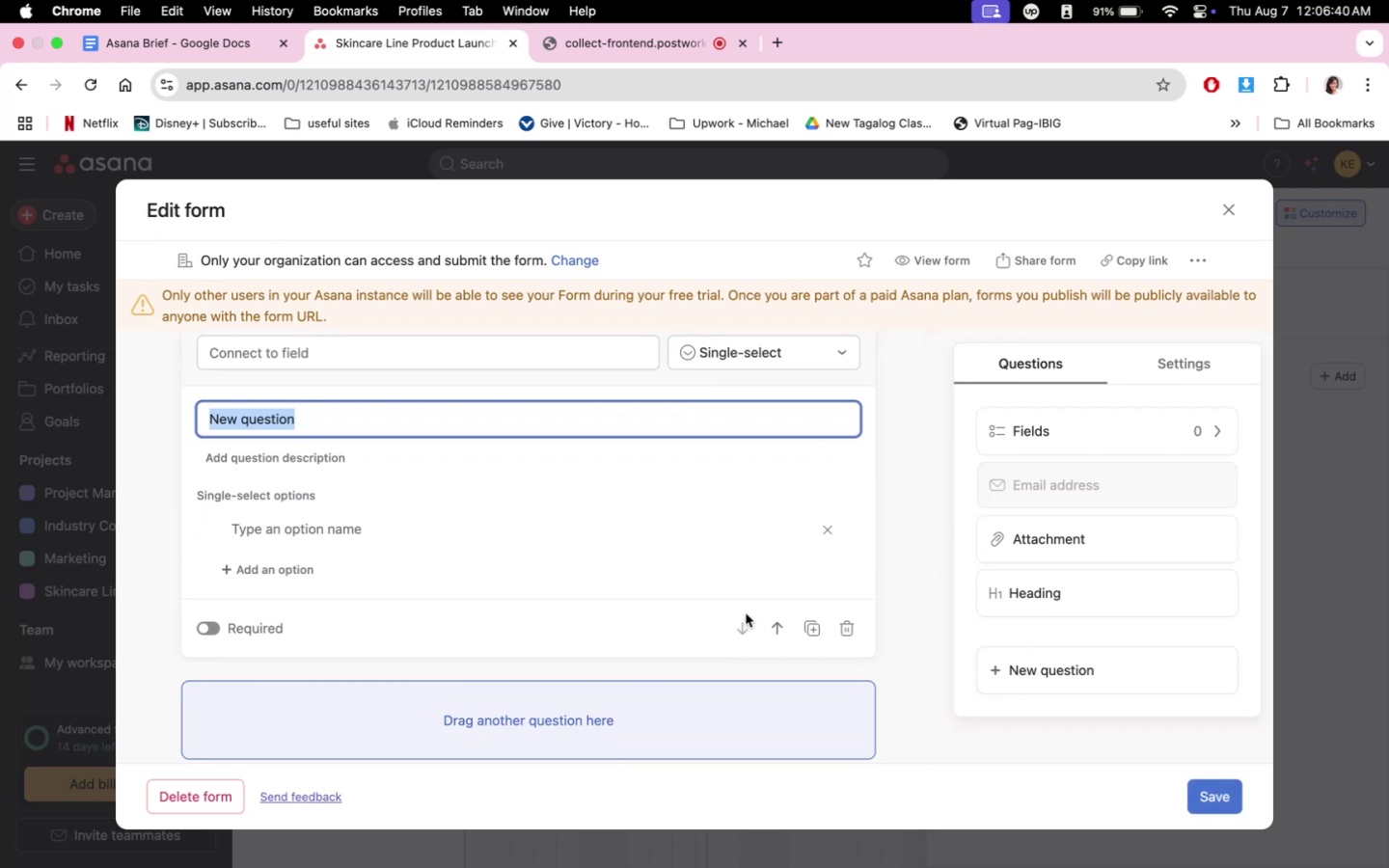 
left_click([831, 527])
 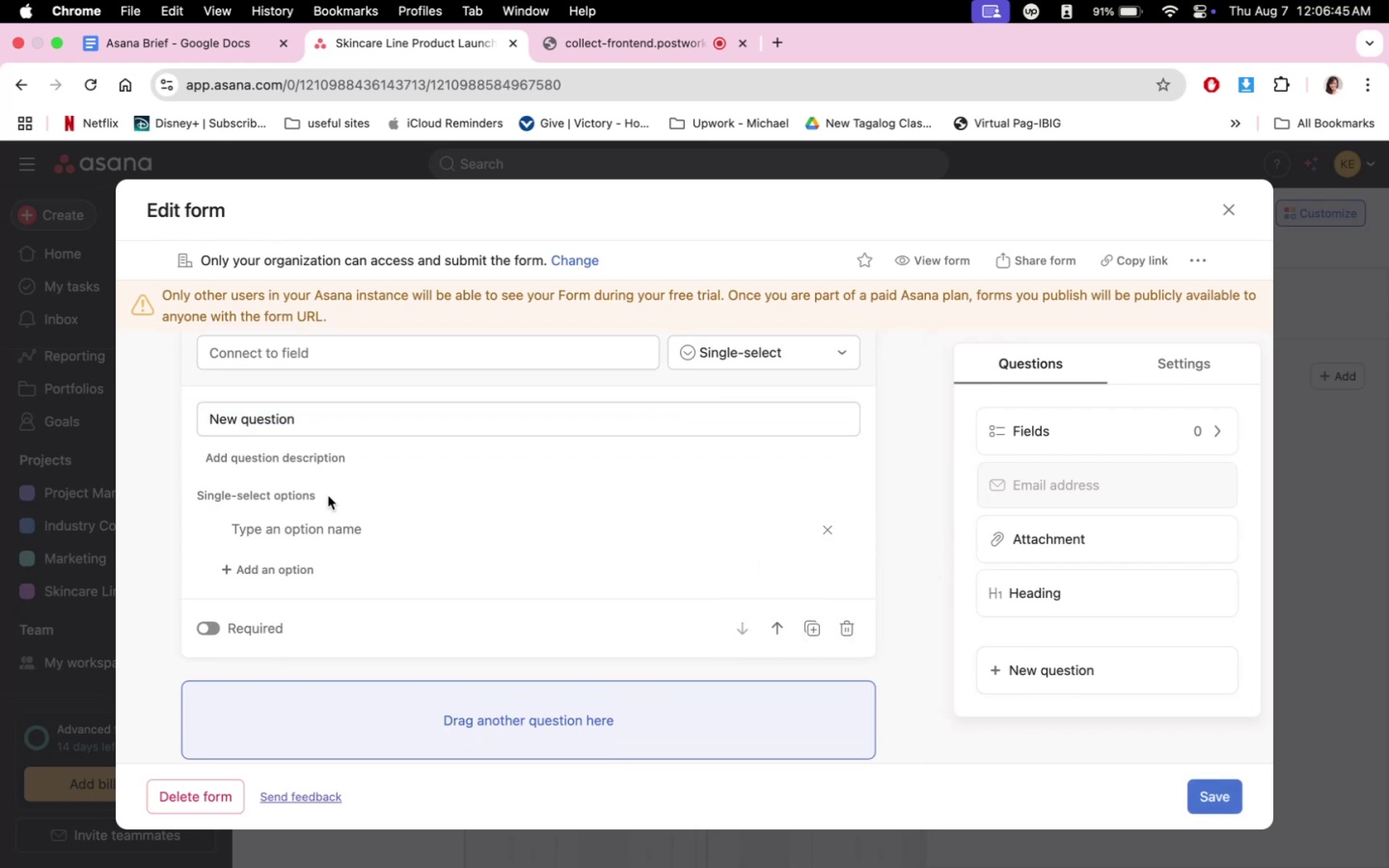 
left_click([259, 493])
 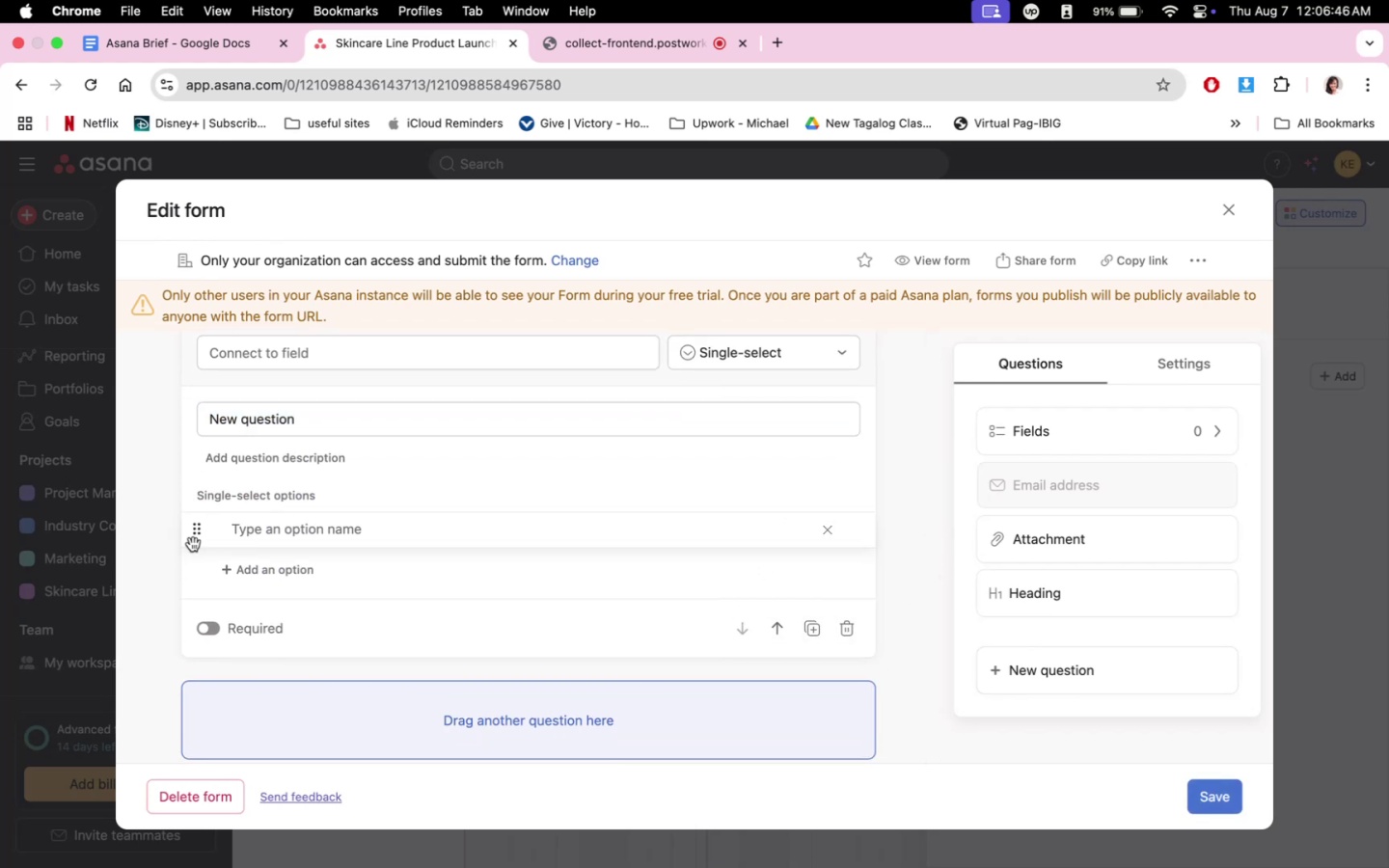 
left_click_drag(start_coordinate=[194, 534], to_coordinate=[199, 504])
 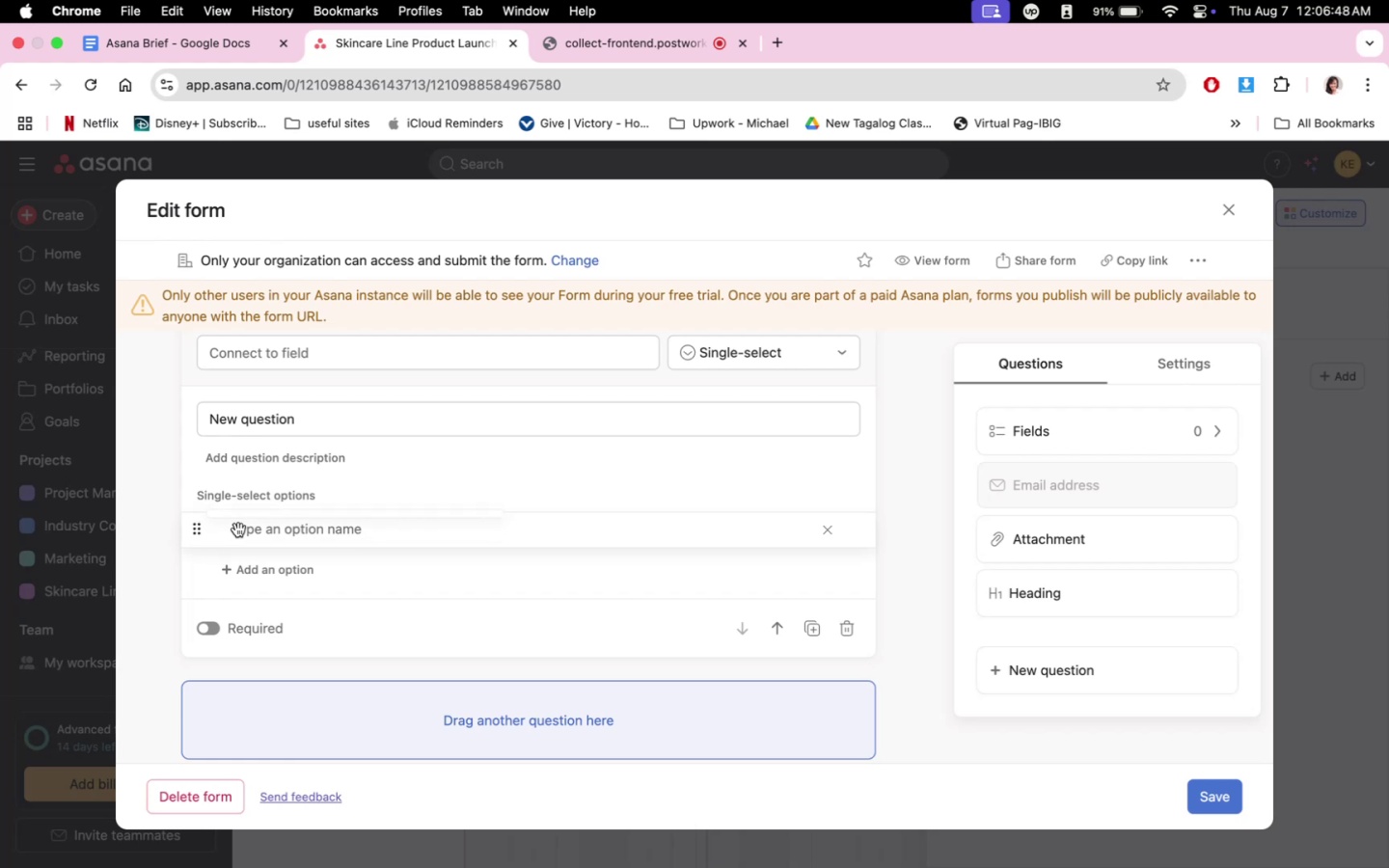 
scroll: coordinate [242, 528], scroll_direction: up, amount: 2.0
 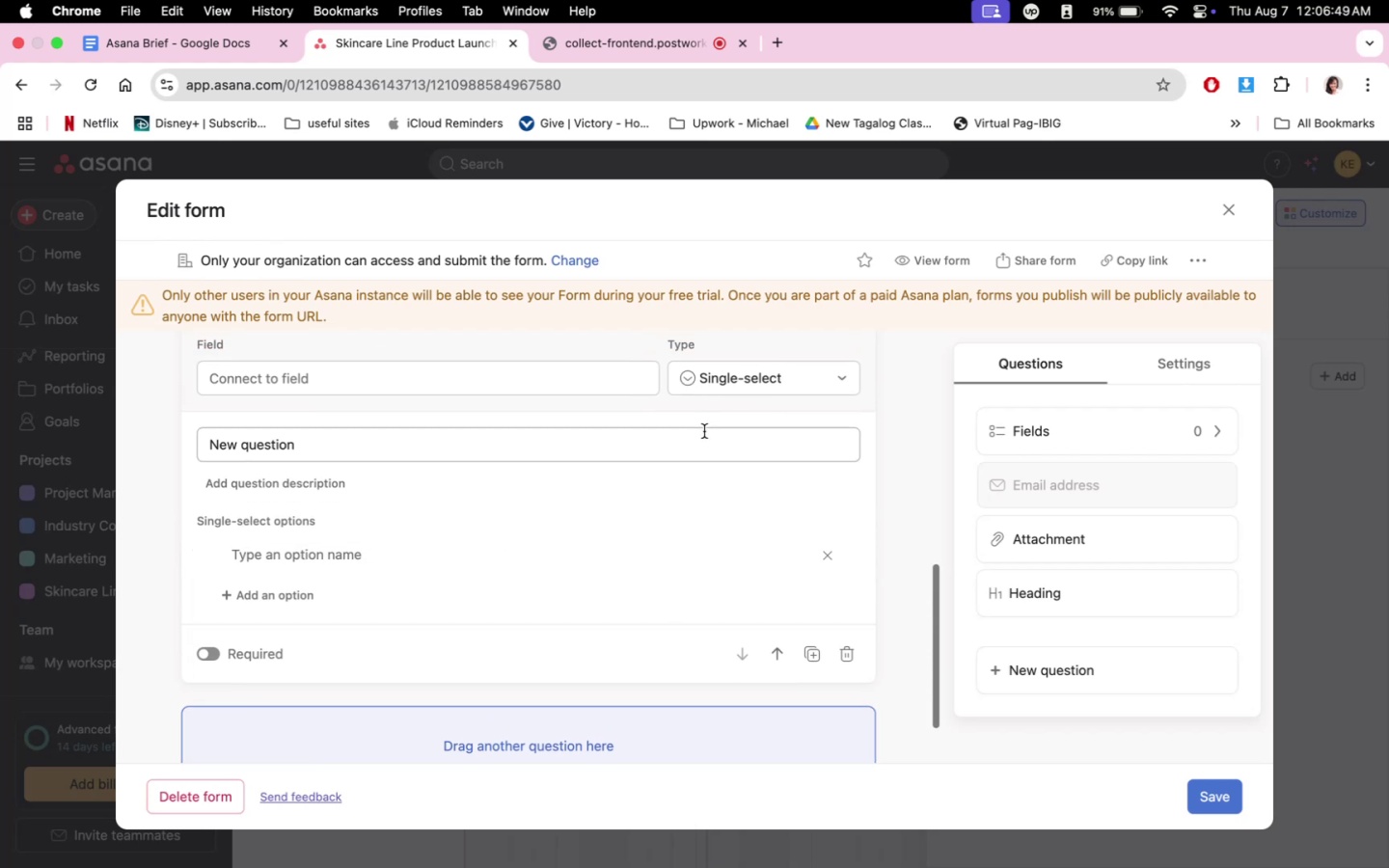 
left_click([723, 392])
 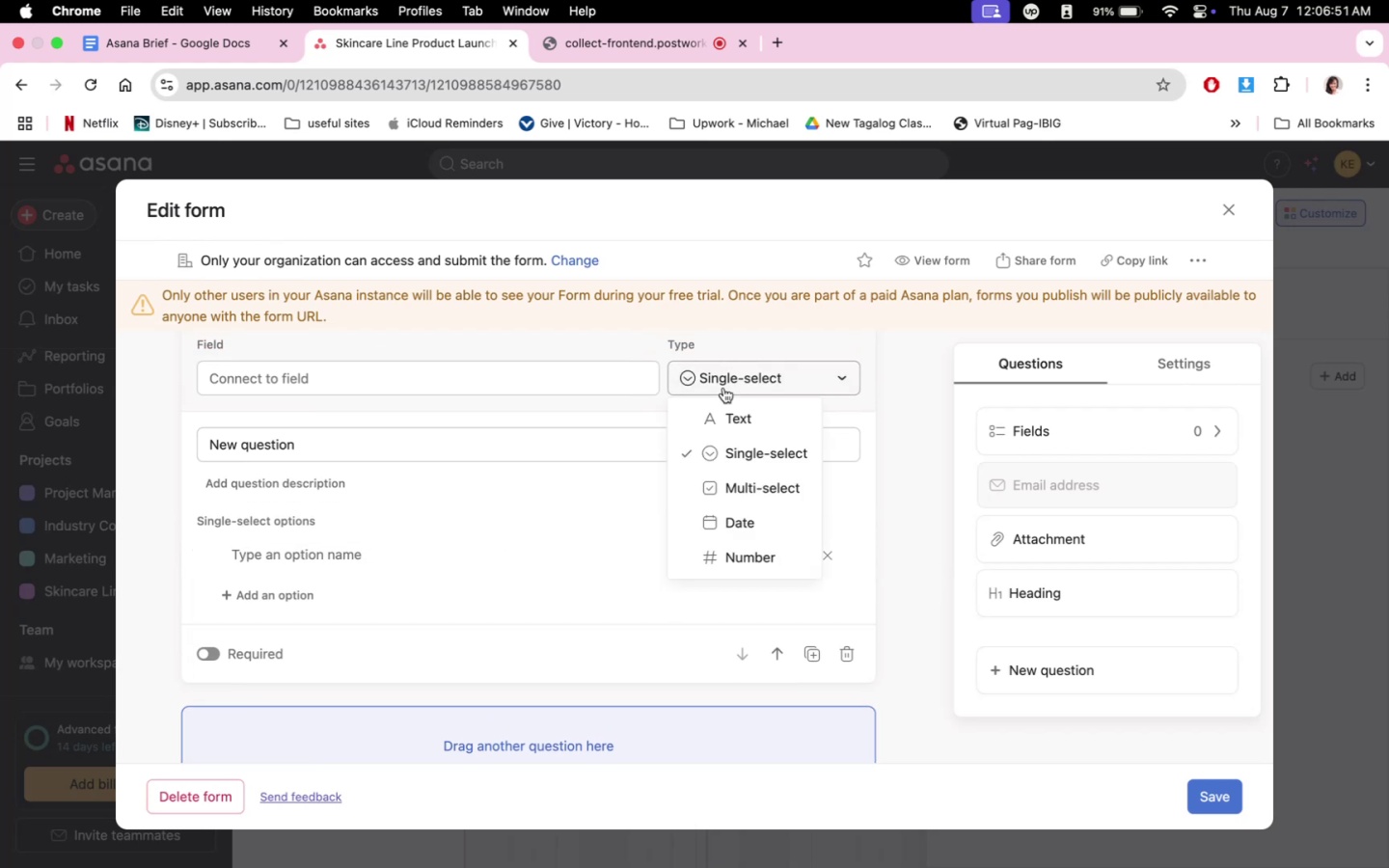 
scroll: coordinate [720, 512], scroll_direction: down, amount: 3.0
 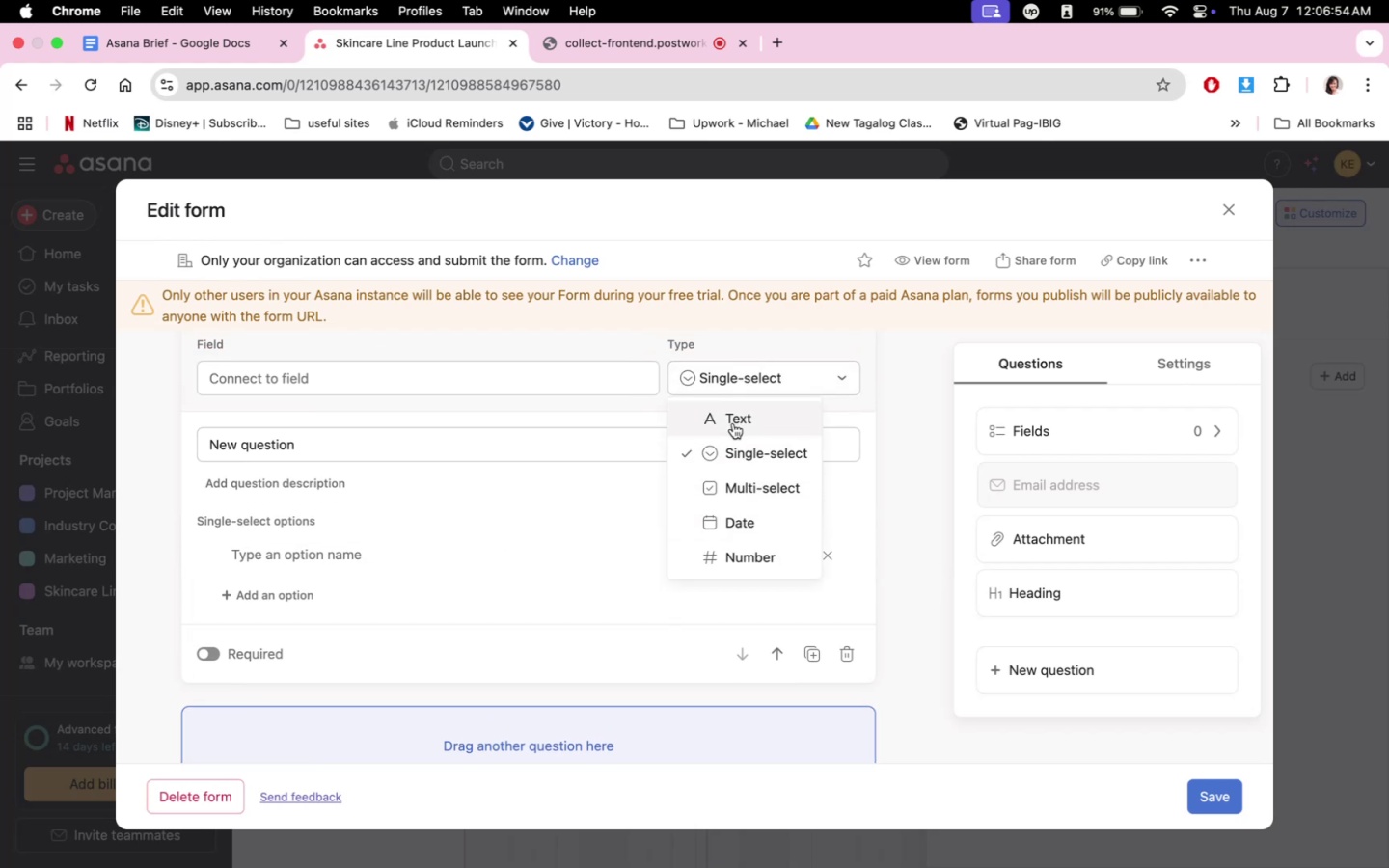 
left_click([733, 423])
 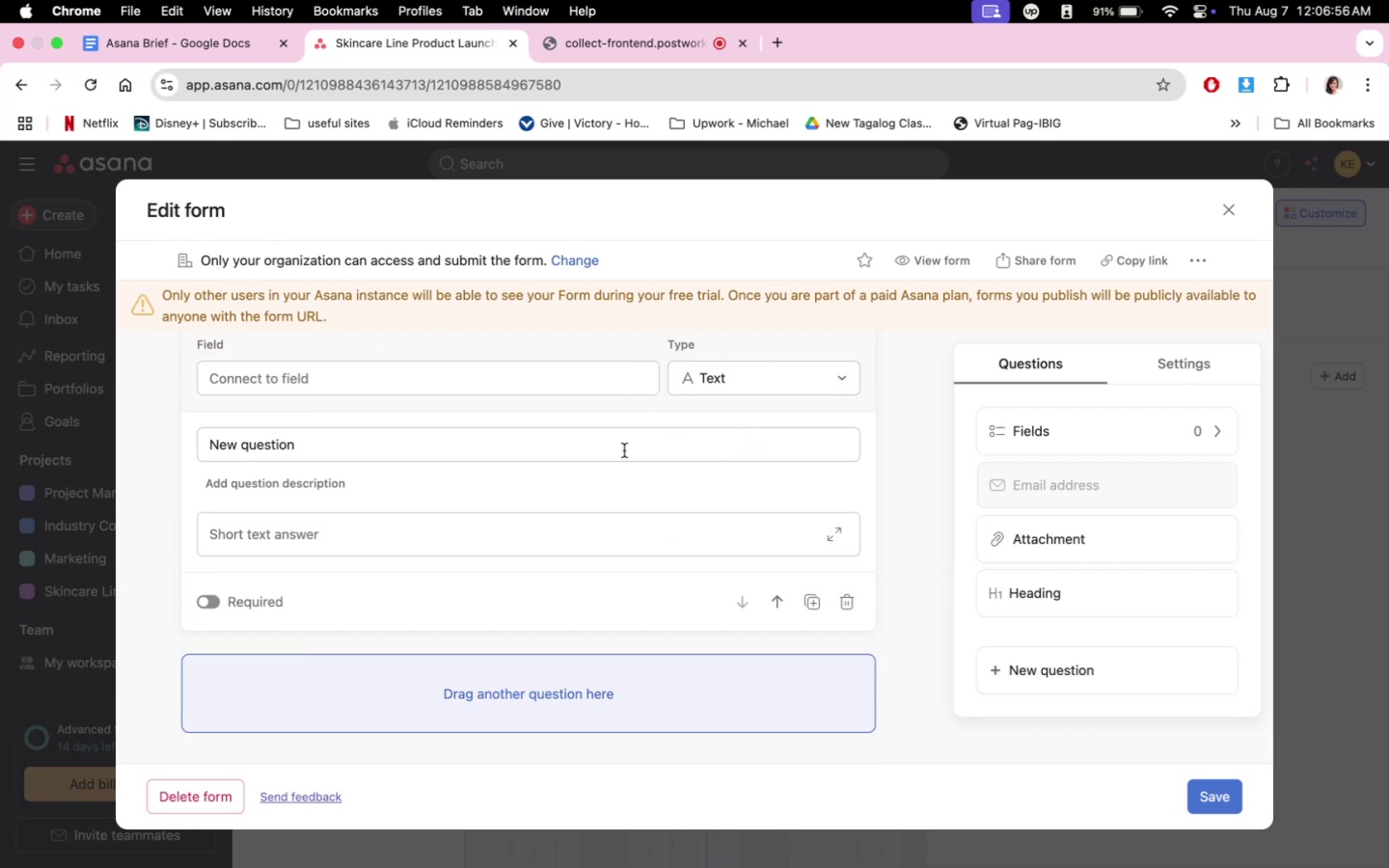 
scroll: coordinate [459, 527], scroll_direction: up, amount: 7.0
 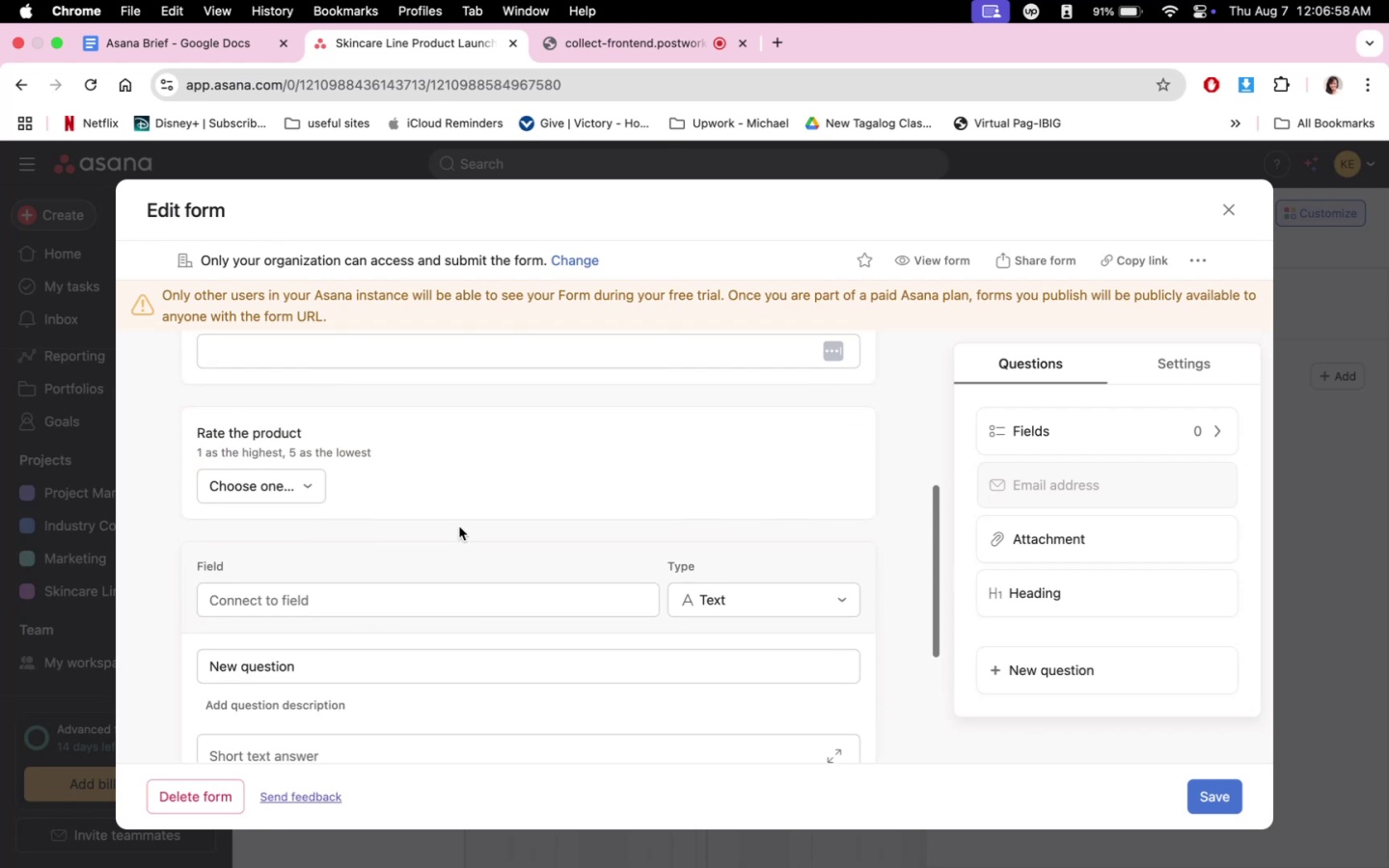 
scroll: coordinate [460, 542], scroll_direction: down, amount: 4.0
 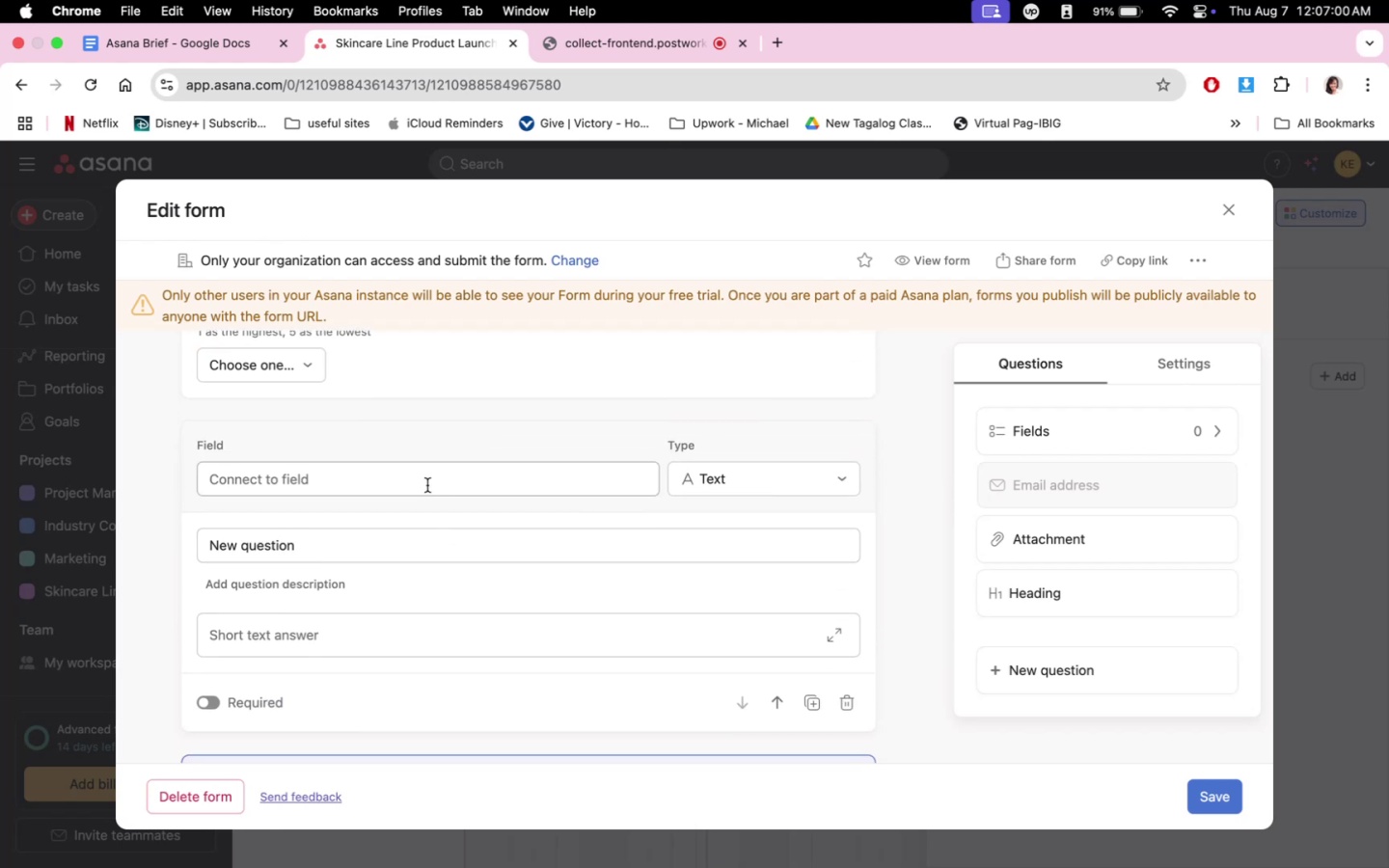 
double_click([434, 536])
 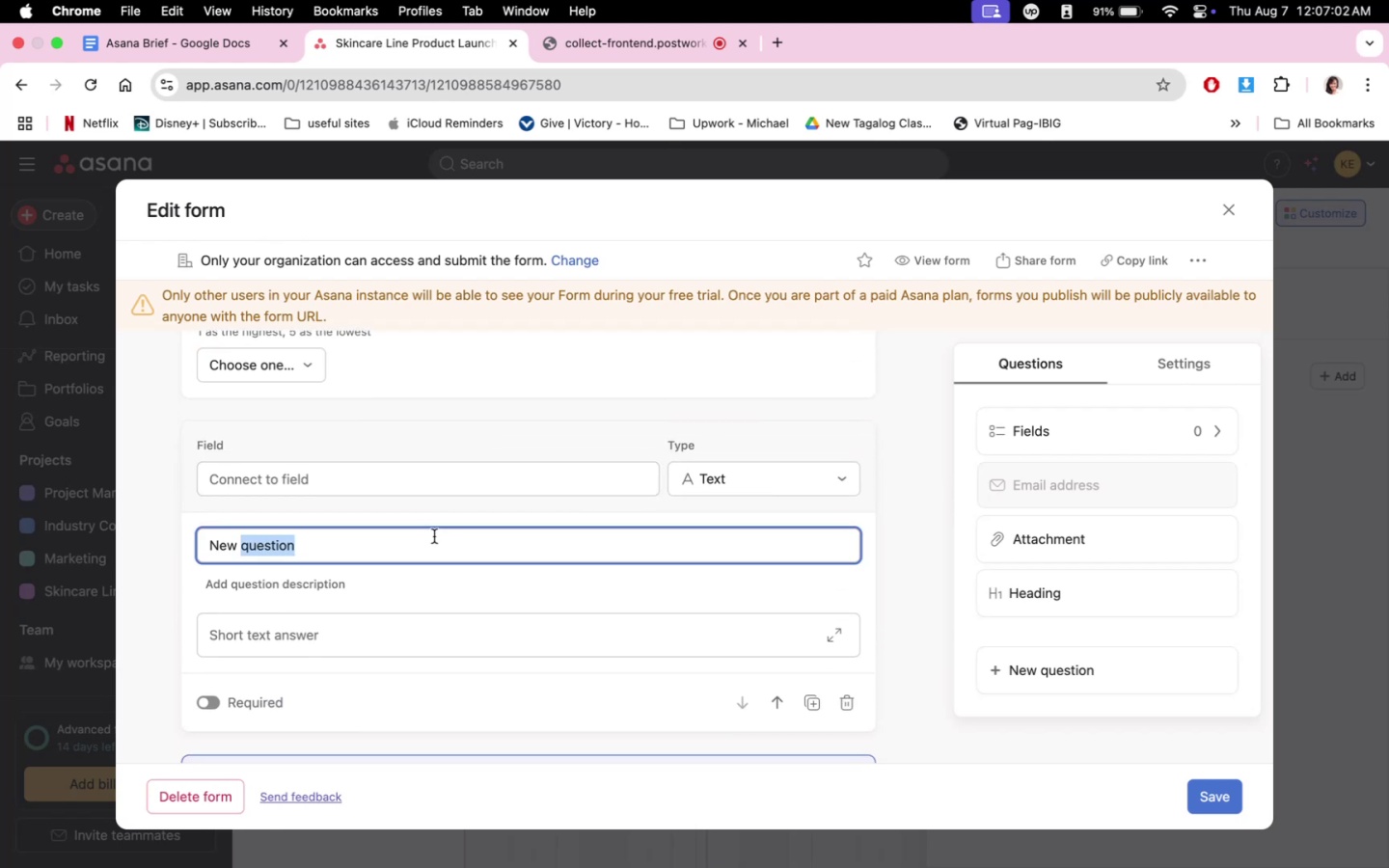 
triple_click([434, 536])
 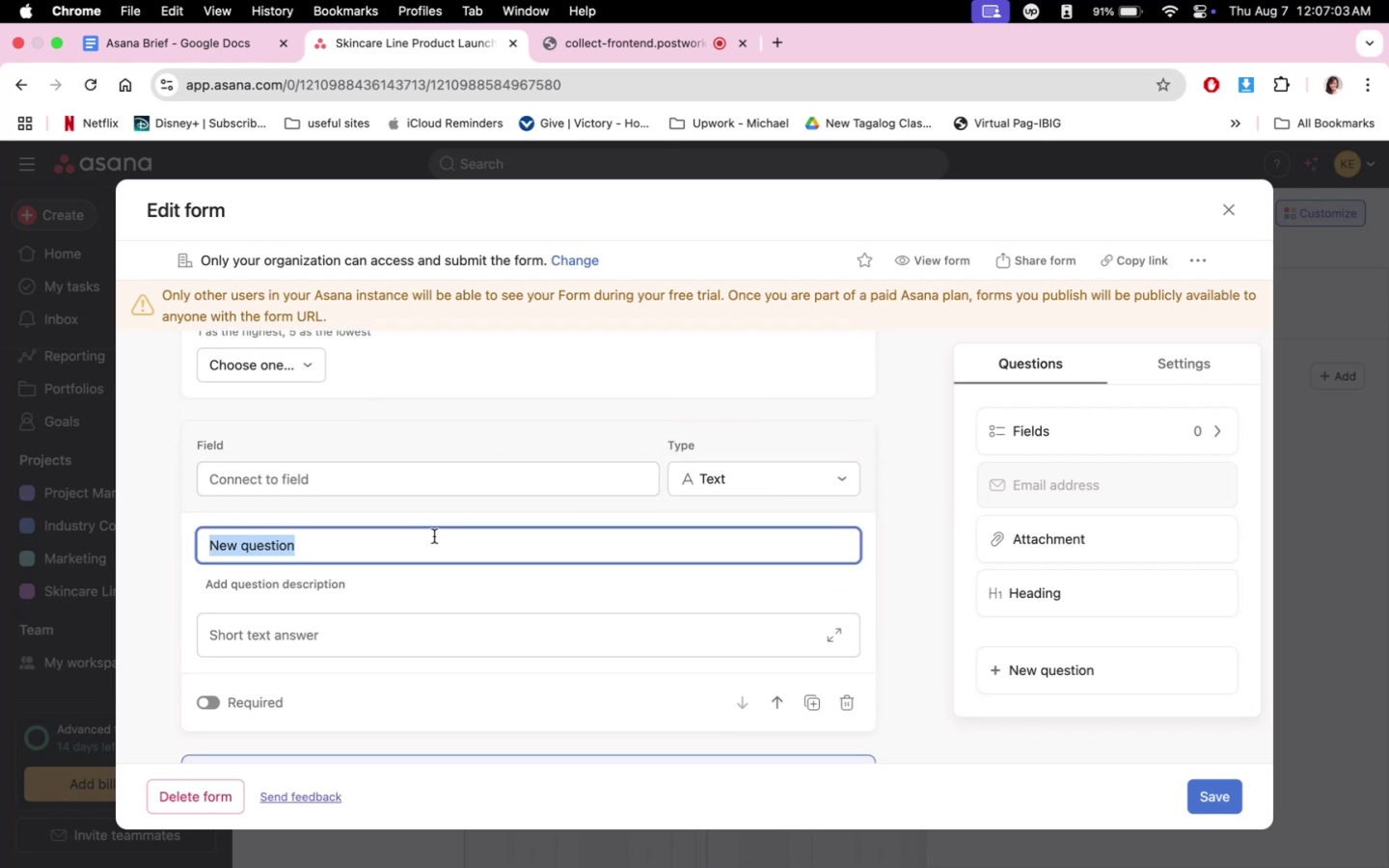 
type(SA)
key(Backspace)
key(Backspace)
key(Backspace)
key(Backspace)
type(A)
key(Backspace)
 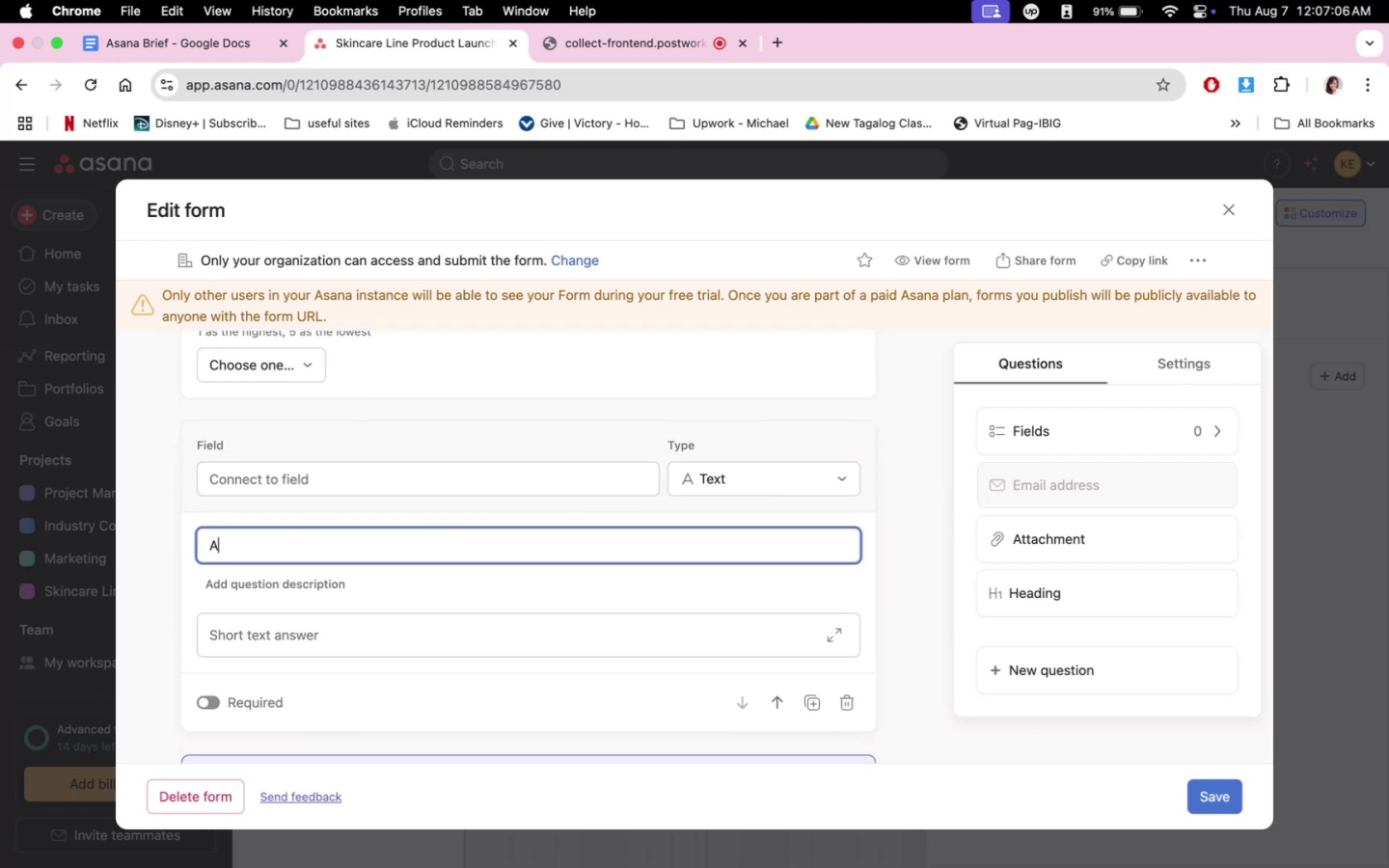 
type(Share any feedback or suggesto)
key(Backspace)
type(ions for the product.)
 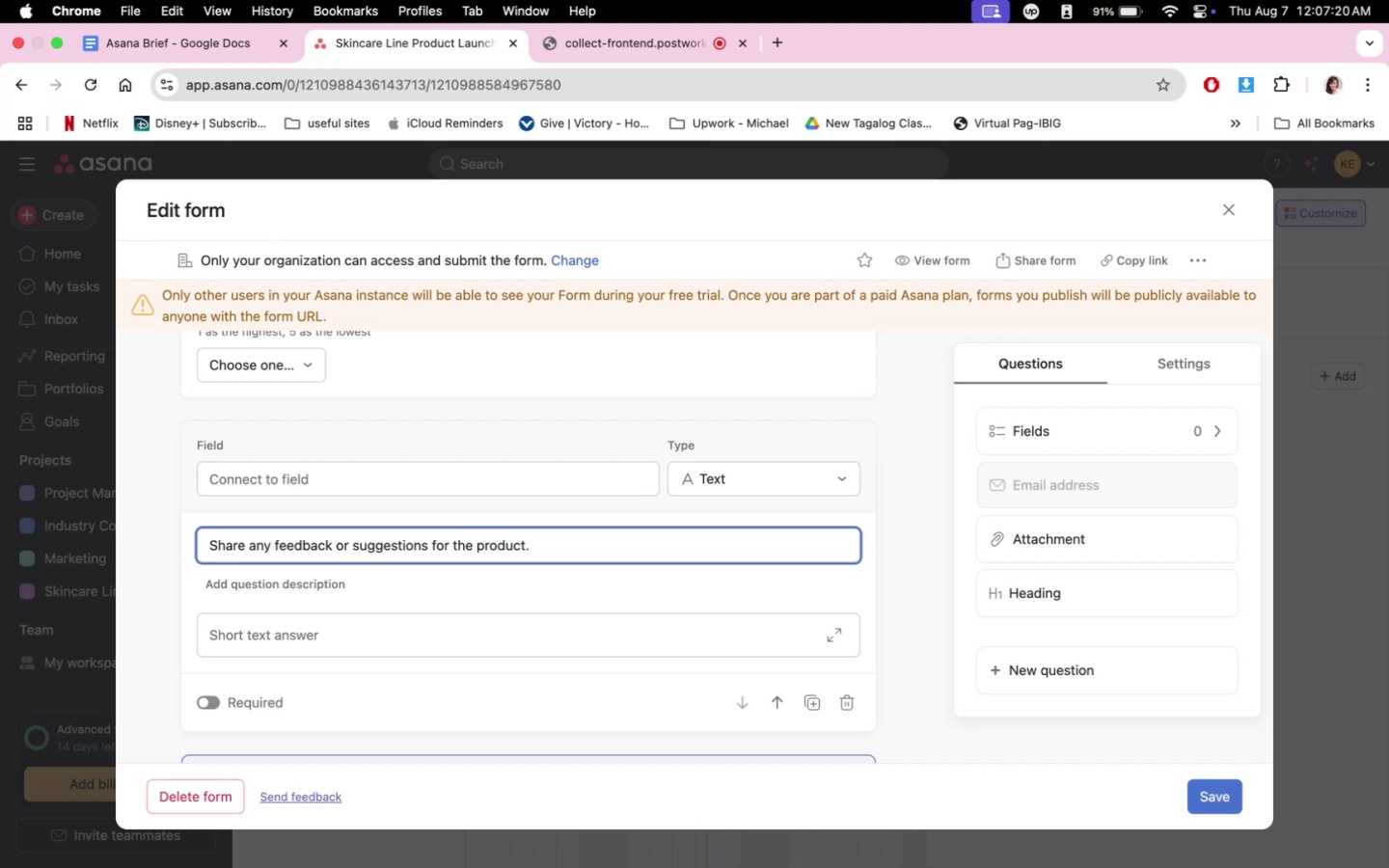 
scroll: coordinate [442, 548], scroll_direction: down, amount: 6.0
 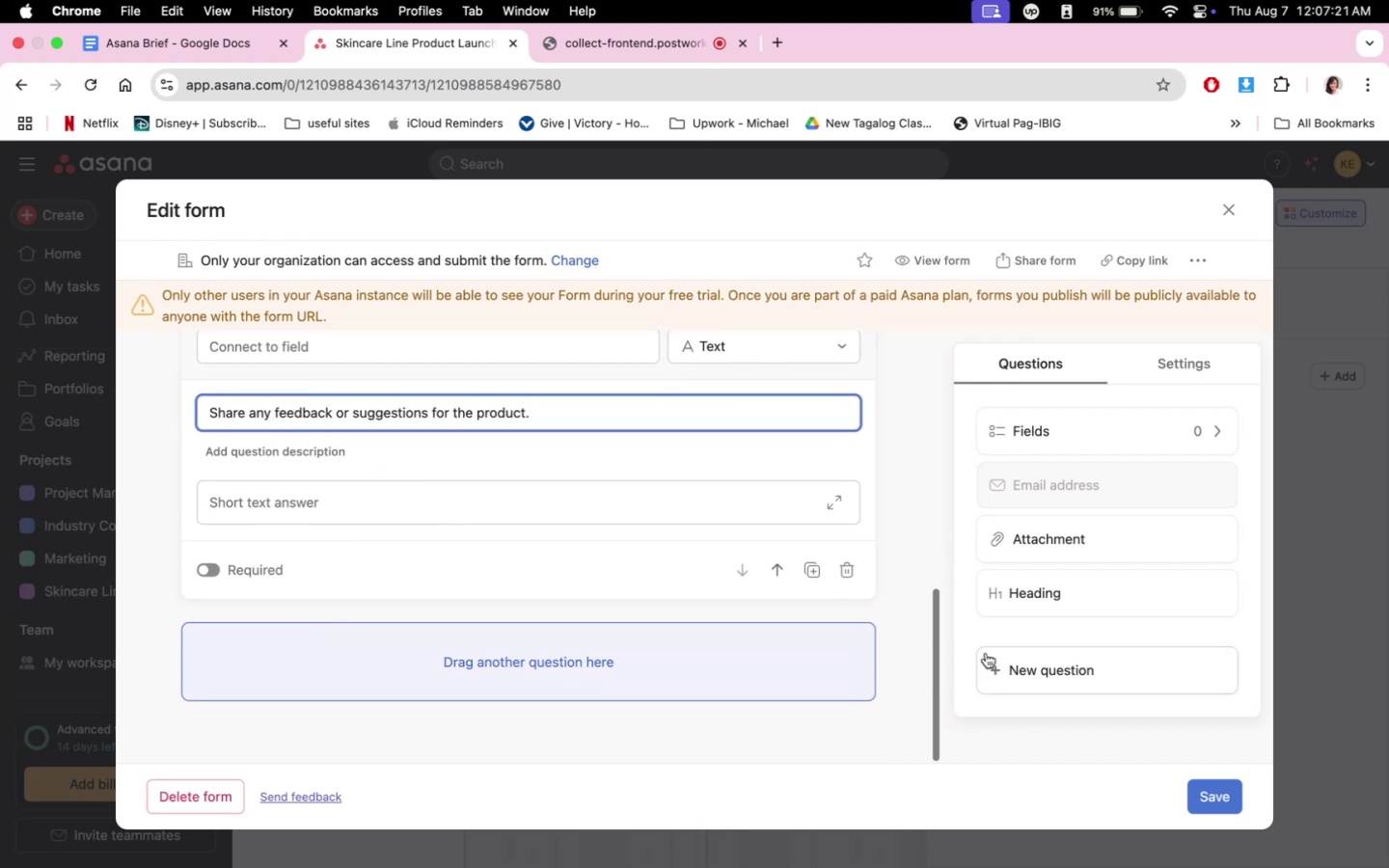 
left_click([893, 617])
 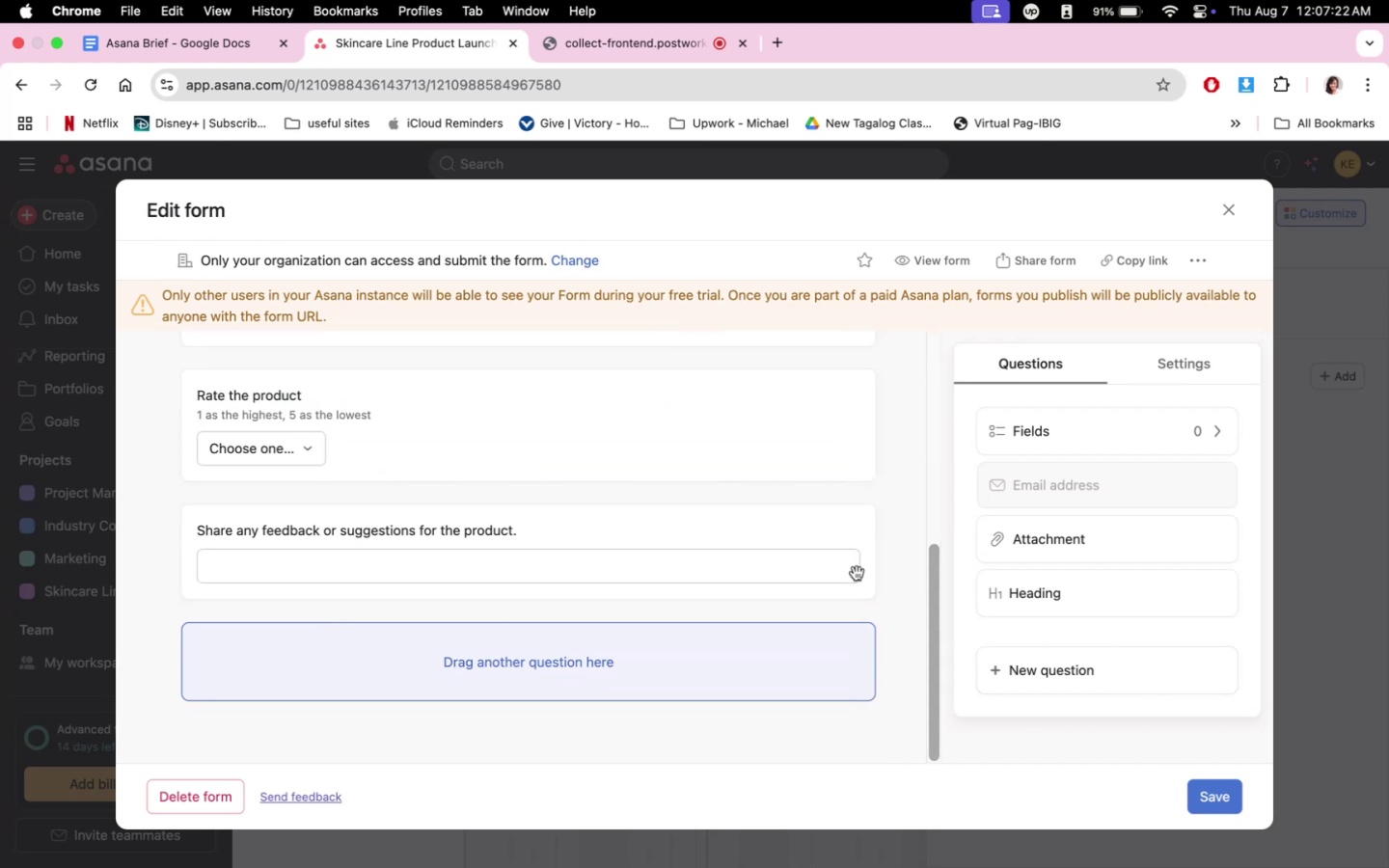 
scroll: coordinate [776, 488], scroll_direction: up, amount: 1.0
 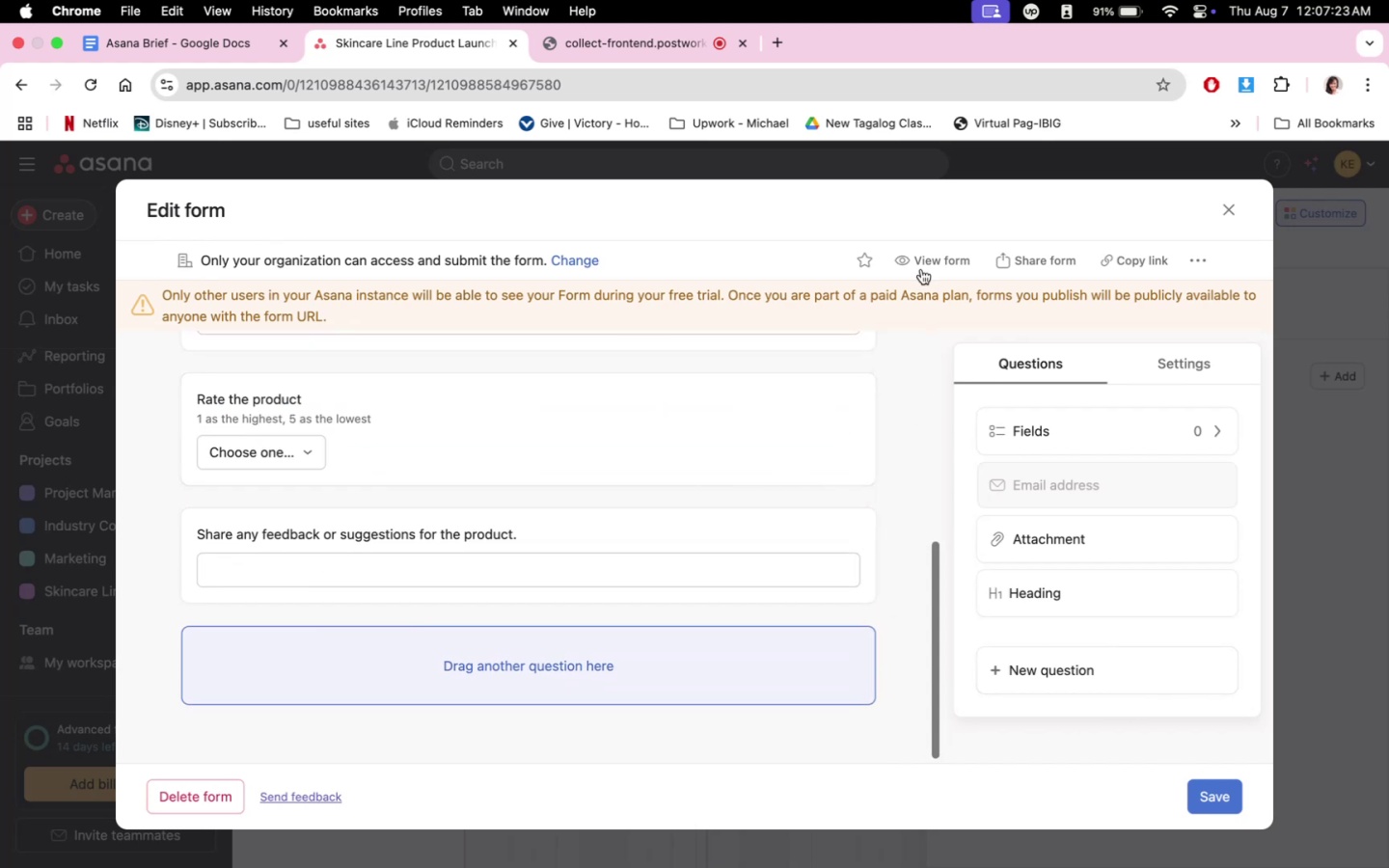 
left_click([920, 261])
 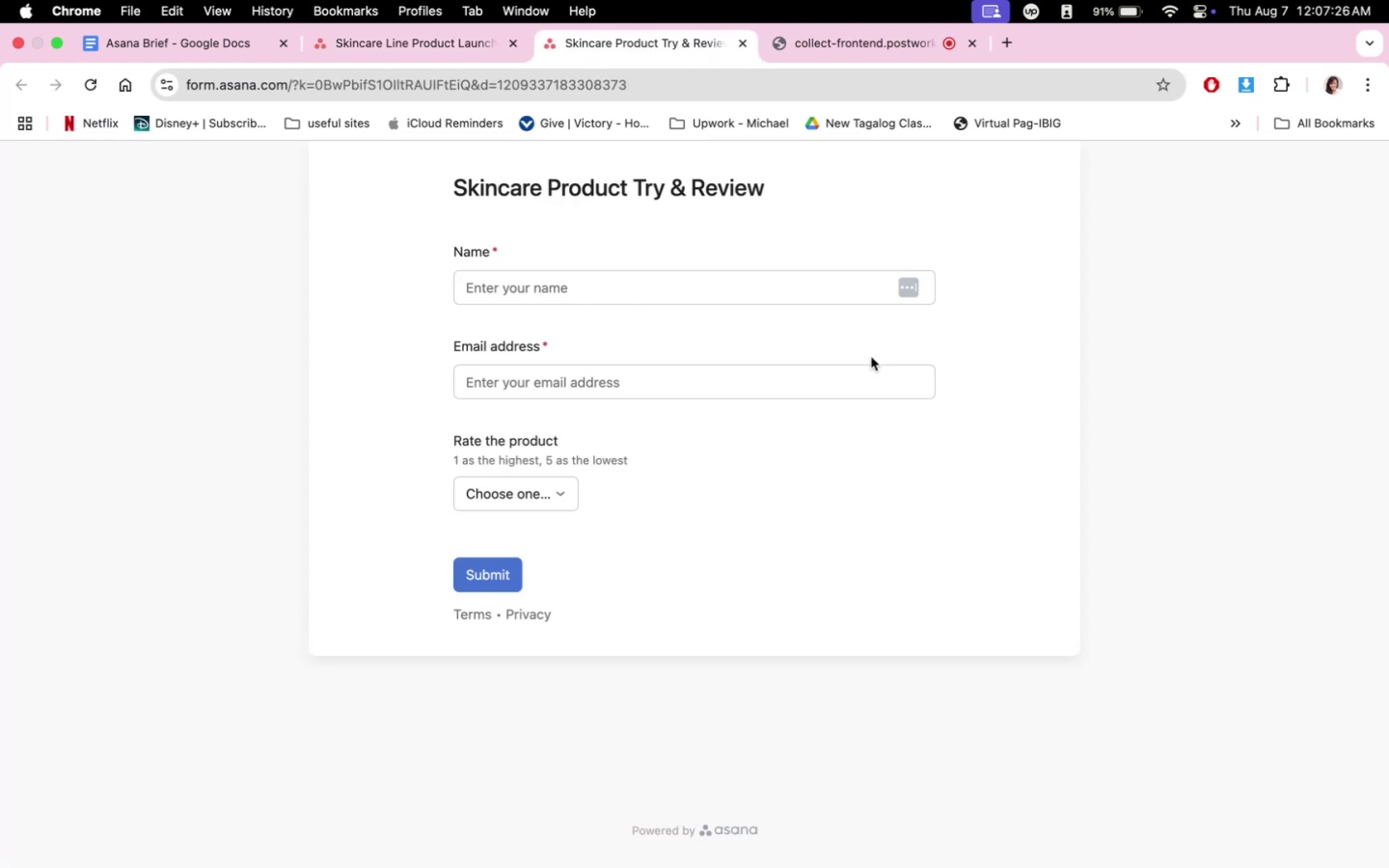 
left_click([741, 44])
 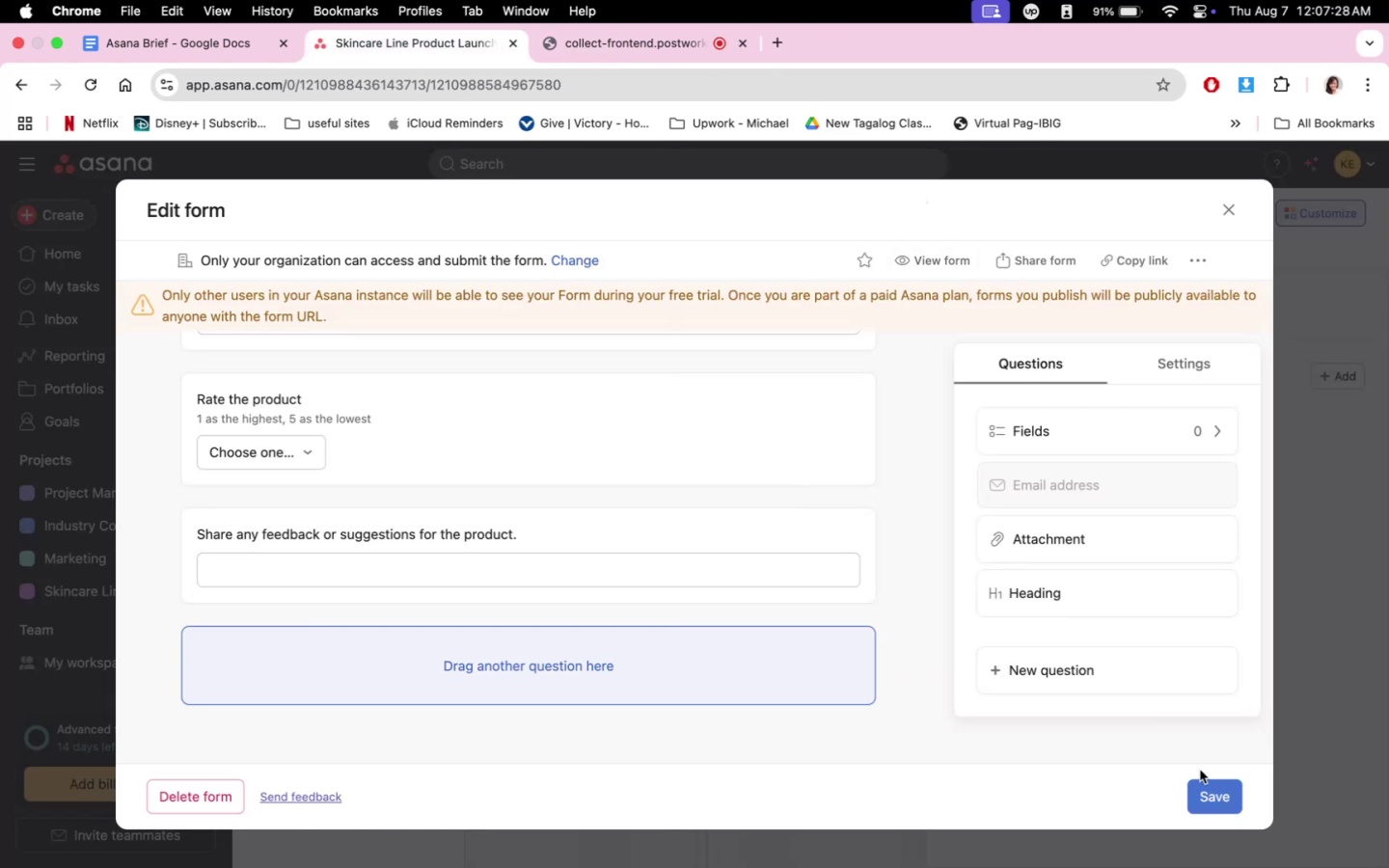 
left_click([1223, 812])
 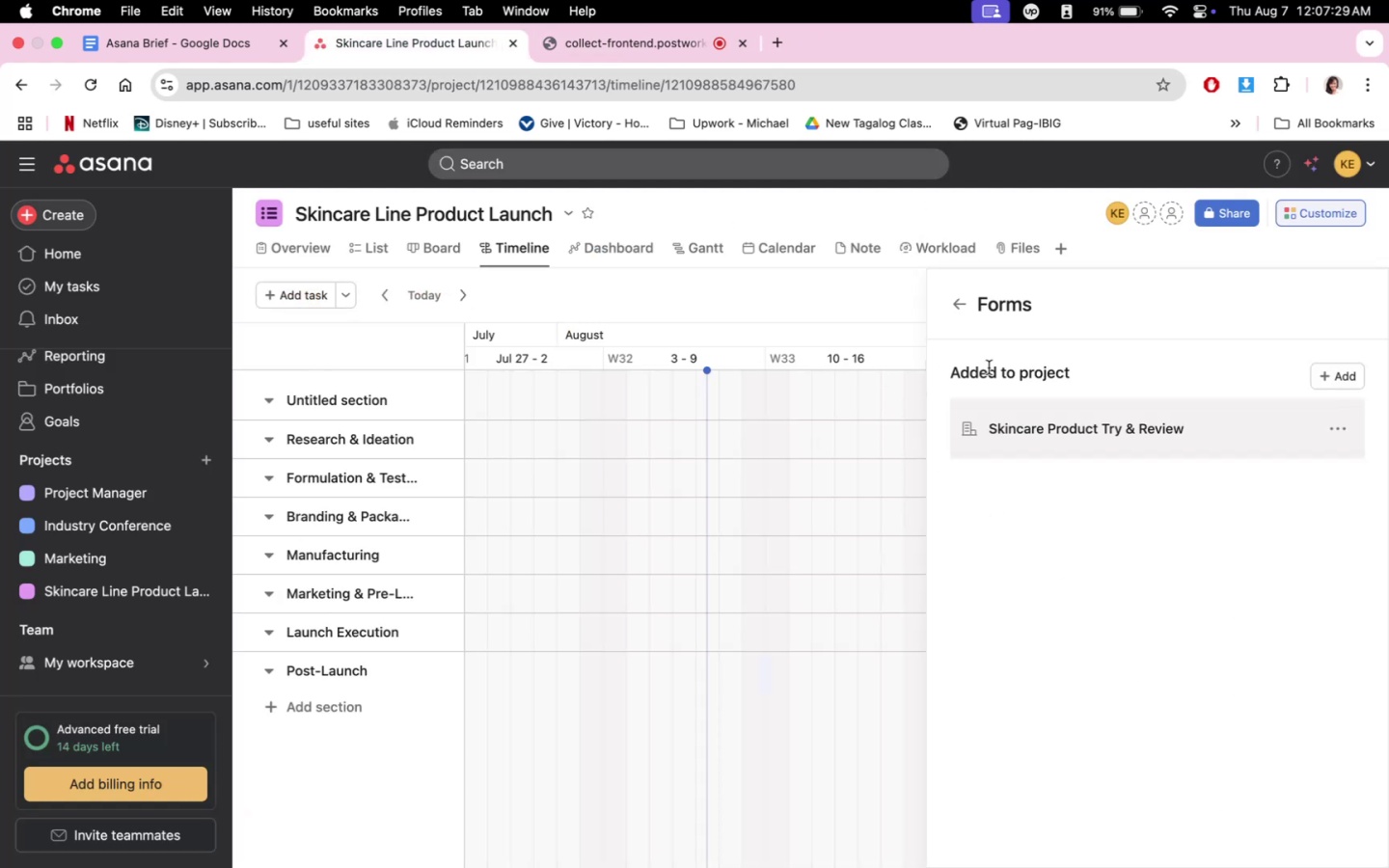 
left_click([1149, 435])
 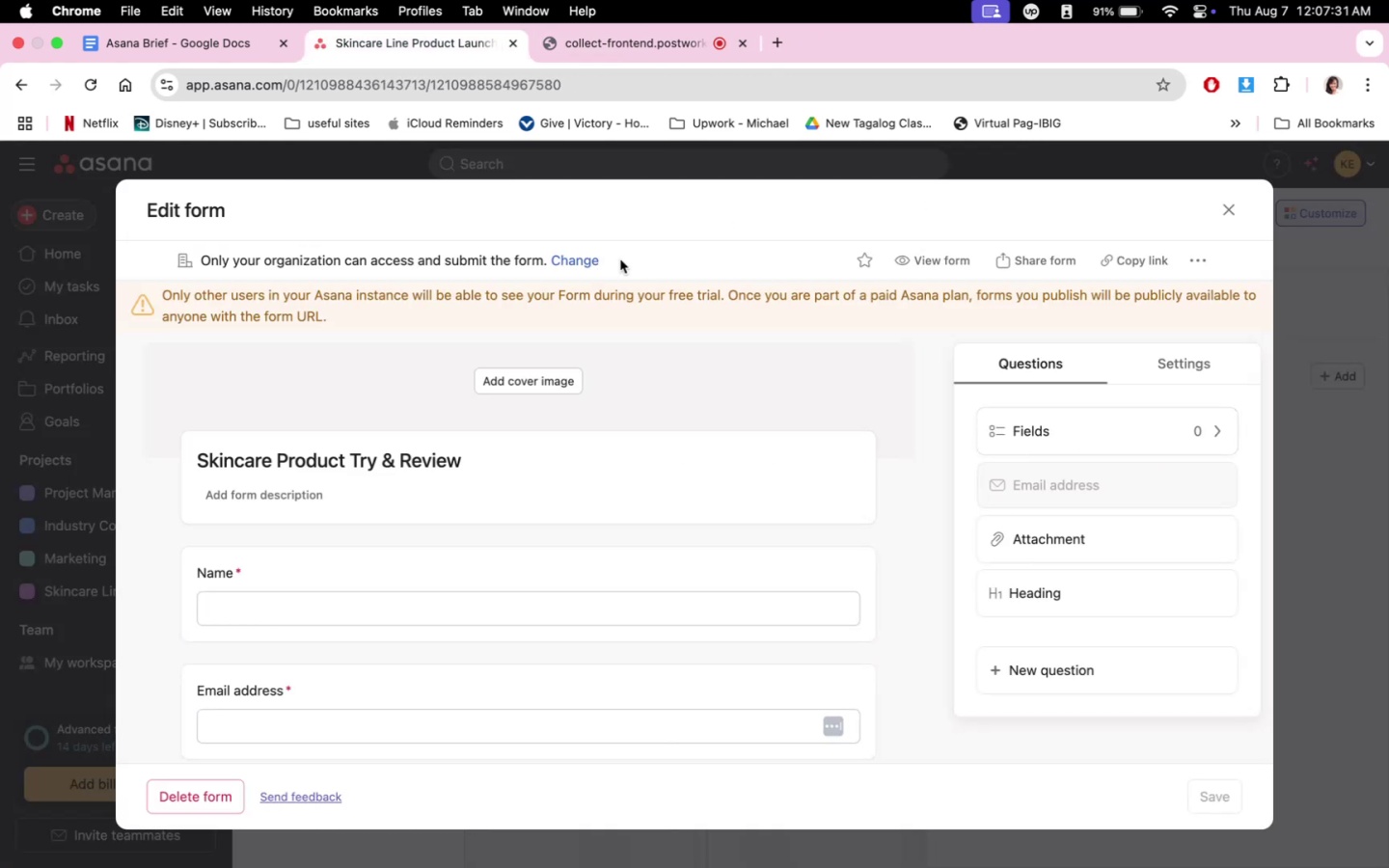 
left_click([913, 255])
 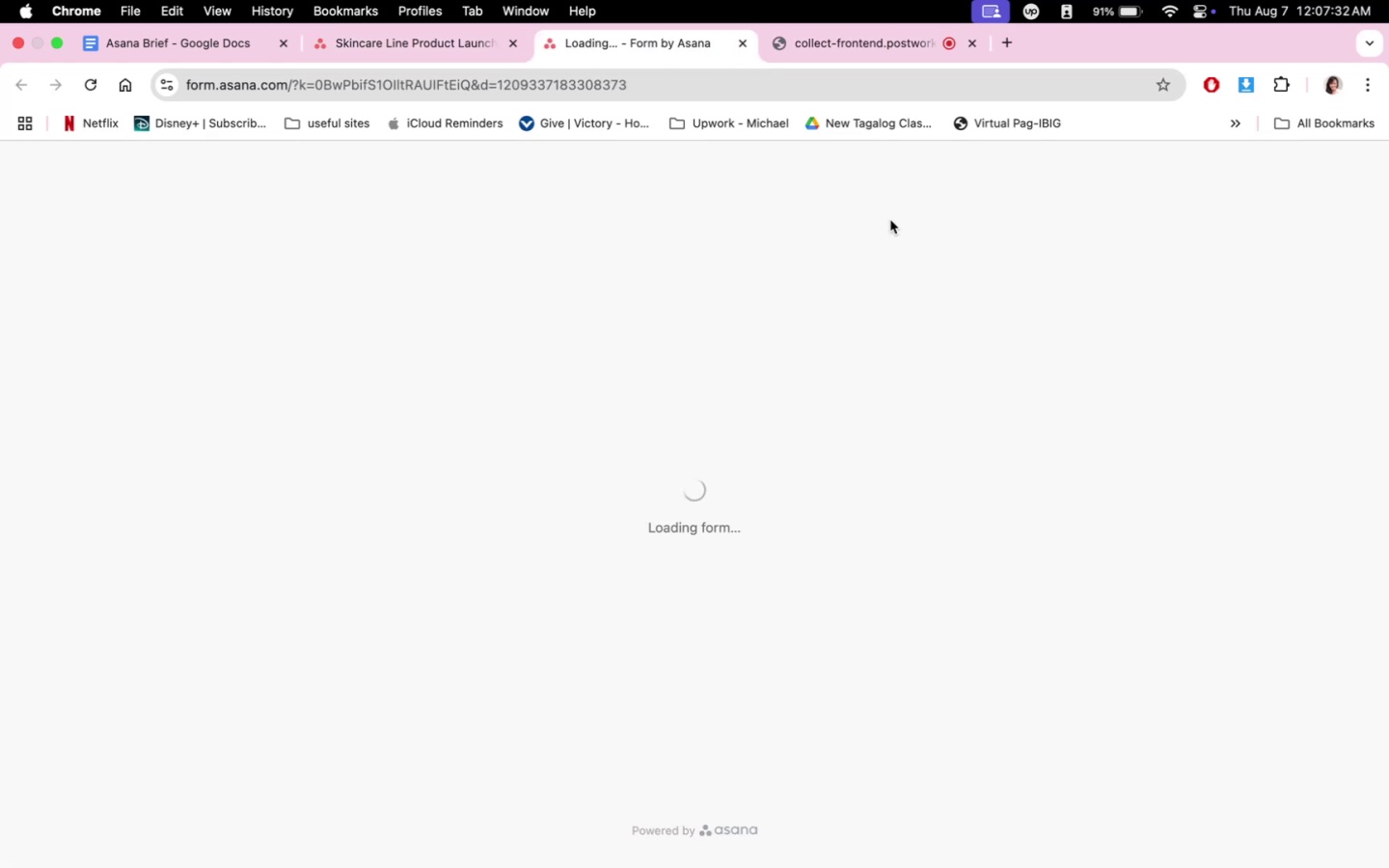 
mouse_move([864, 339])
 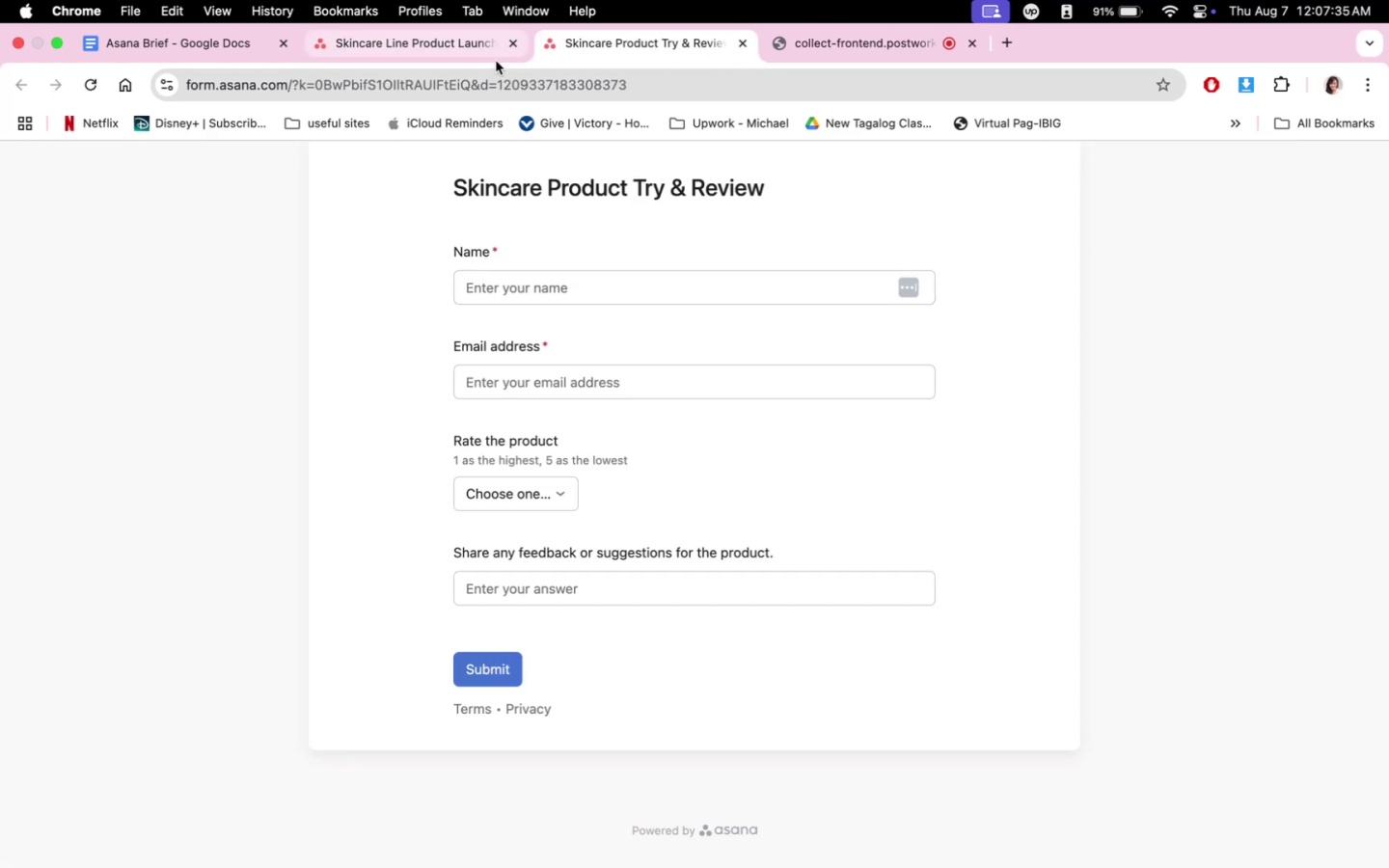 
left_click([444, 52])
 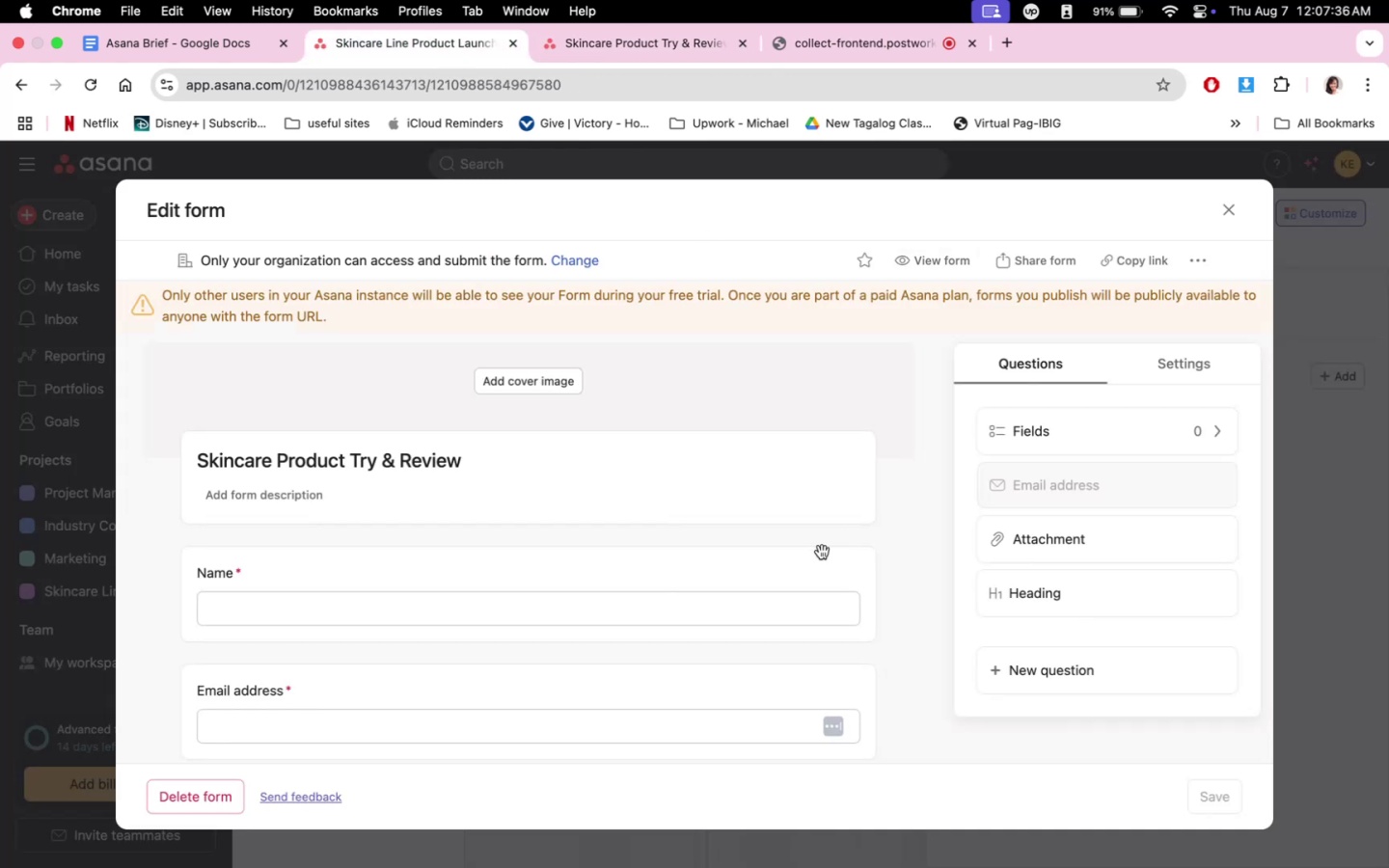 
scroll: coordinate [754, 577], scroll_direction: down, amount: 15.0
 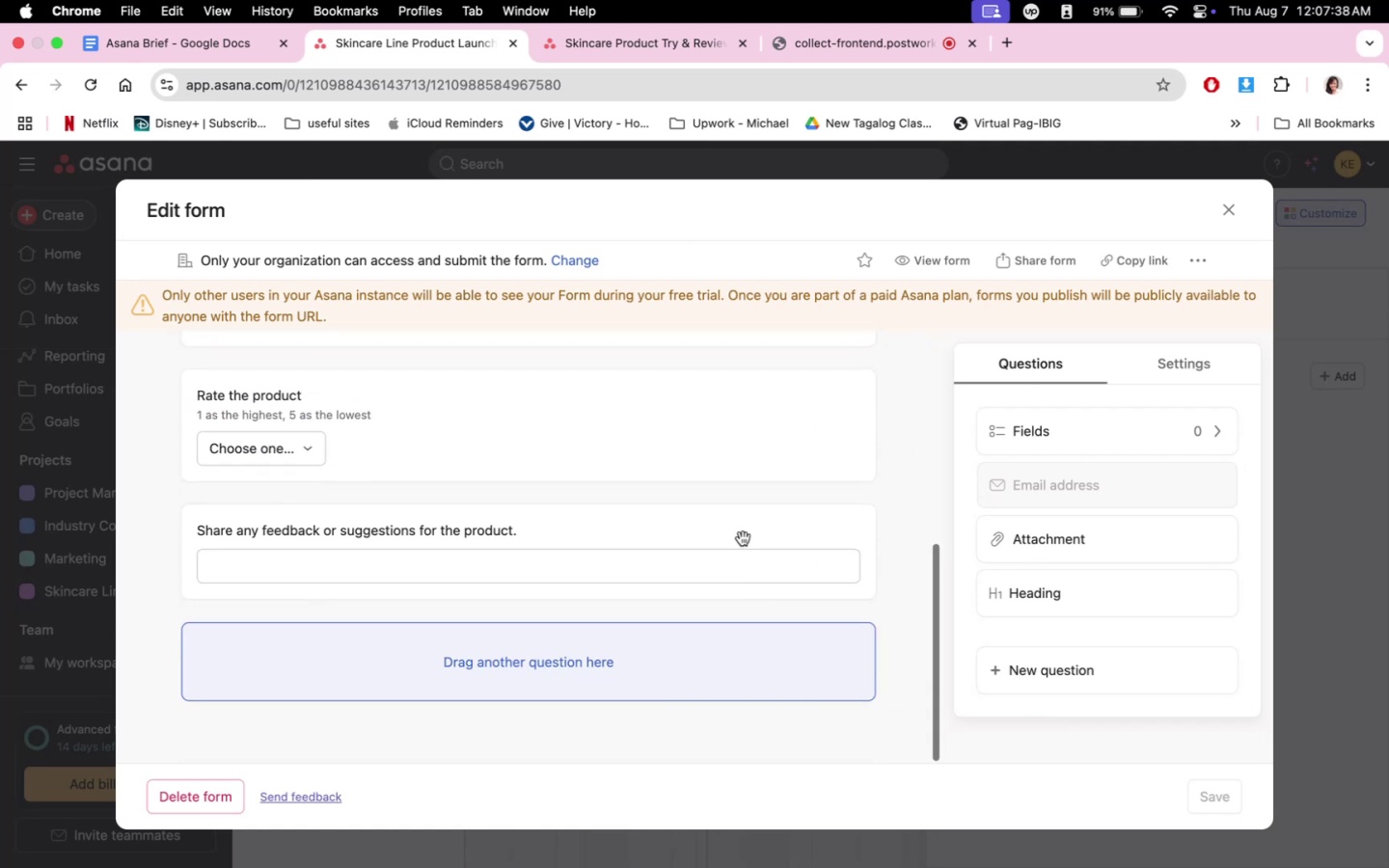 
left_click([664, 421])
 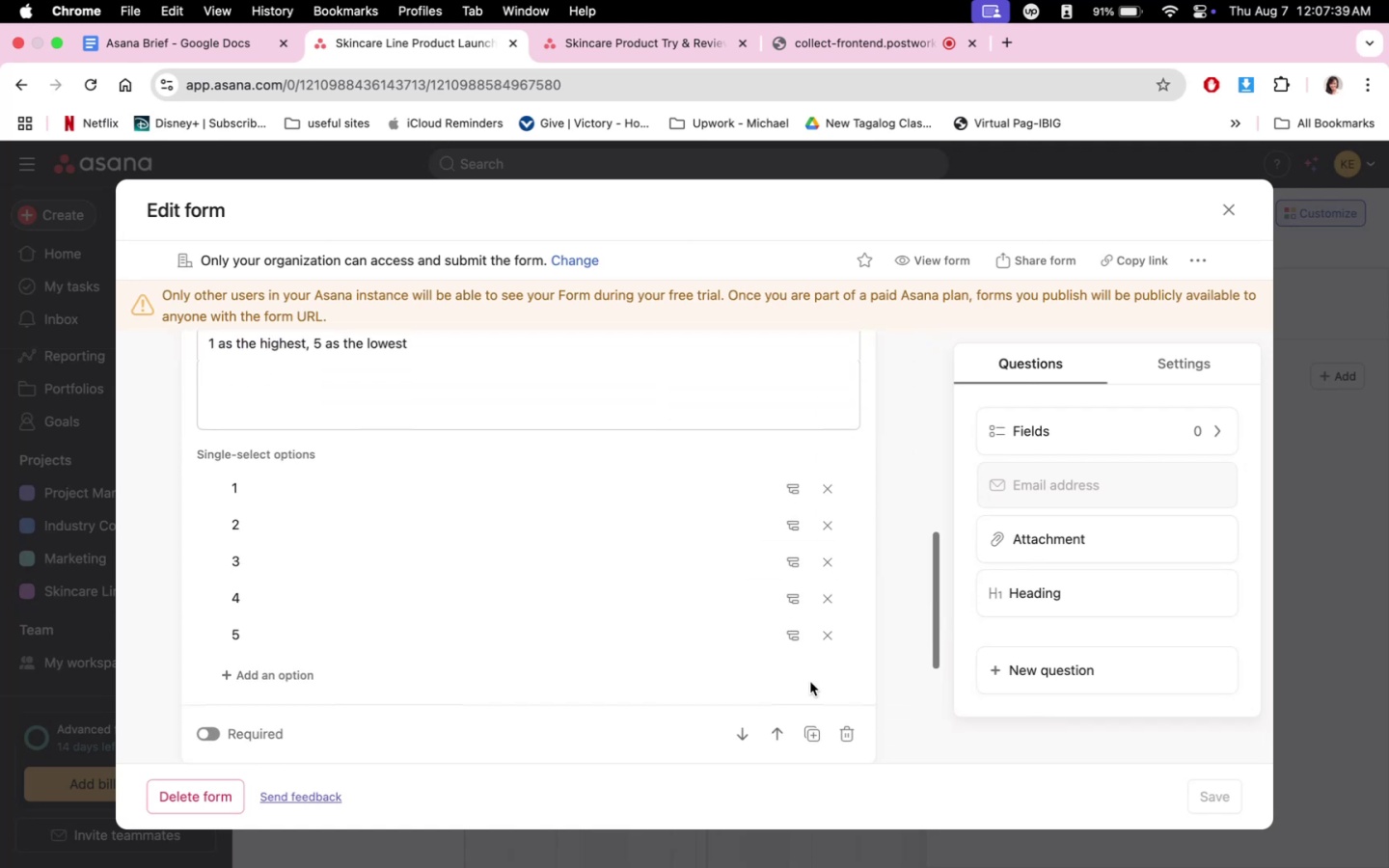 
scroll: coordinate [526, 650], scroll_direction: down, amount: 11.0
 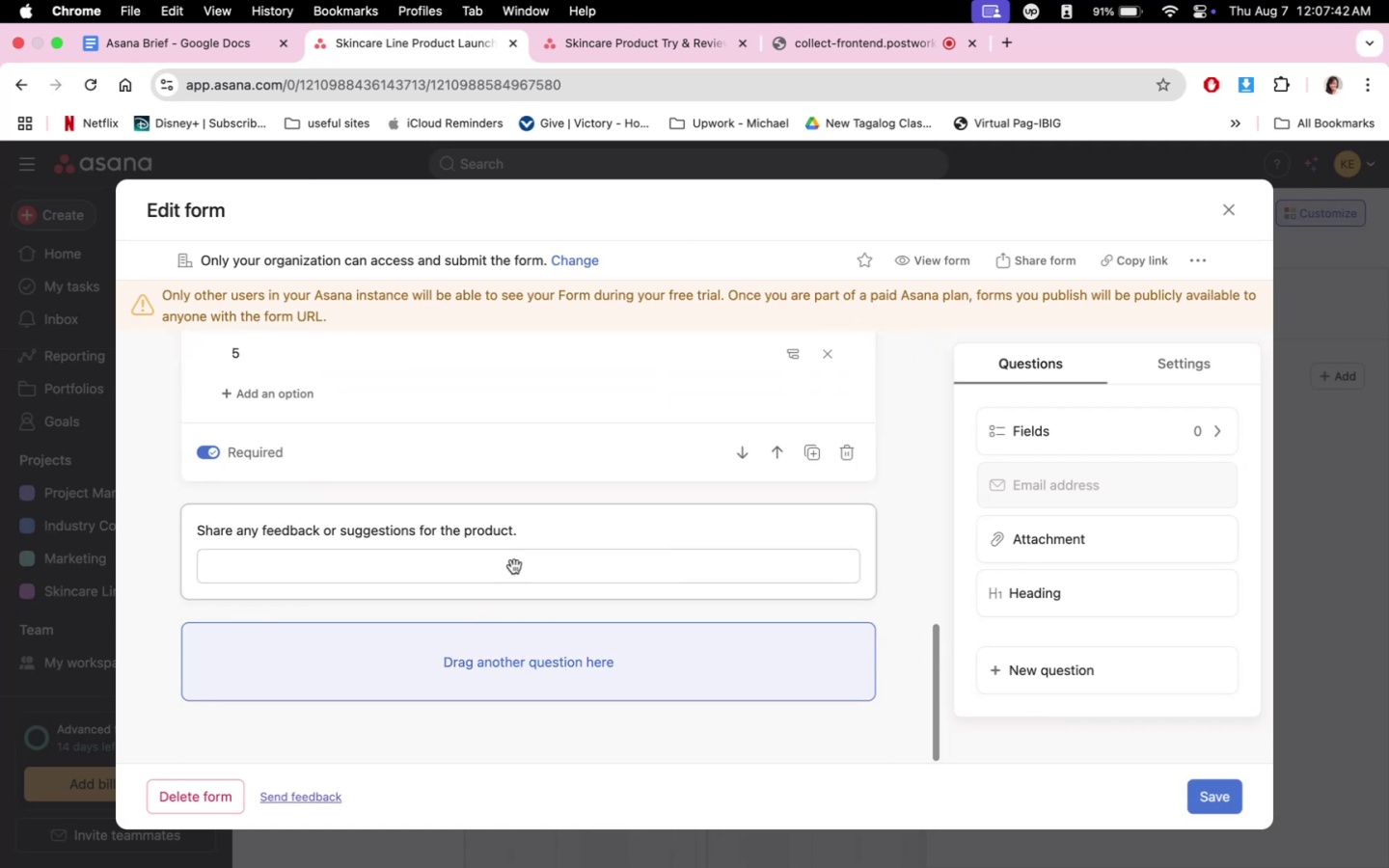 
left_click([522, 538])
 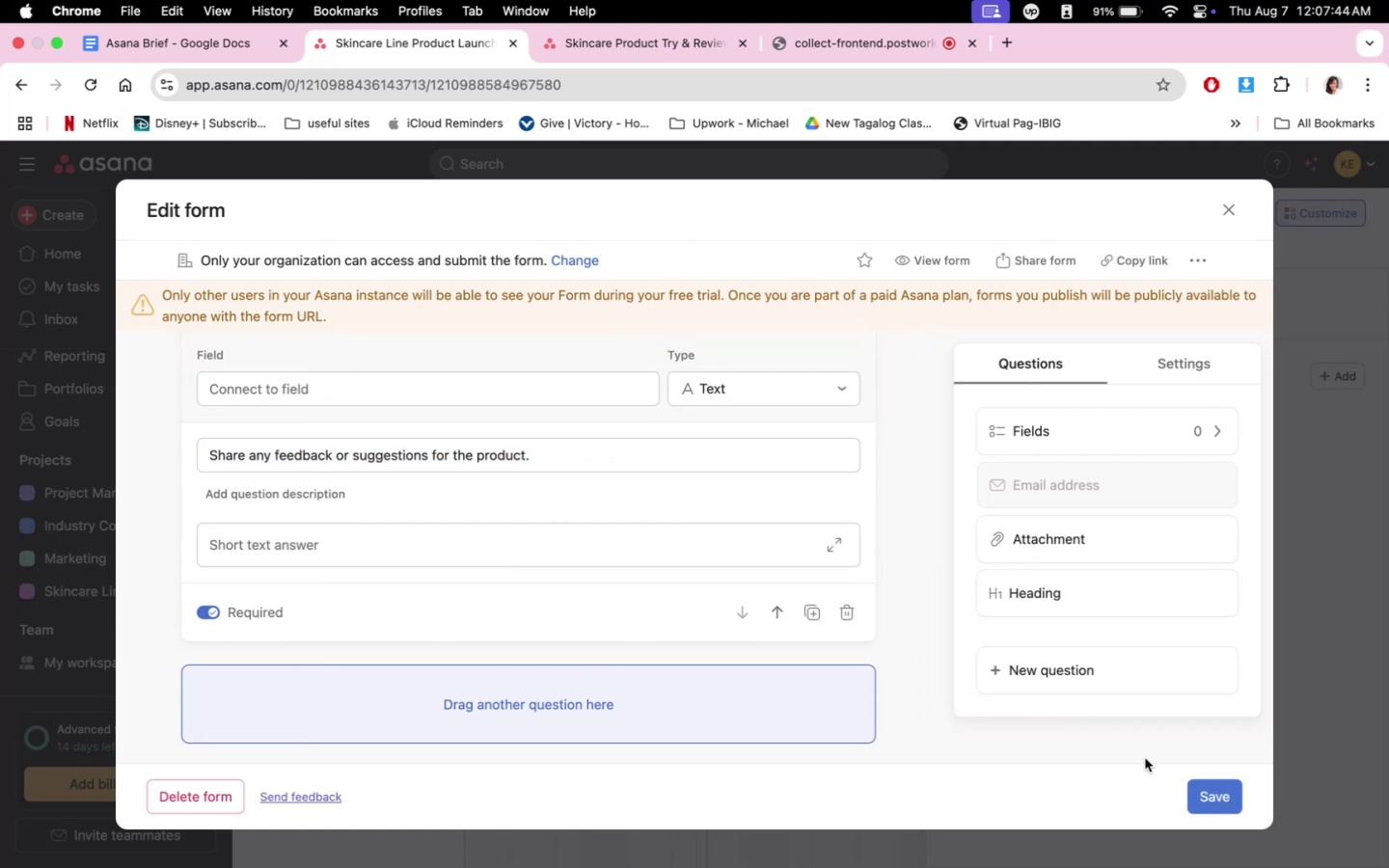 
double_click([1217, 797])
 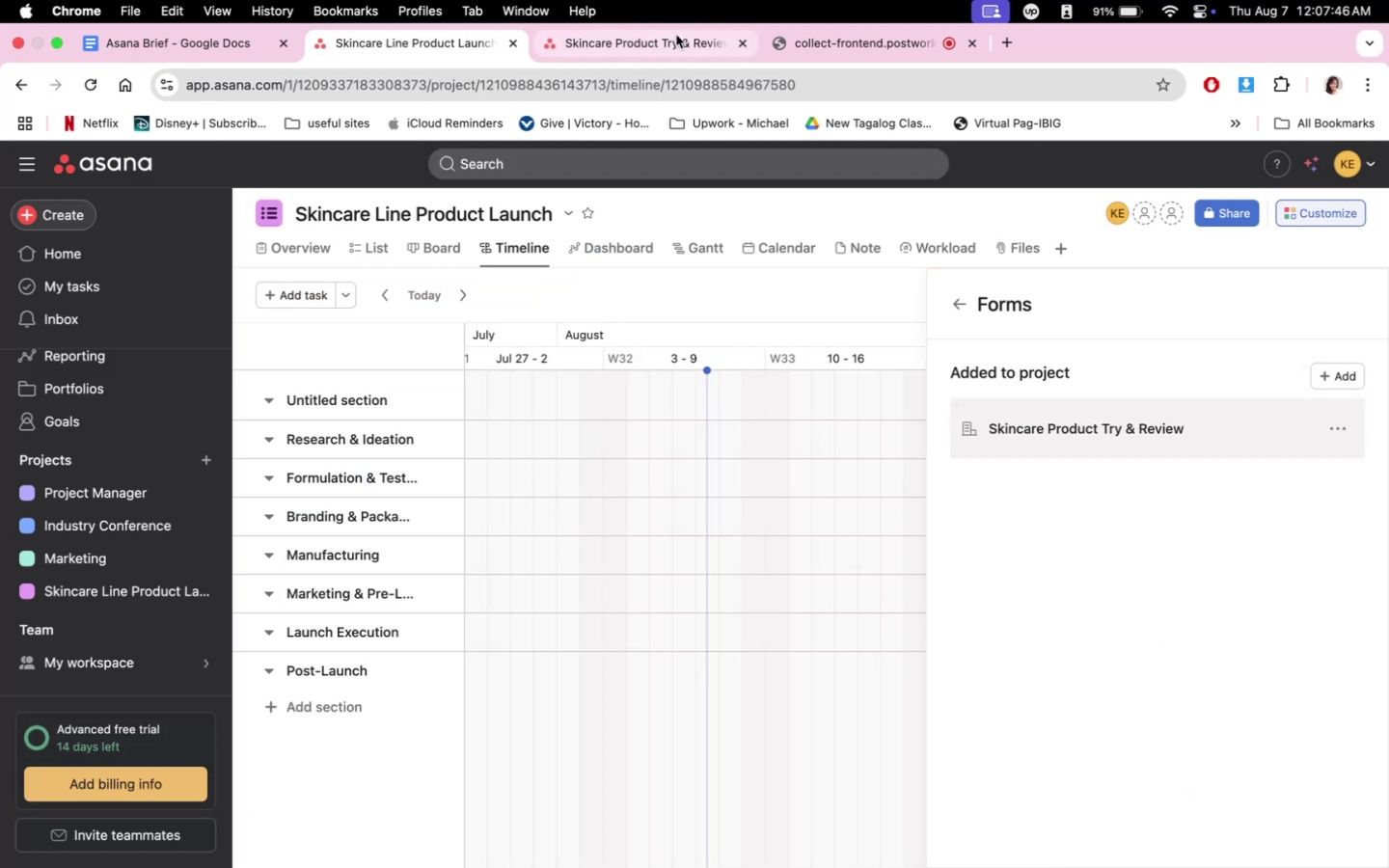 
left_click([735, 44])
 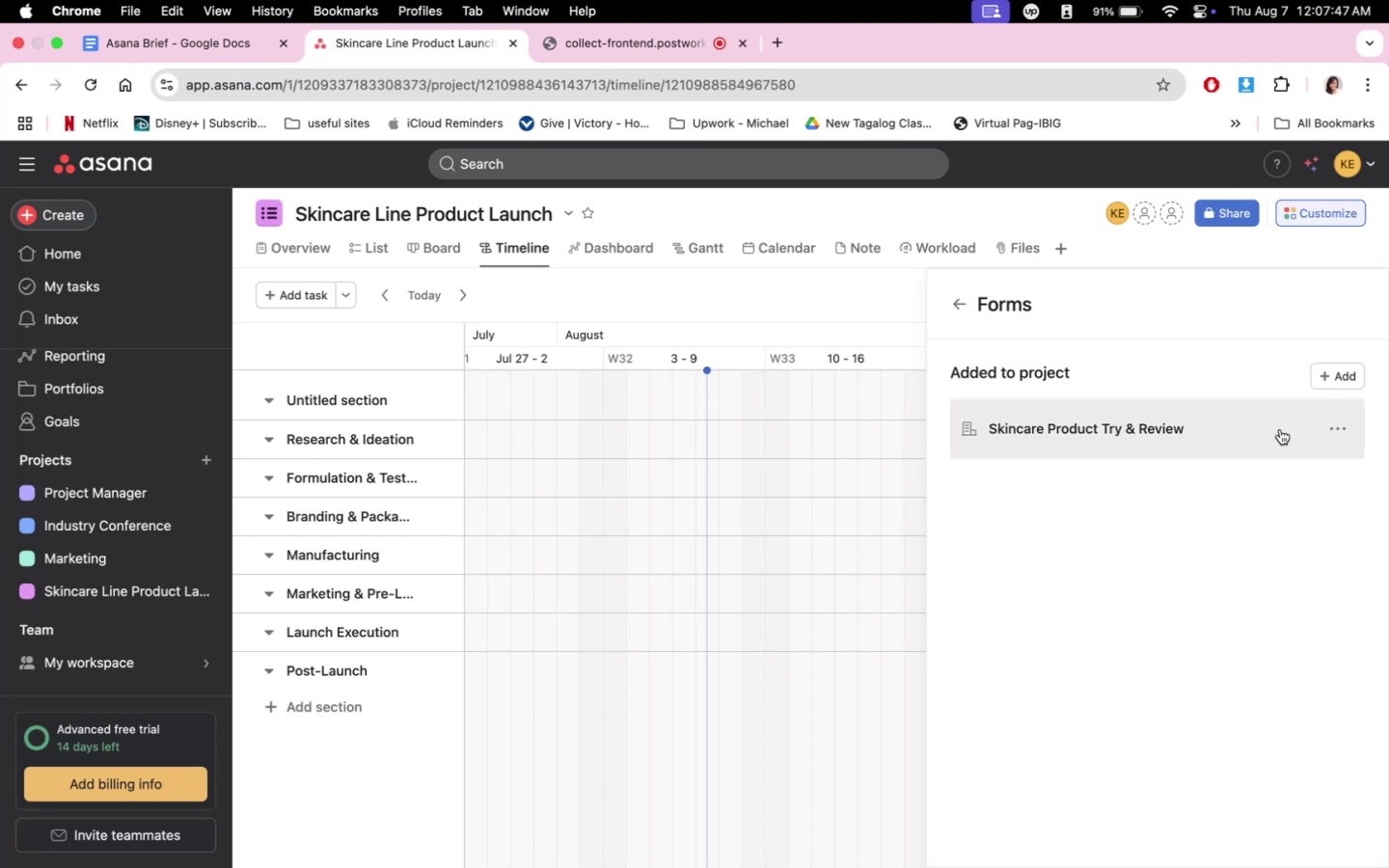 
left_click([1284, 424])
 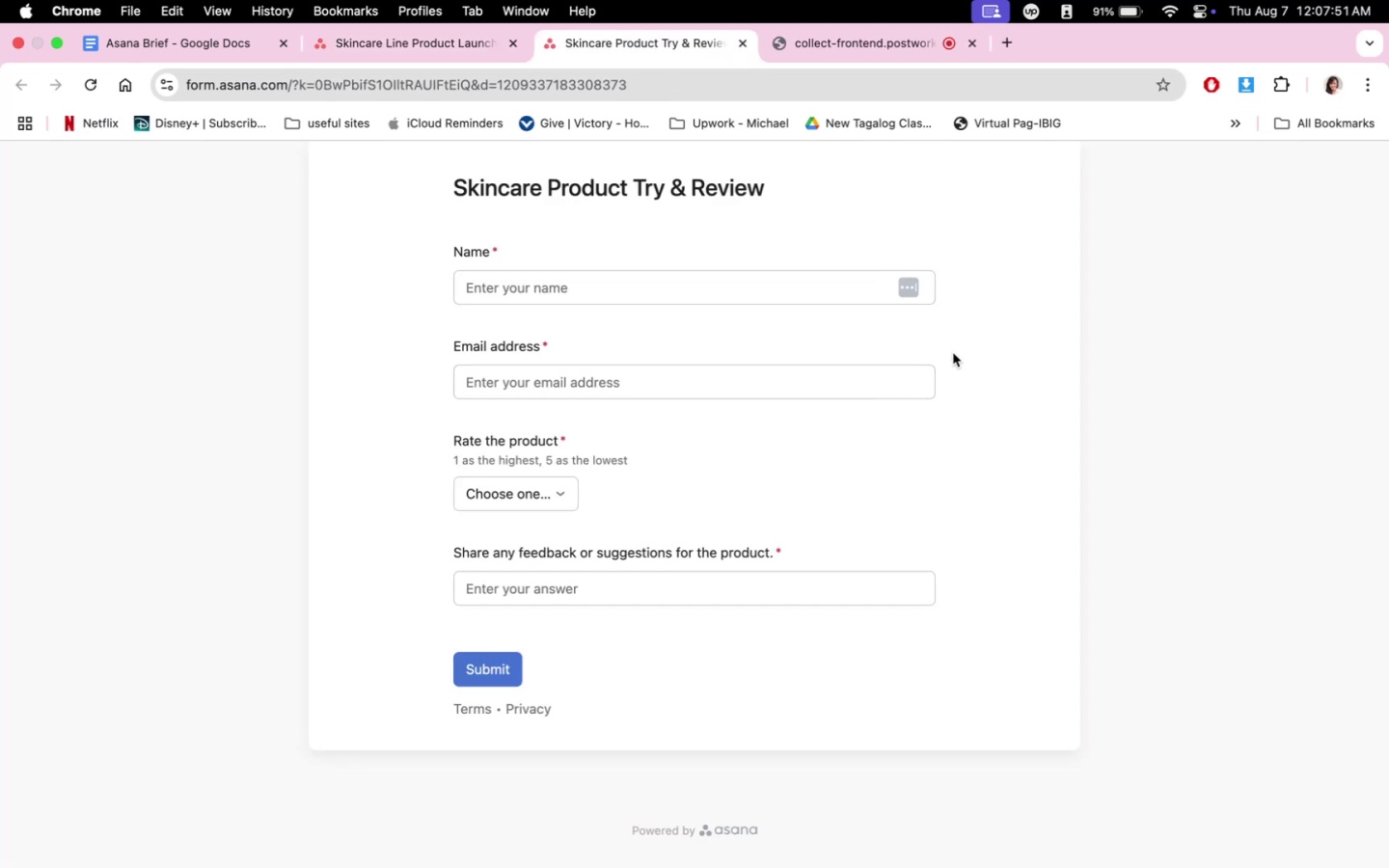 
left_click([531, 488])
 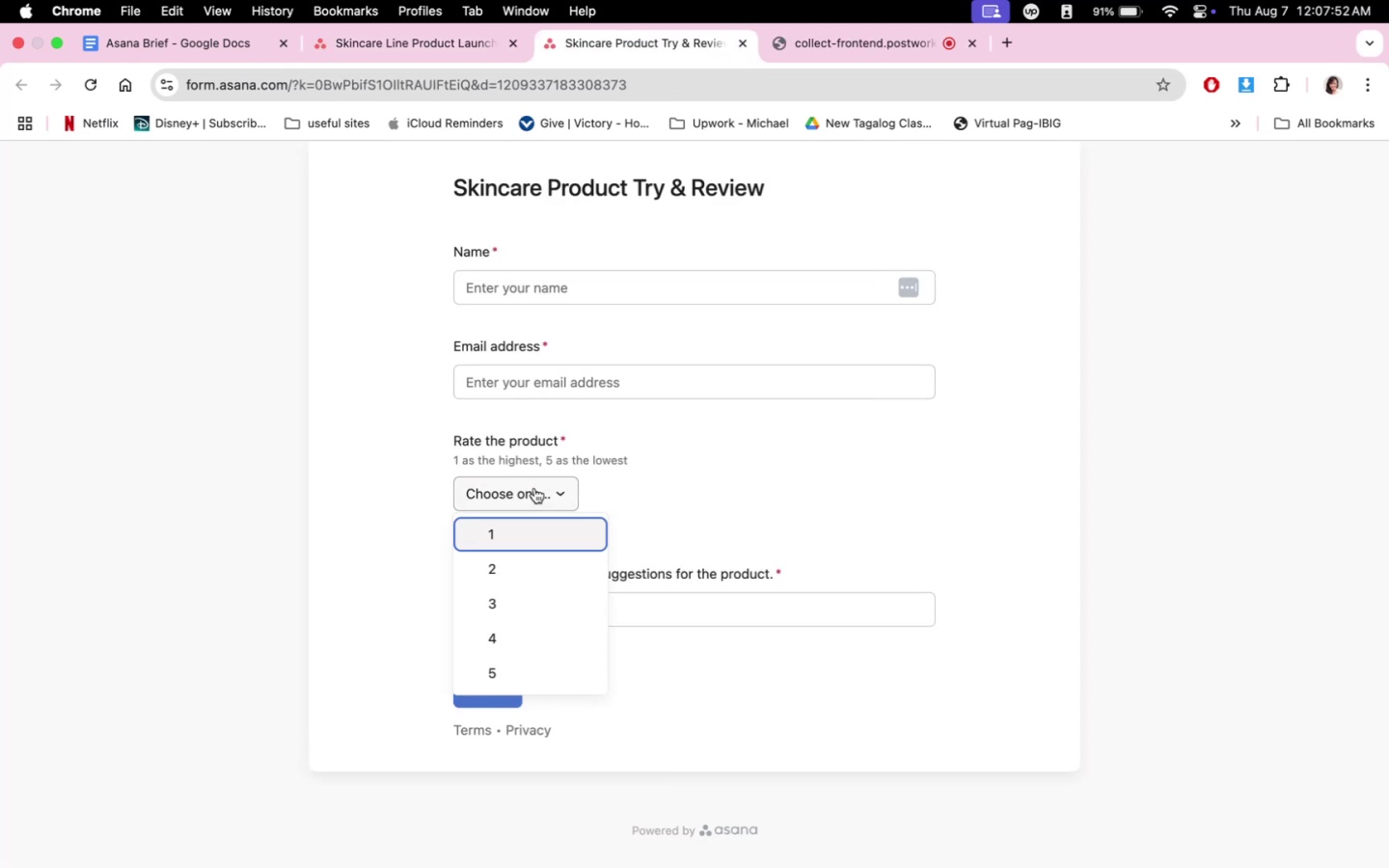 
double_click([534, 488])
 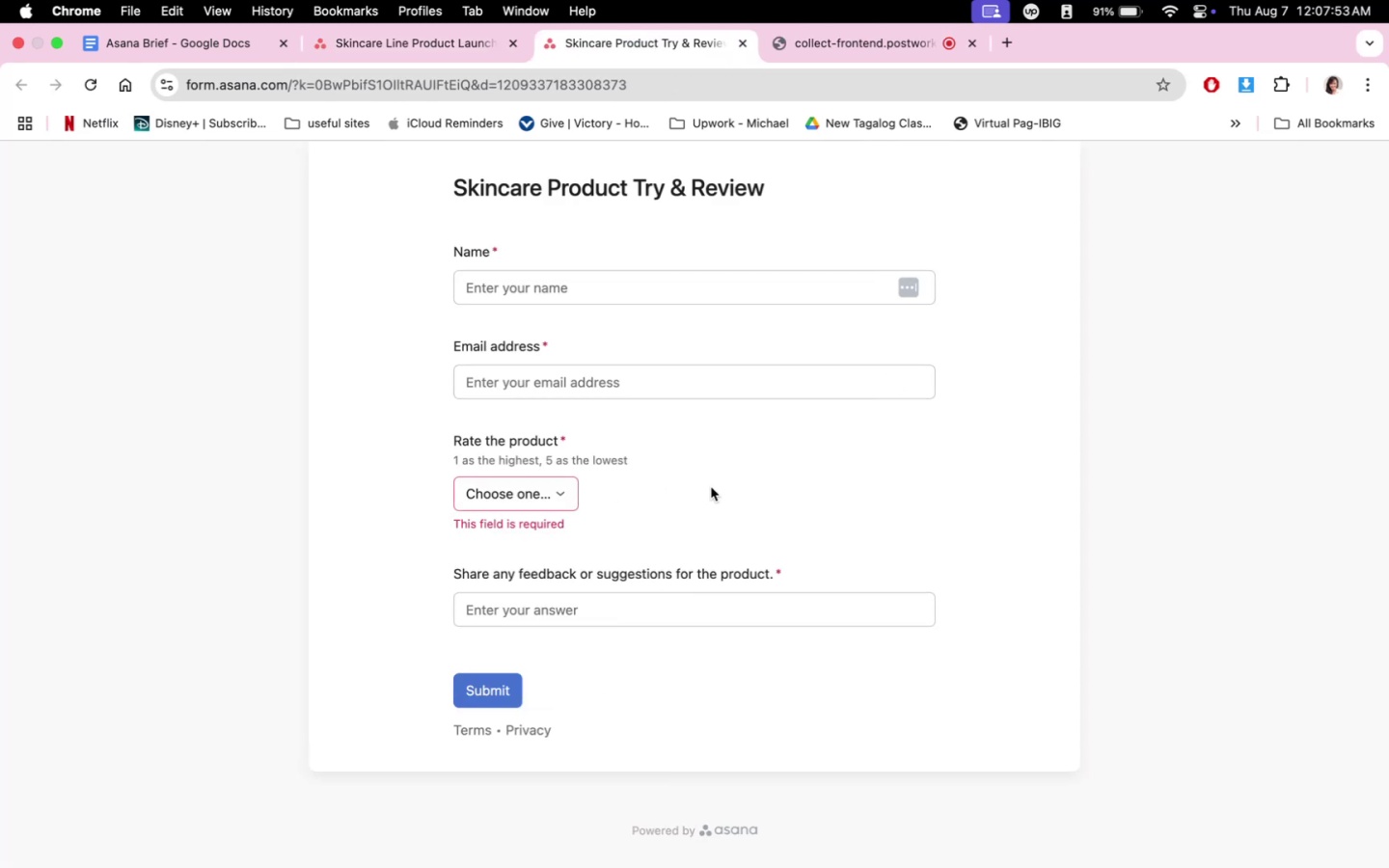 
left_click([712, 485])
 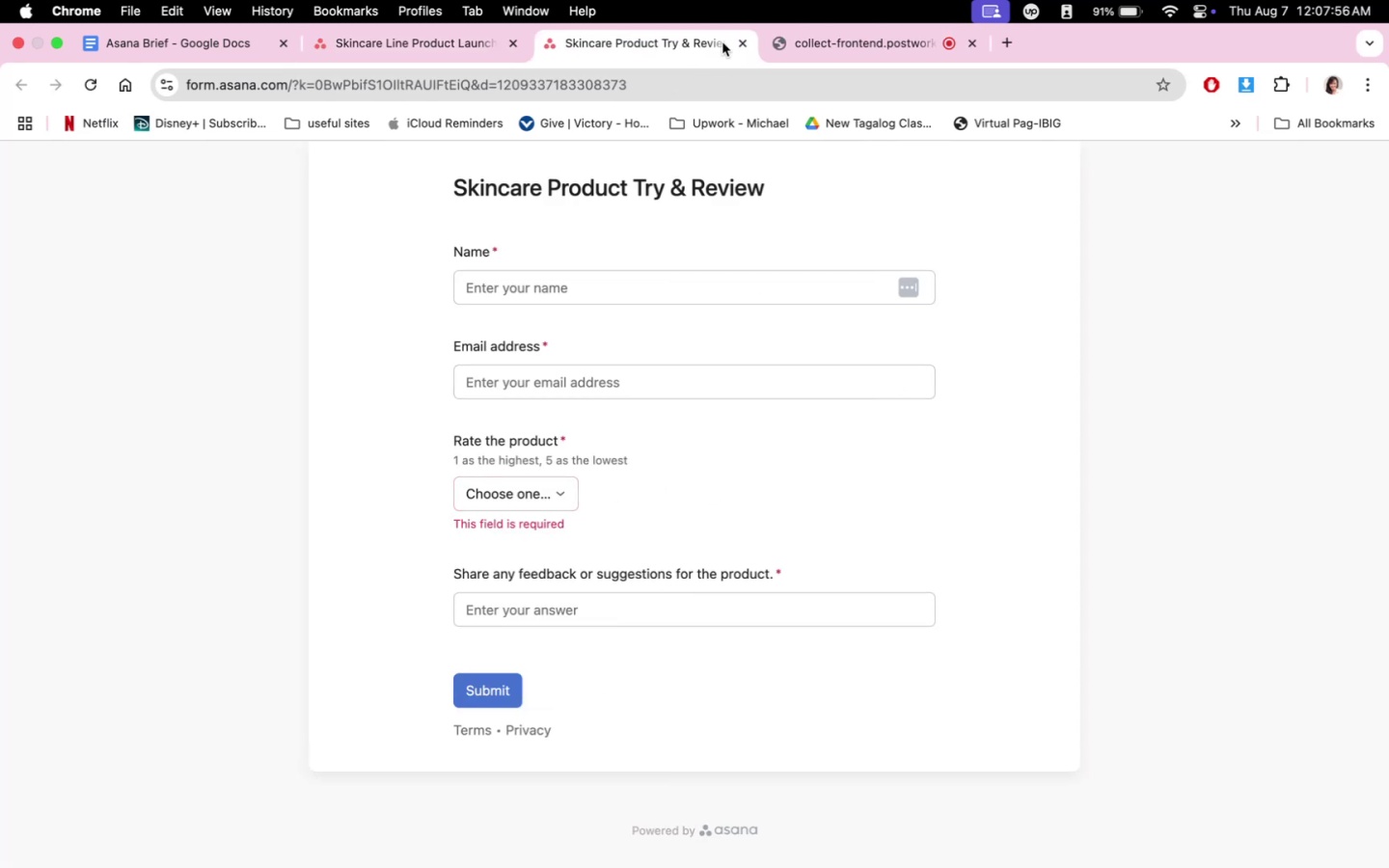 
left_click([740, 45])
 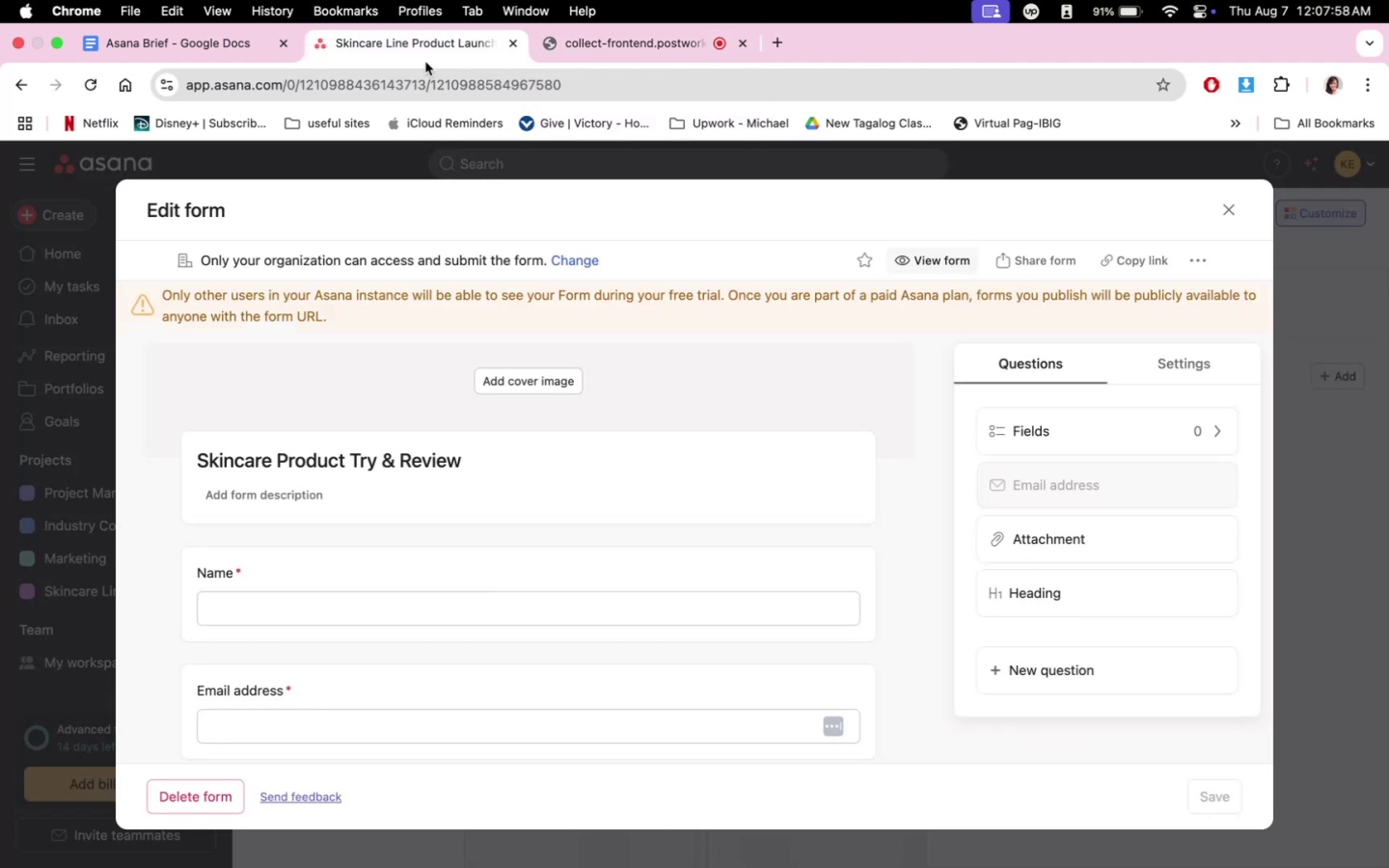 
scroll: coordinate [810, 506], scroll_direction: down, amount: 8.0
 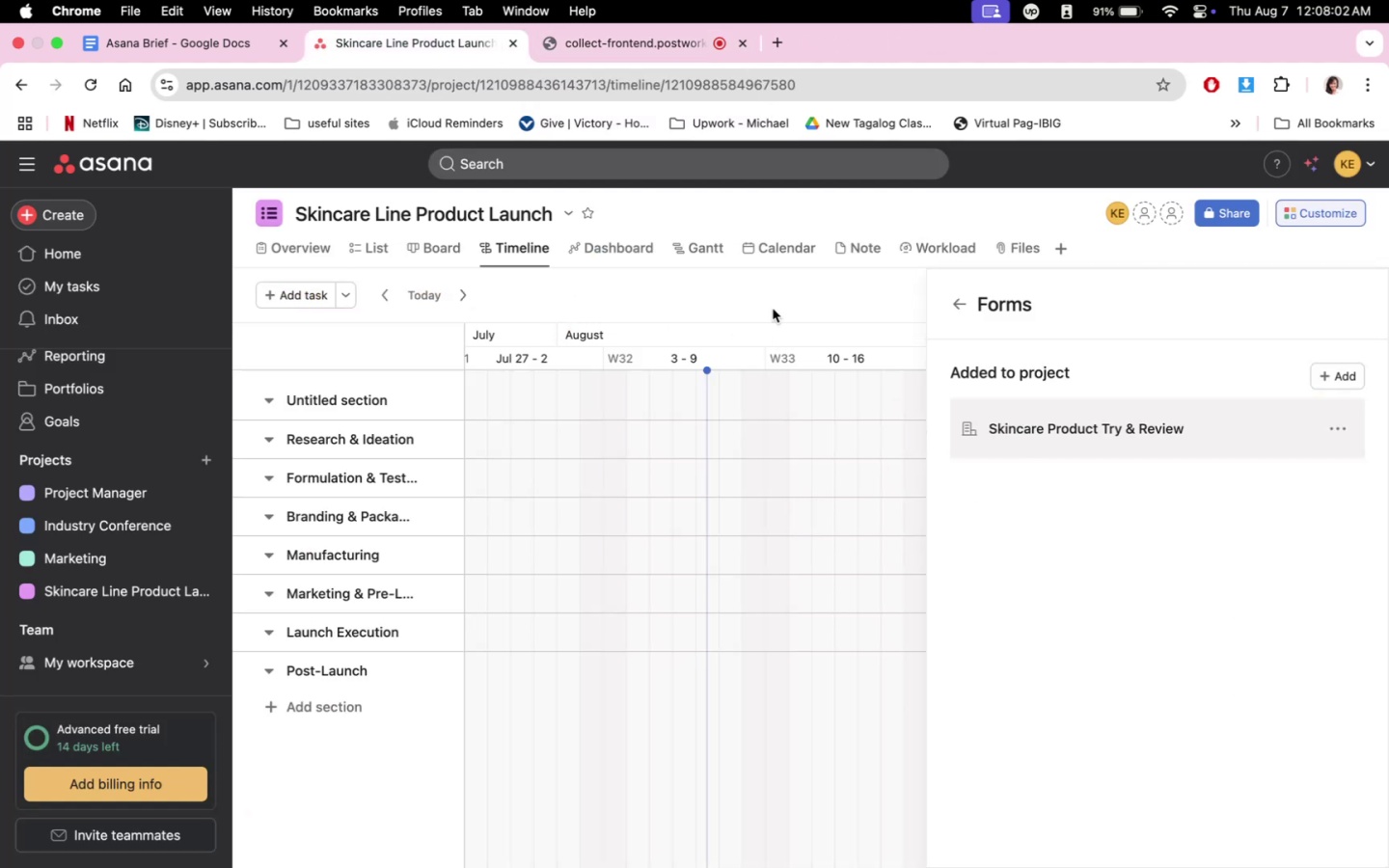 
left_click([448, 243])
 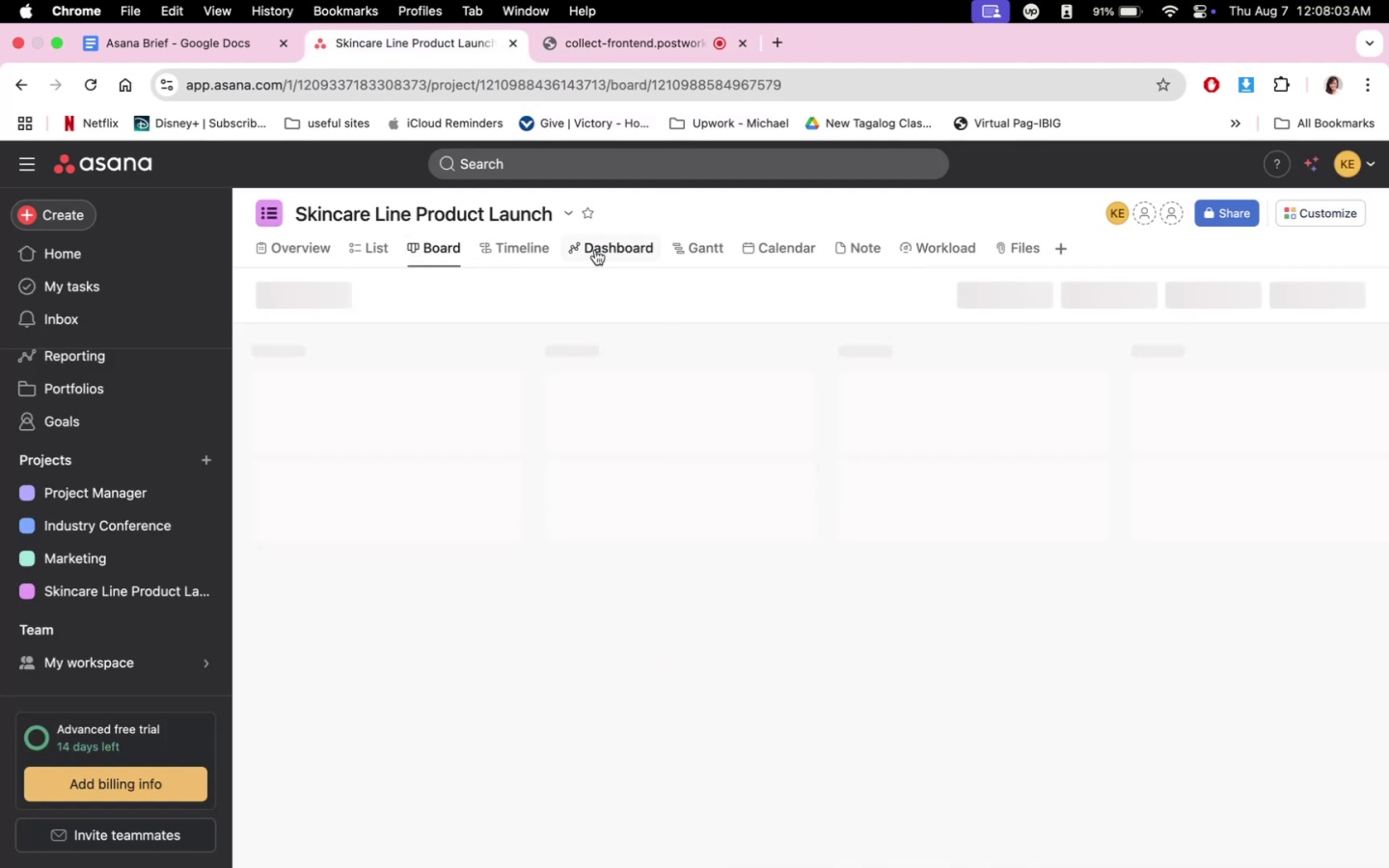 
double_click([595, 250])
 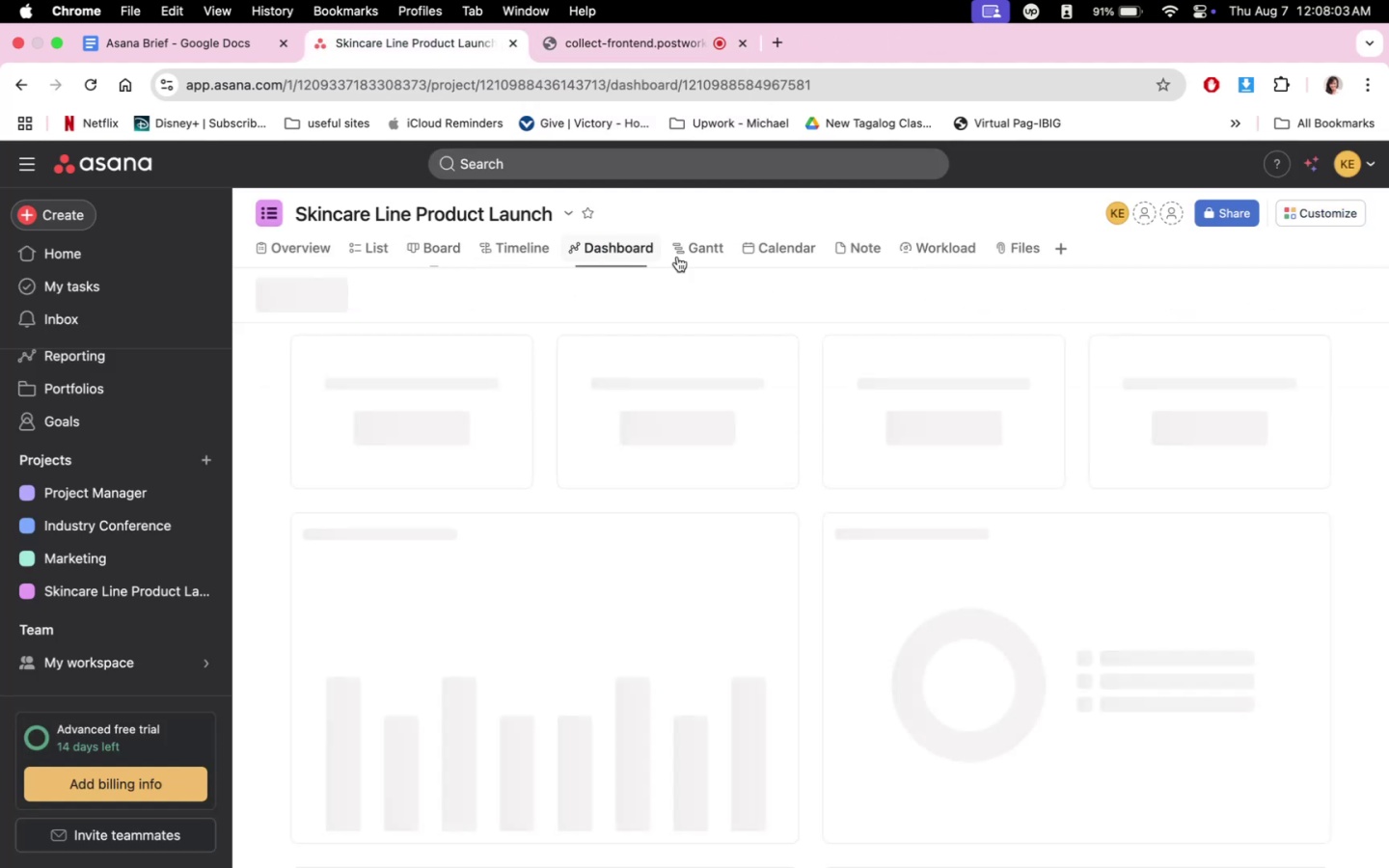 
triple_click([687, 256])
 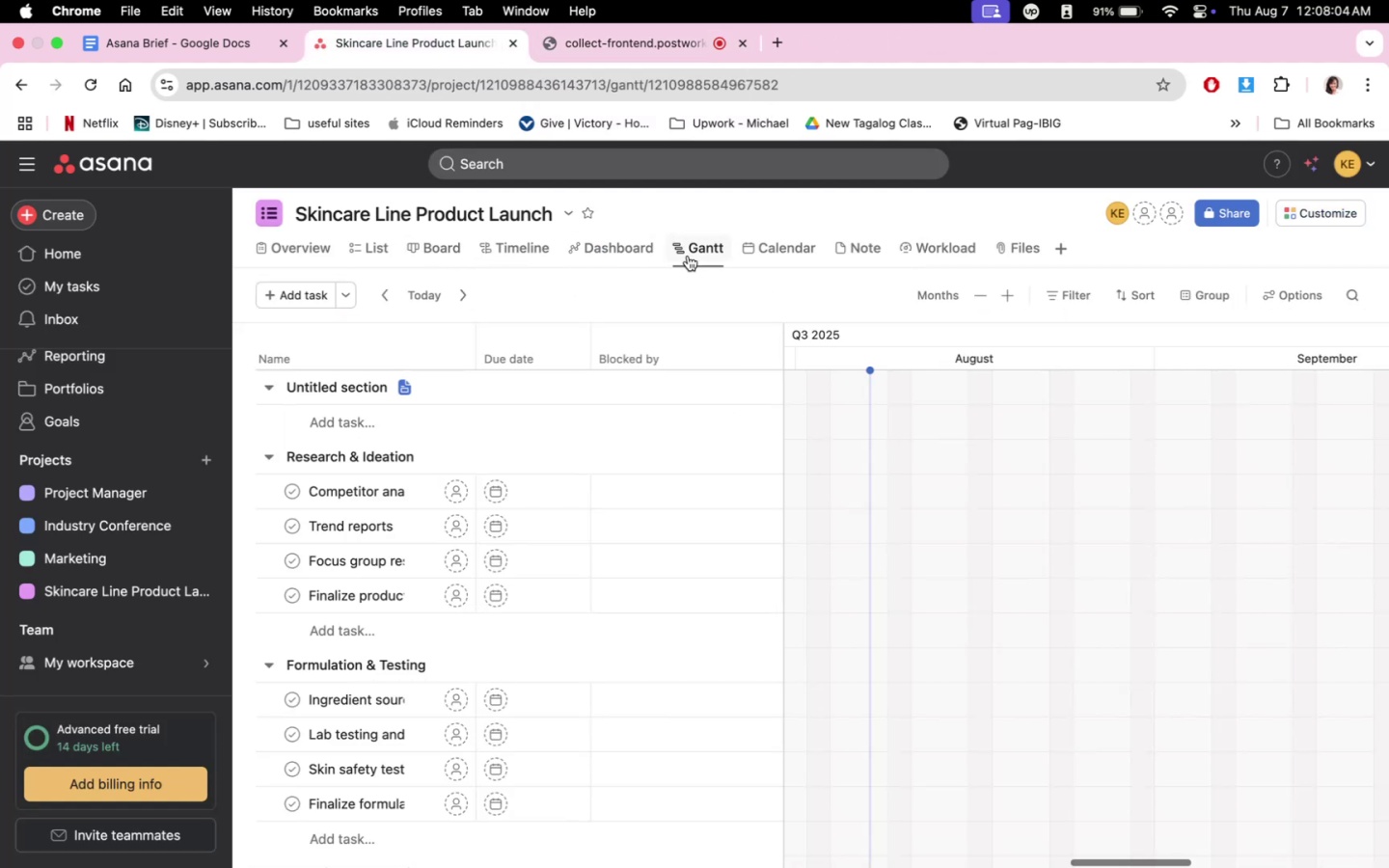 
scroll: coordinate [819, 607], scroll_direction: up, amount: 5.0
 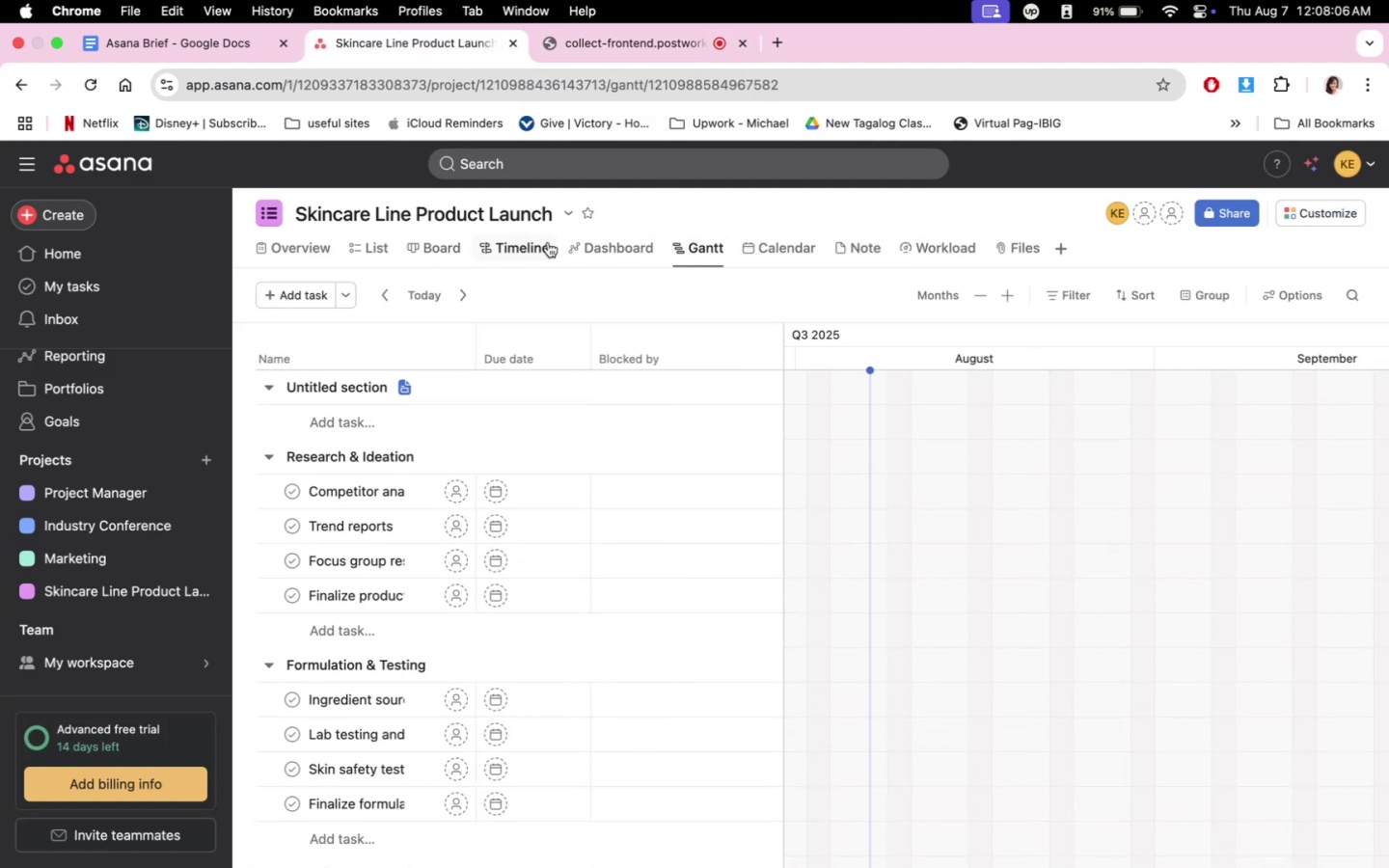 
double_click([439, 248])
 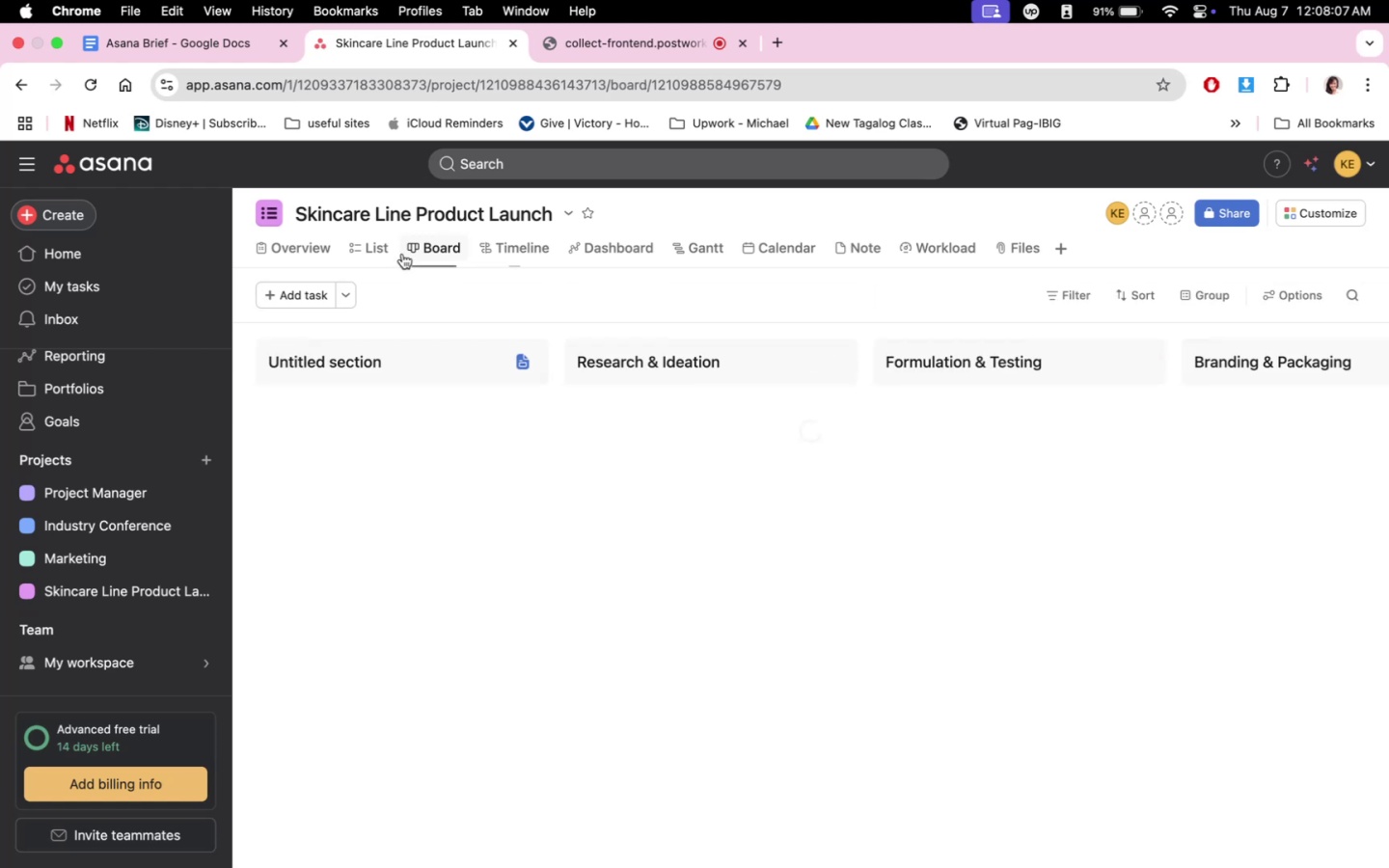 
triple_click([396, 253])
 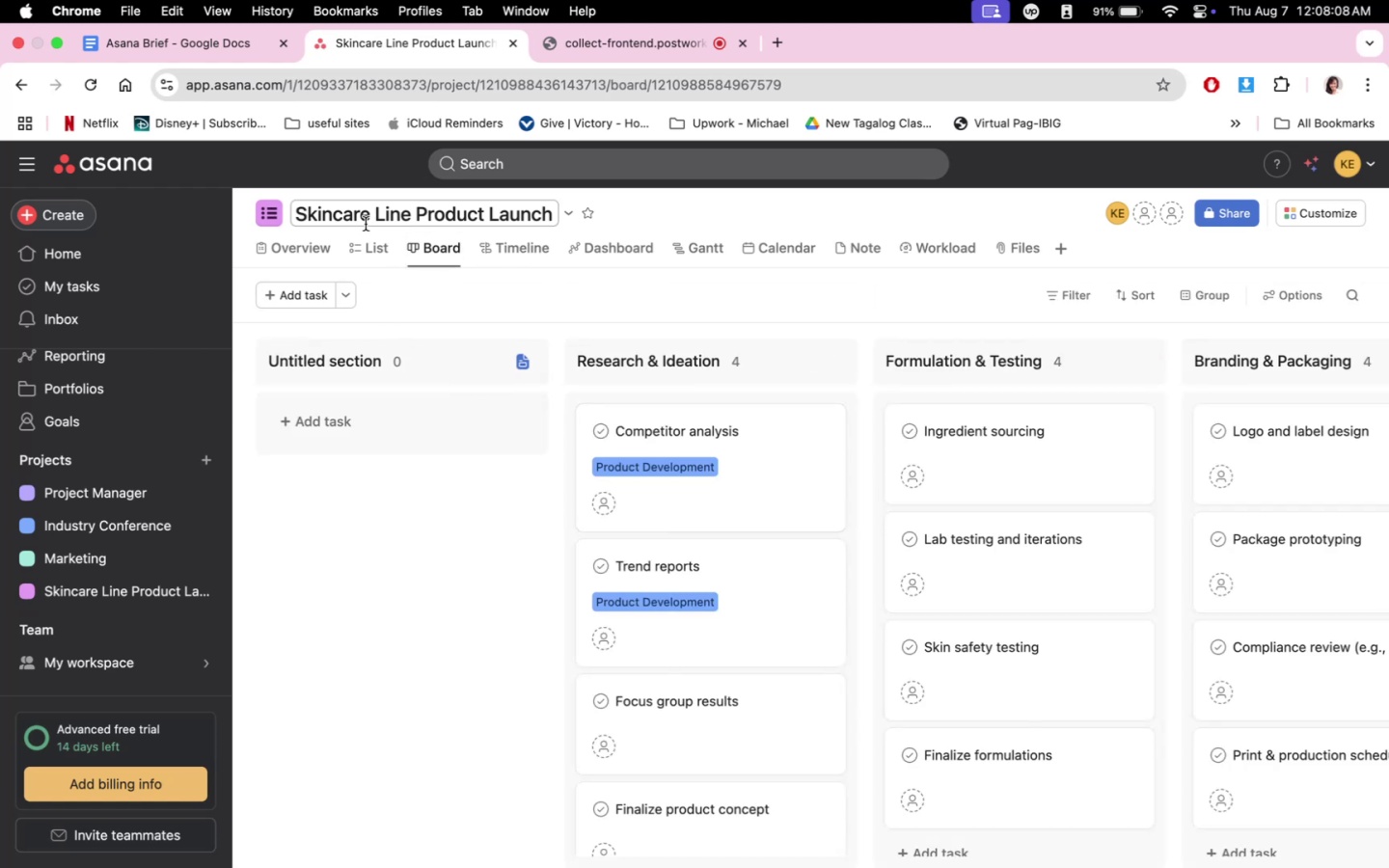 
left_click([366, 220])
 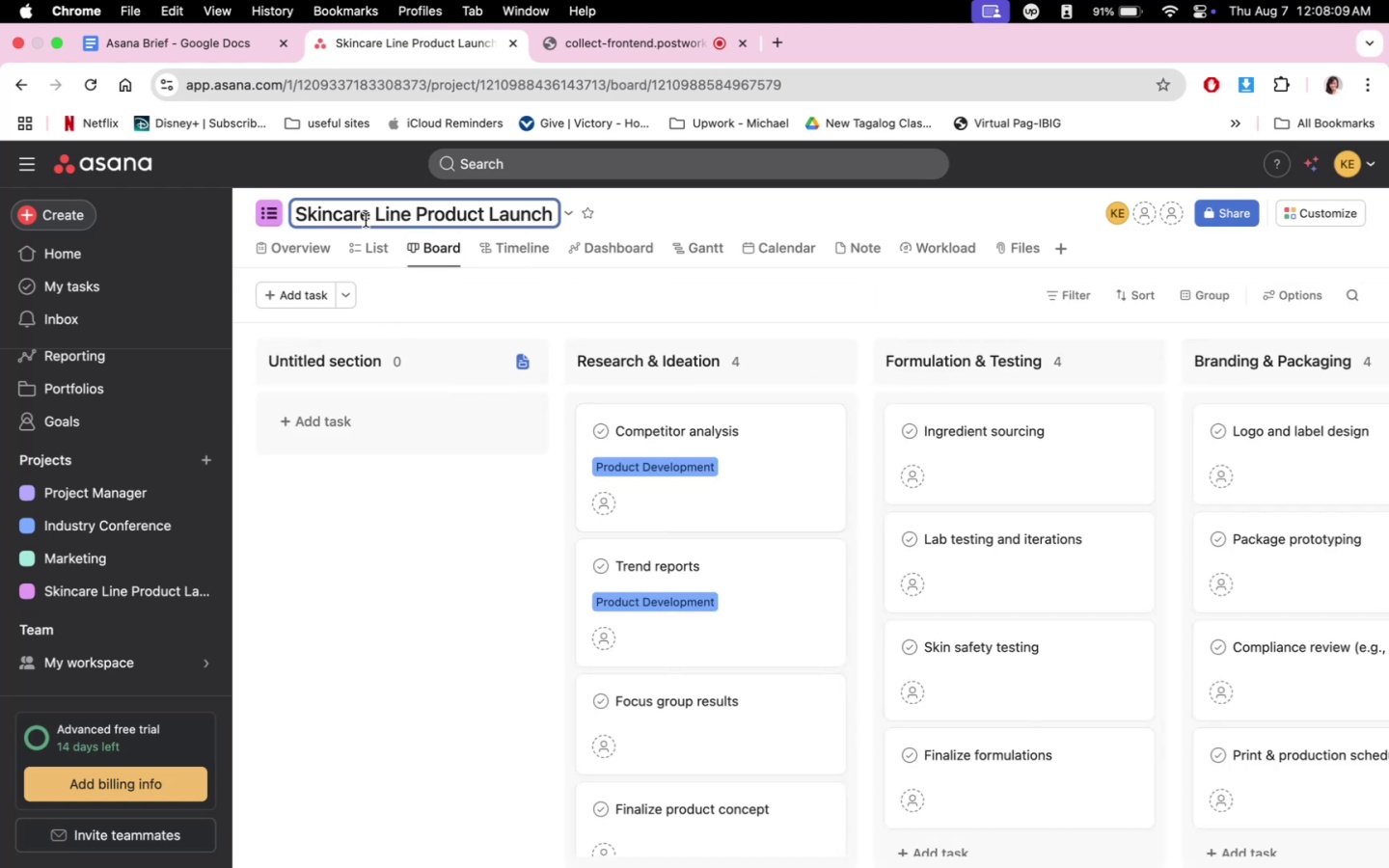 
left_click([364, 250])
 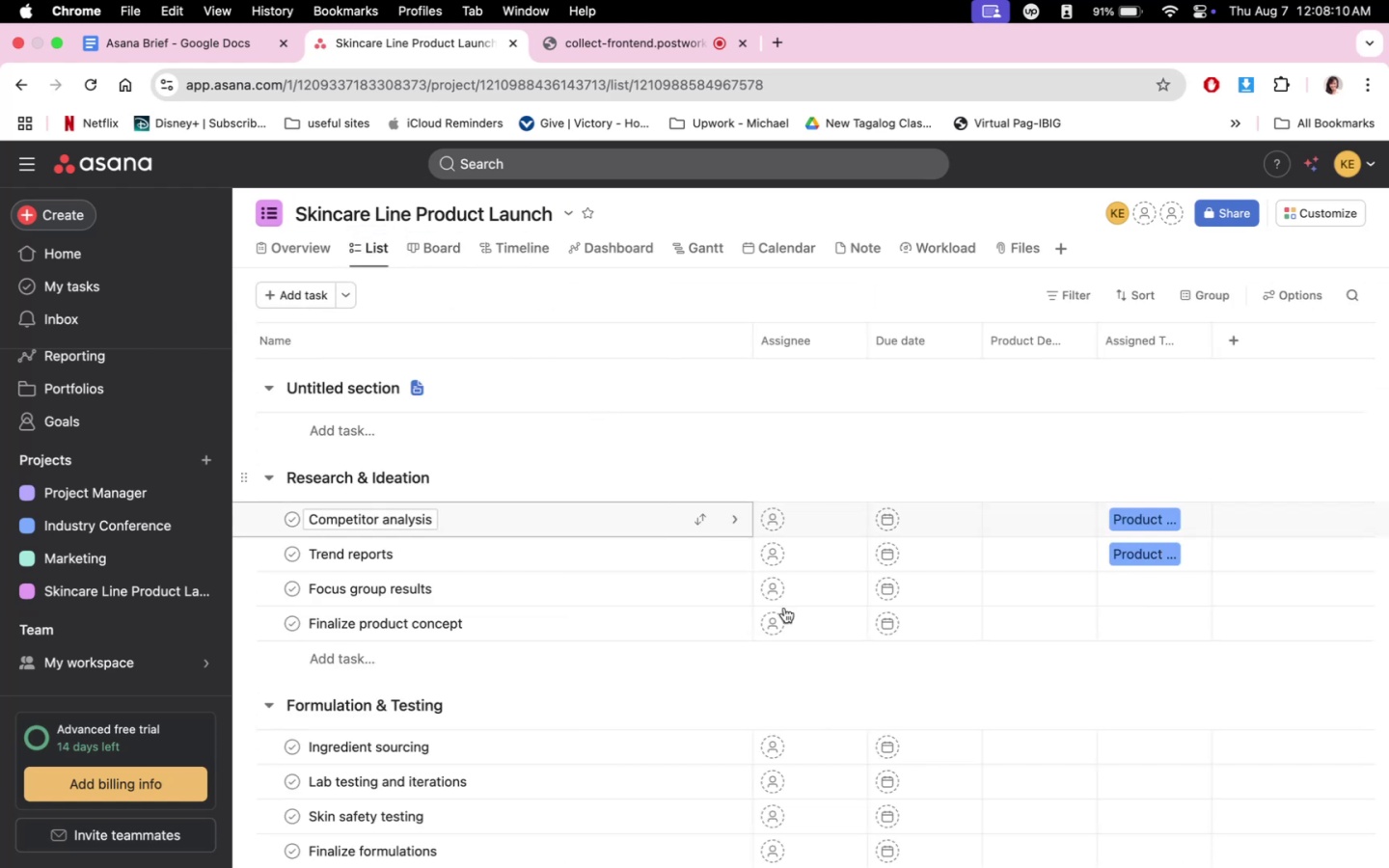 
scroll: coordinate [912, 687], scroll_direction: down, amount: 33.0
 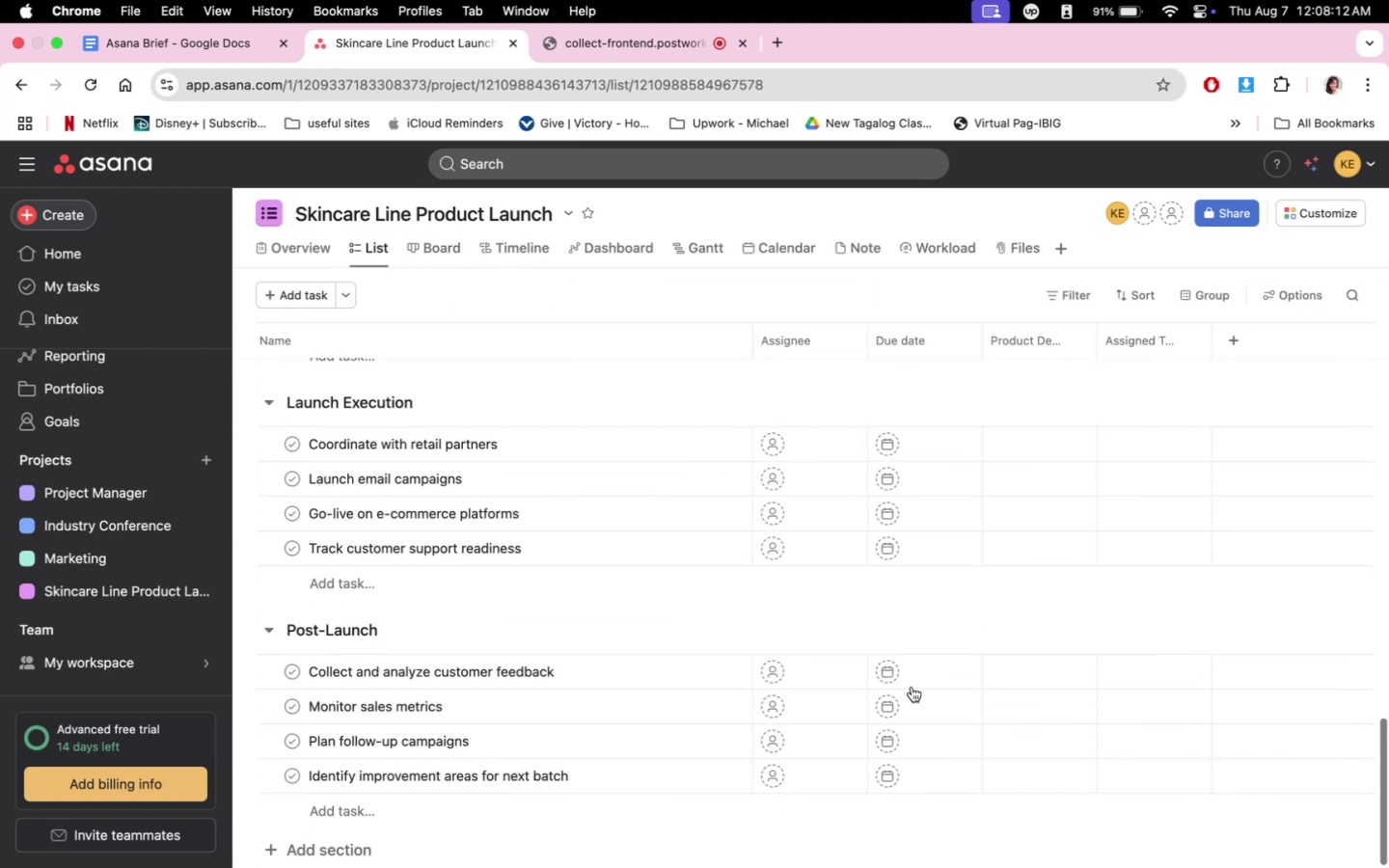 
scroll: coordinate [1011, 448], scroll_direction: up, amount: 36.0
 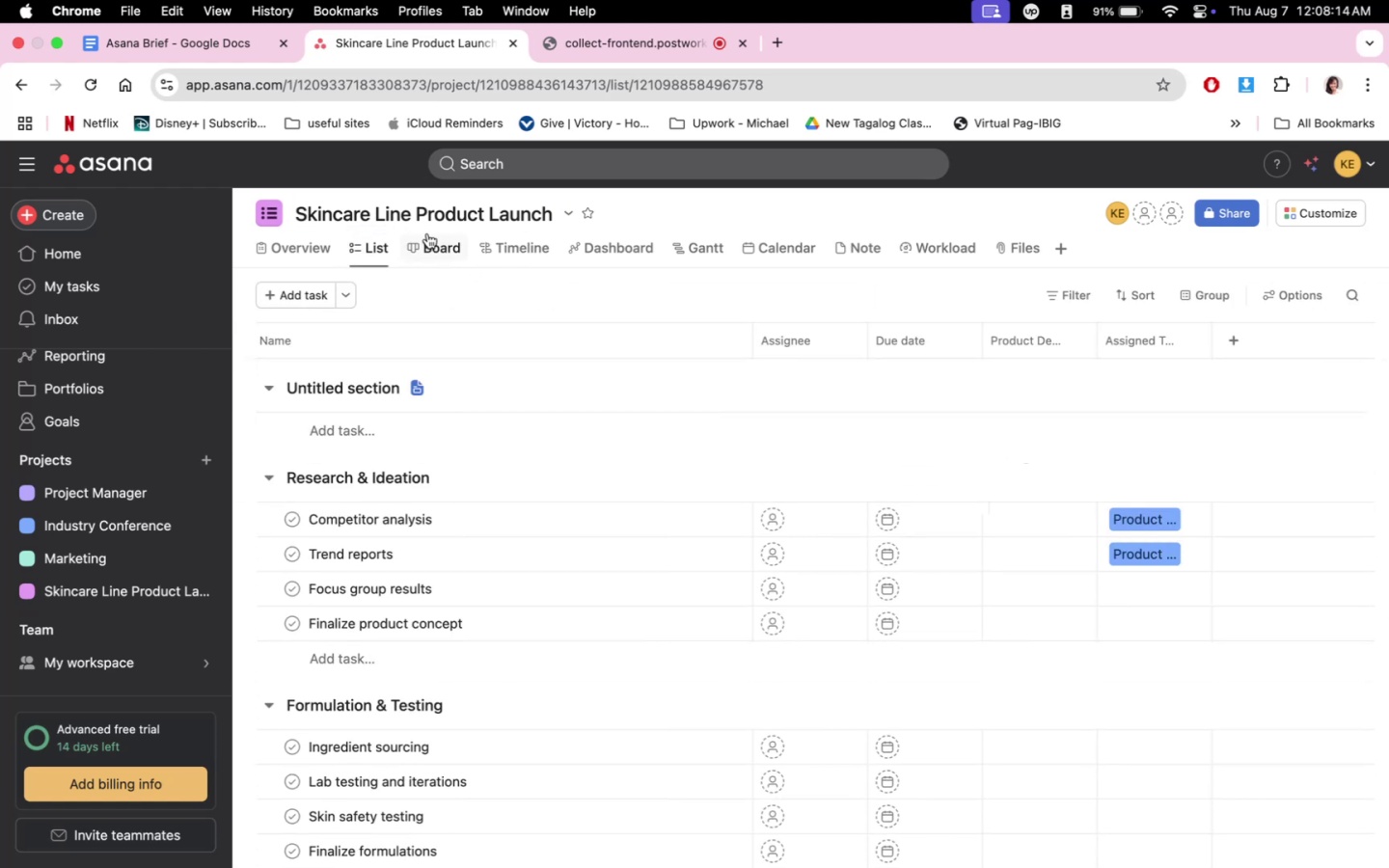 
left_click([327, 239])
 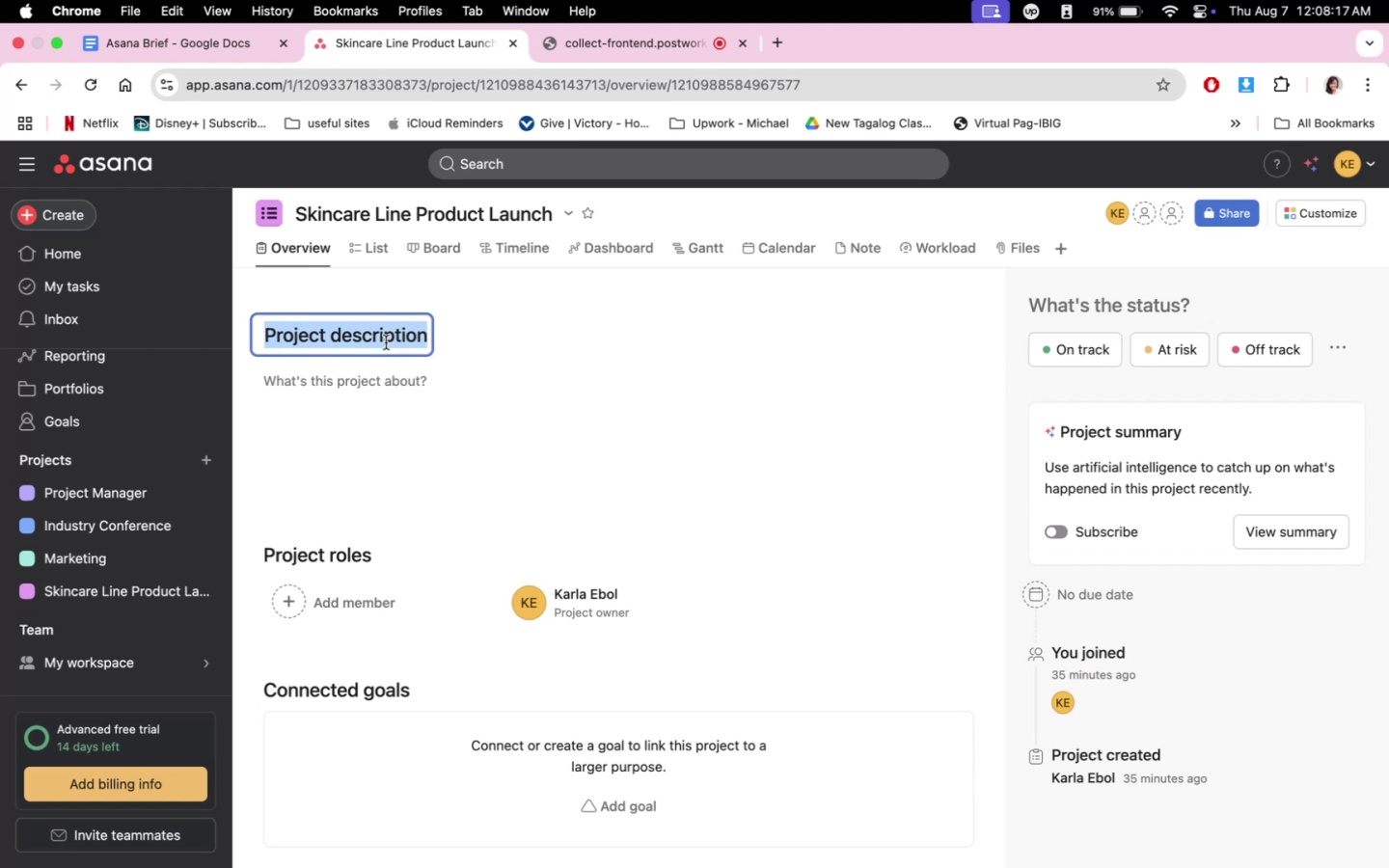 
left_click([180, 42])
 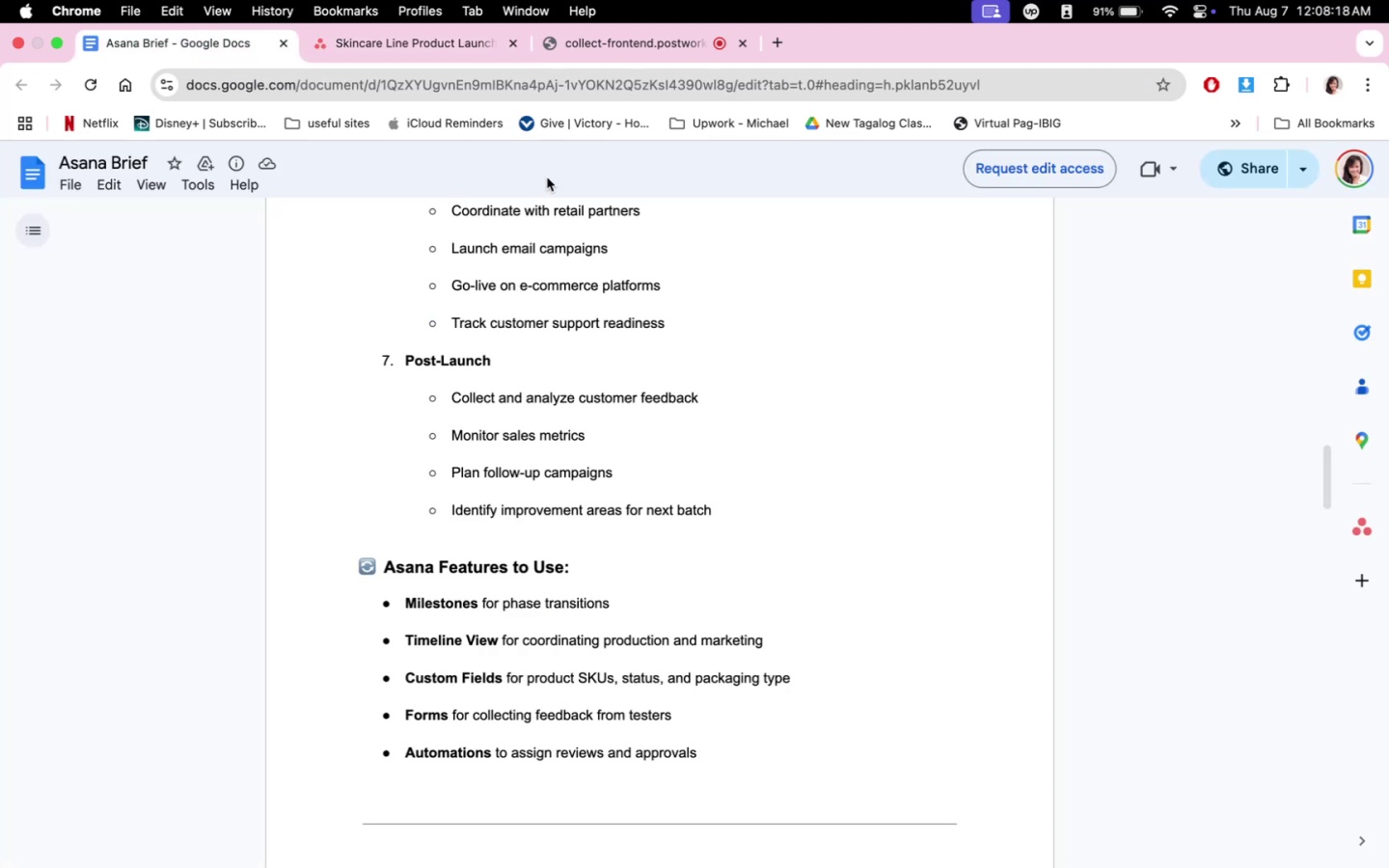 
scroll: coordinate [652, 456], scroll_direction: up, amount: 50.0
 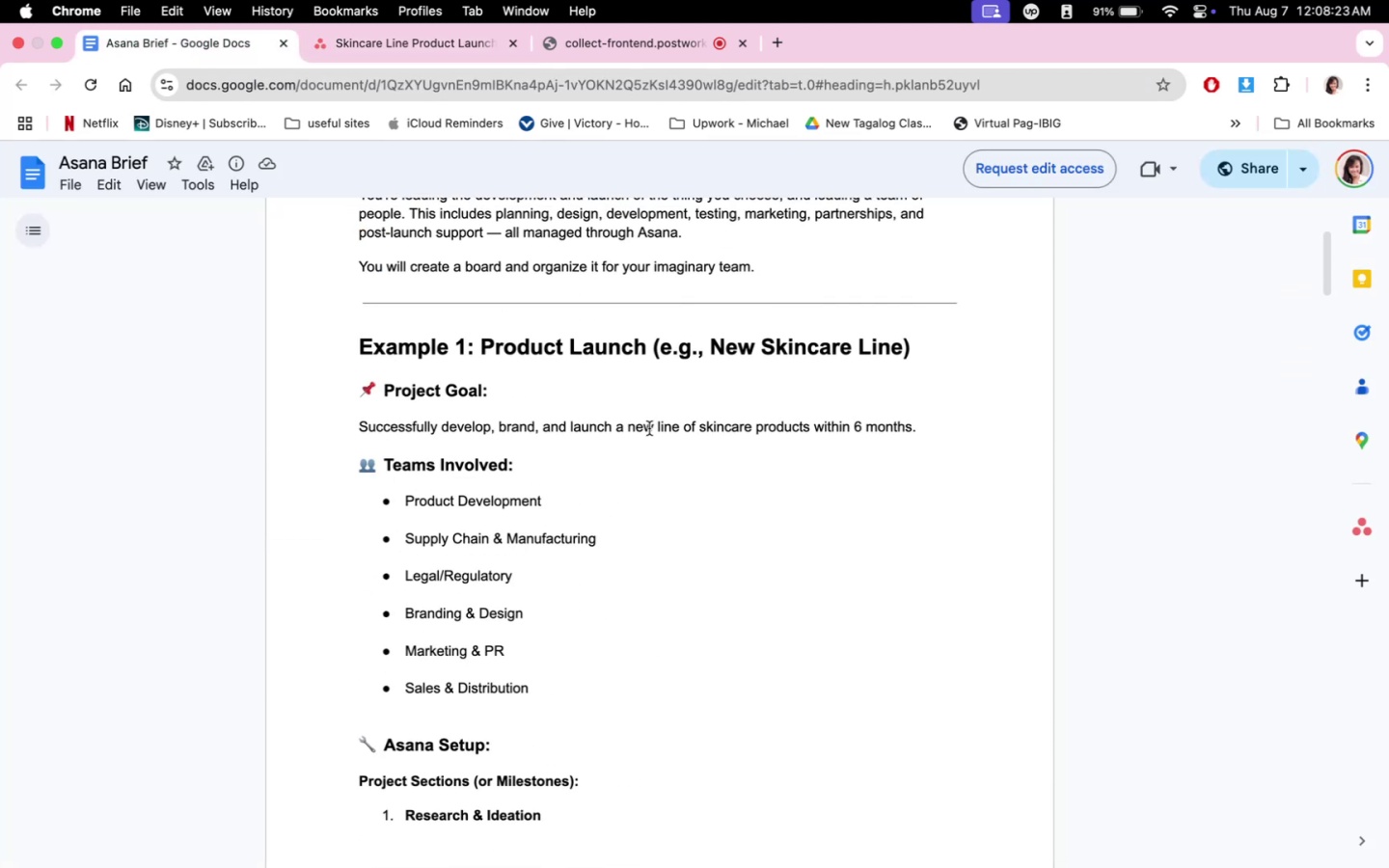 
double_click([649, 428])
 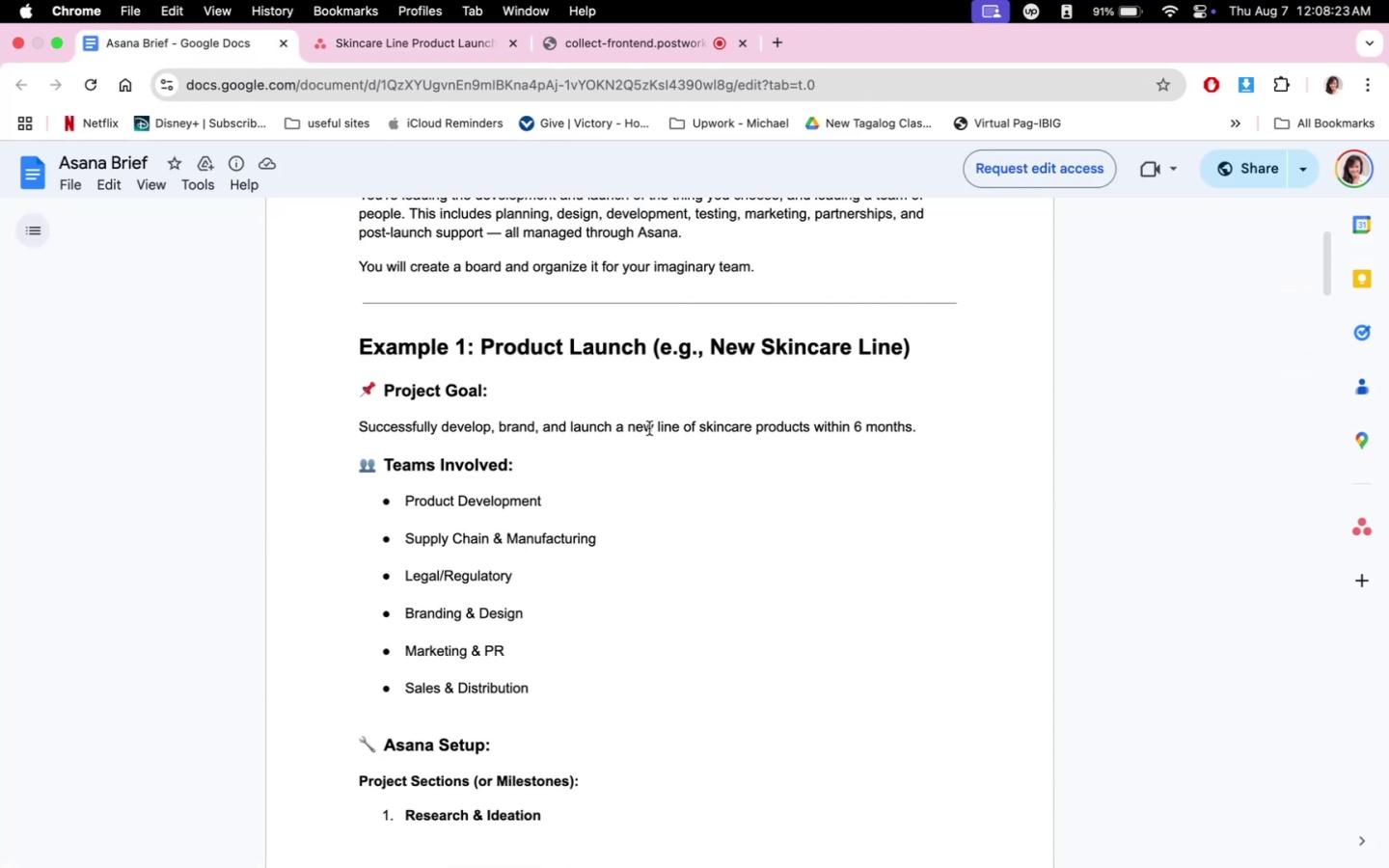 
triple_click([649, 428])
 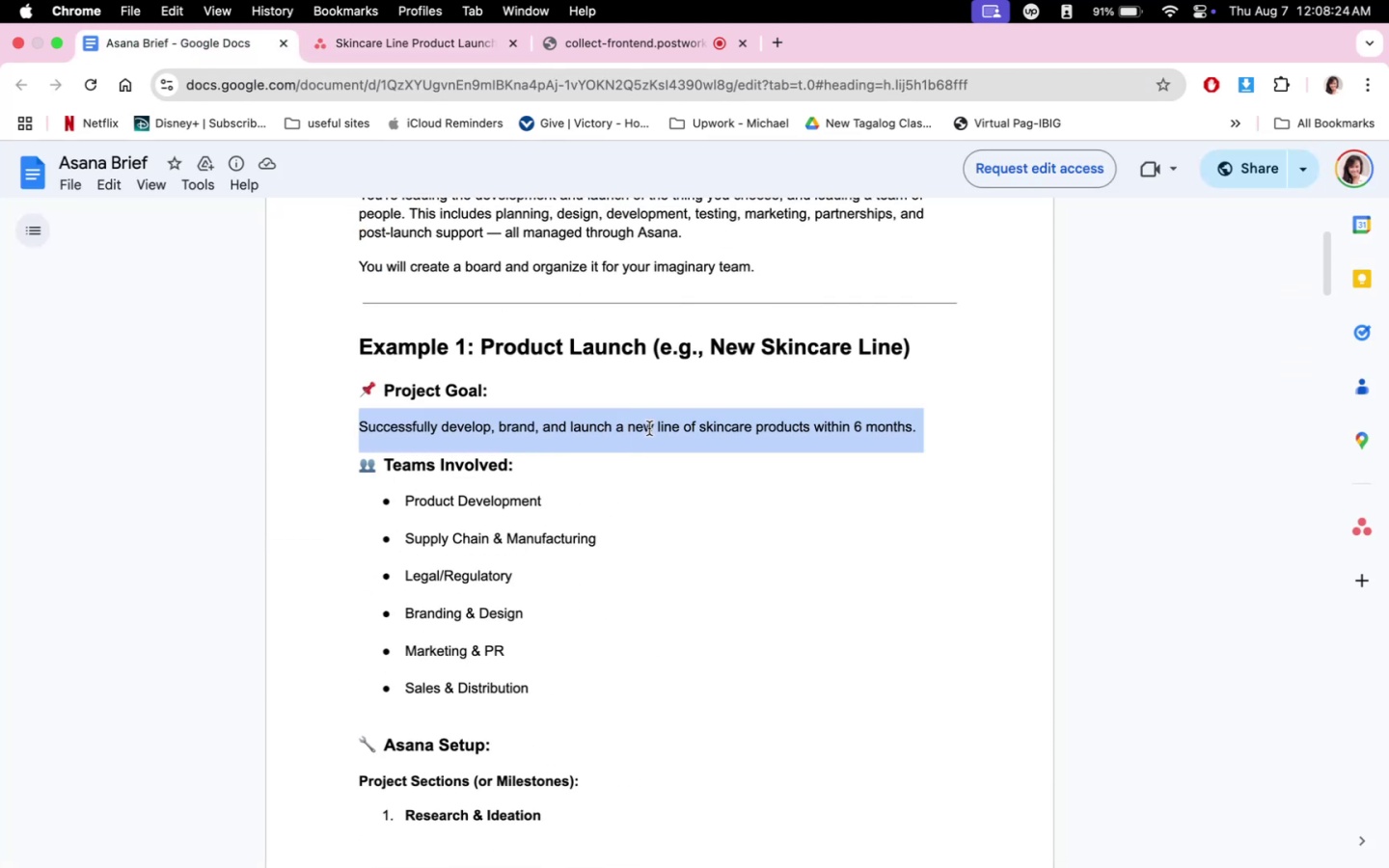 
key(Meta+C)
 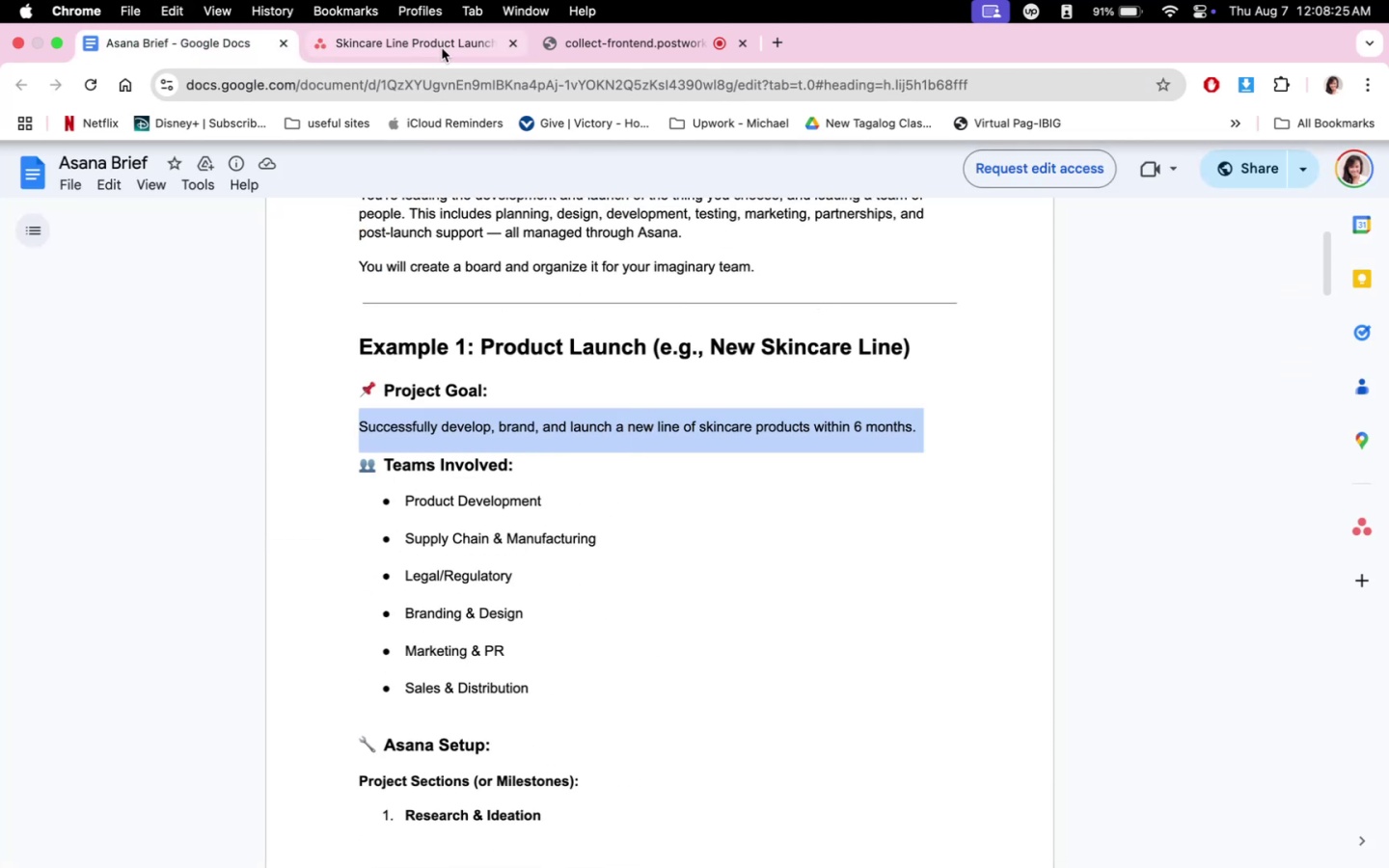 
left_click([399, 47])
 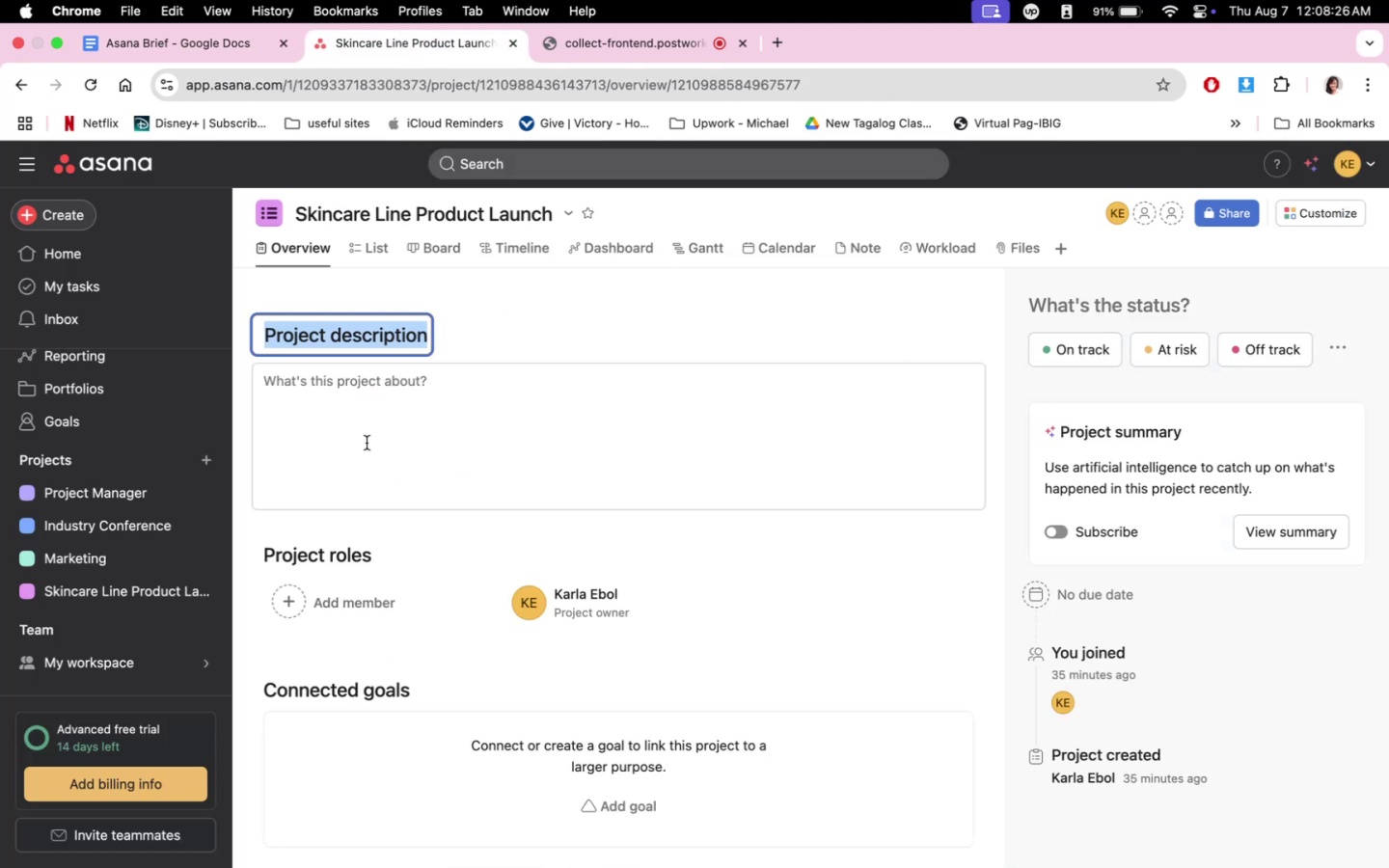 
double_click([383, 398])
 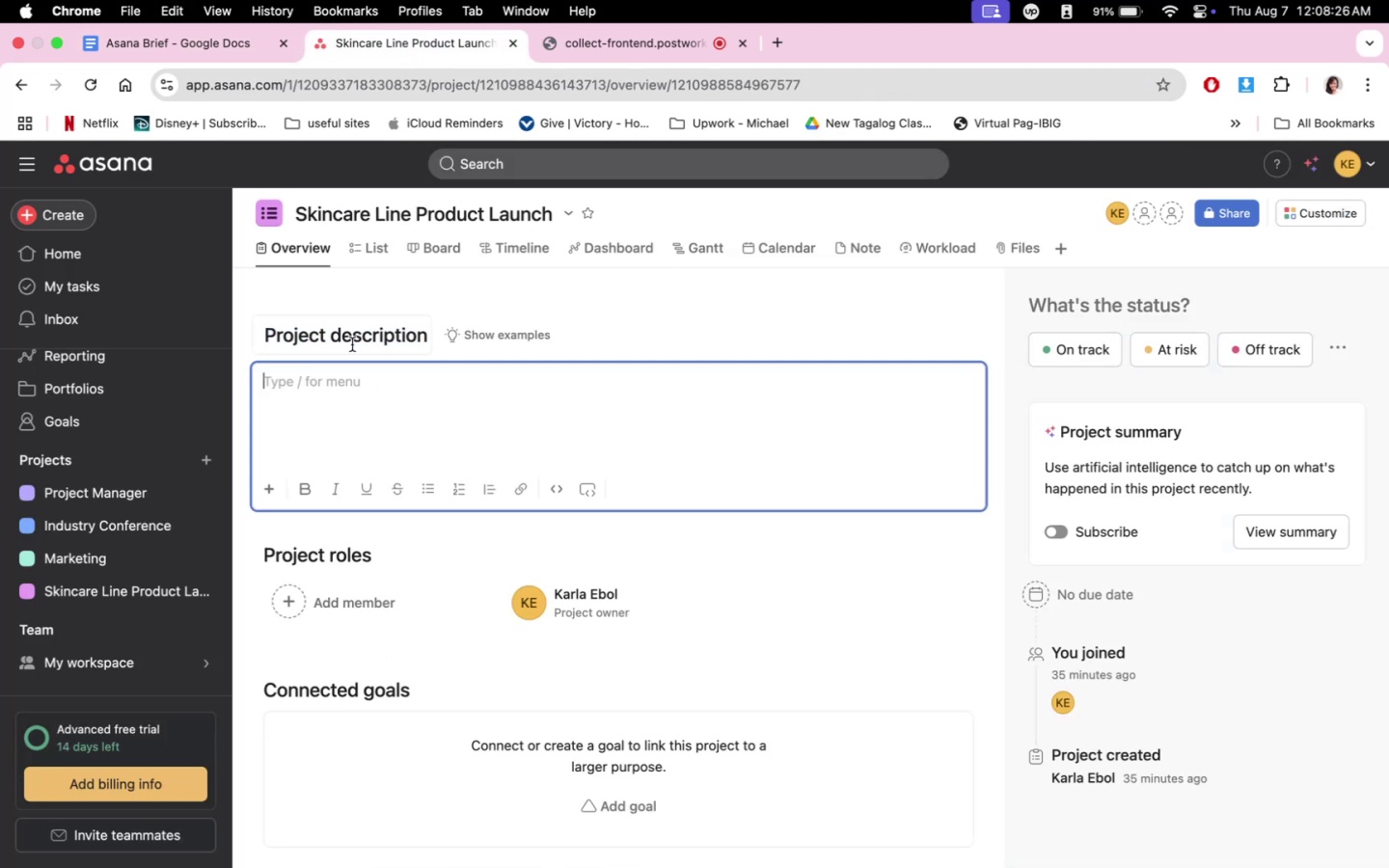 
triple_click([346, 333])
 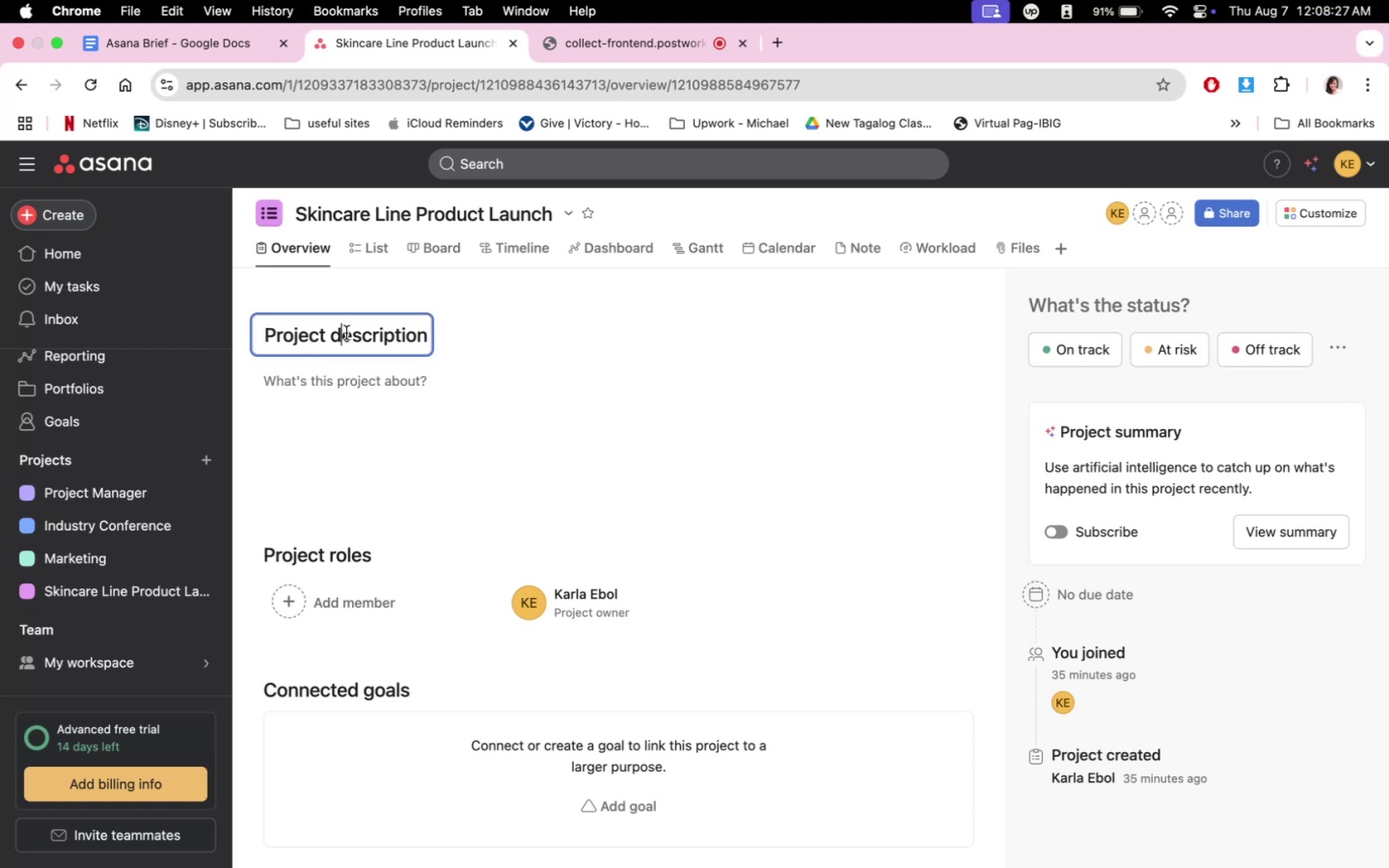 
triple_click([346, 333])
 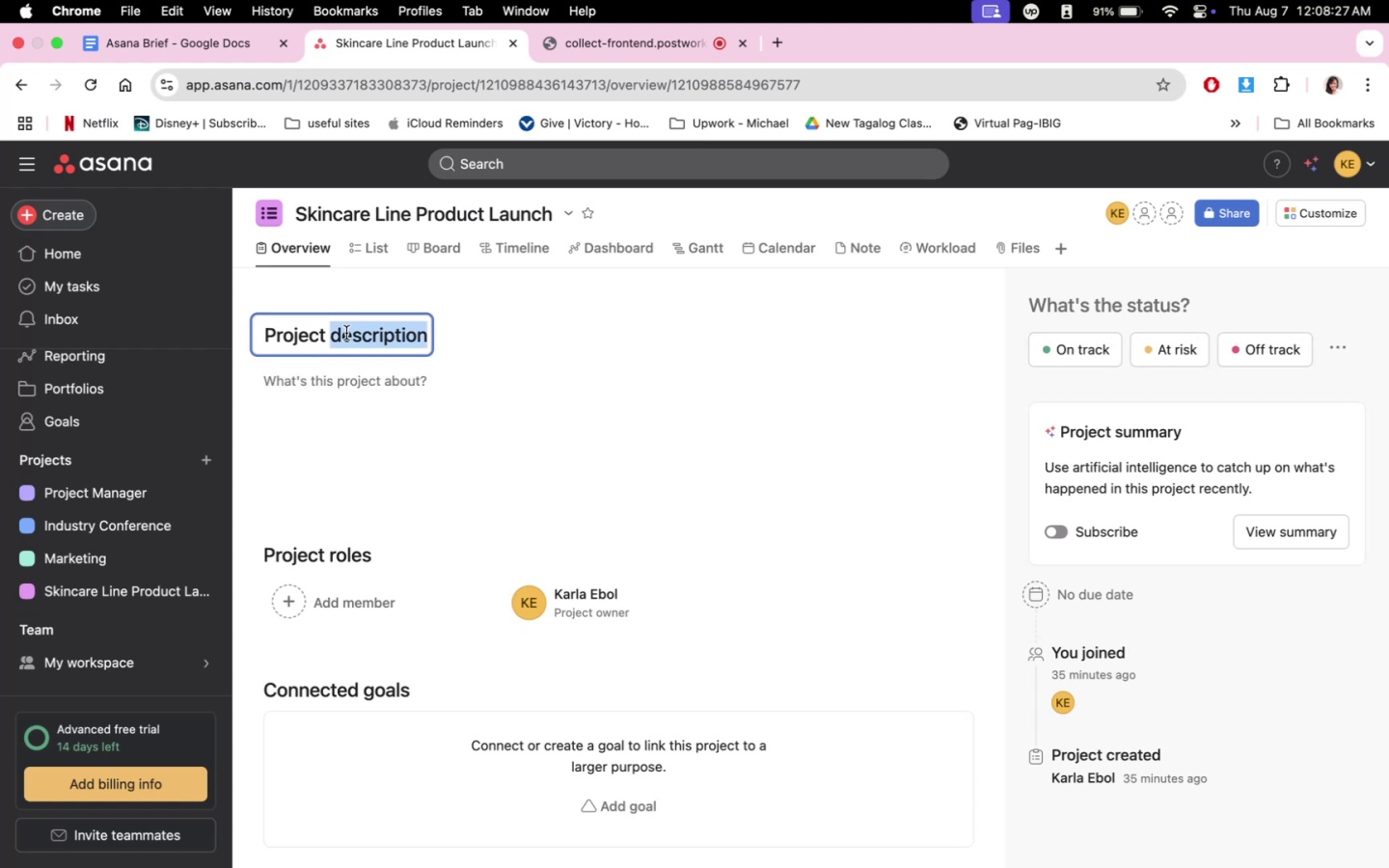 
triple_click([346, 333])
 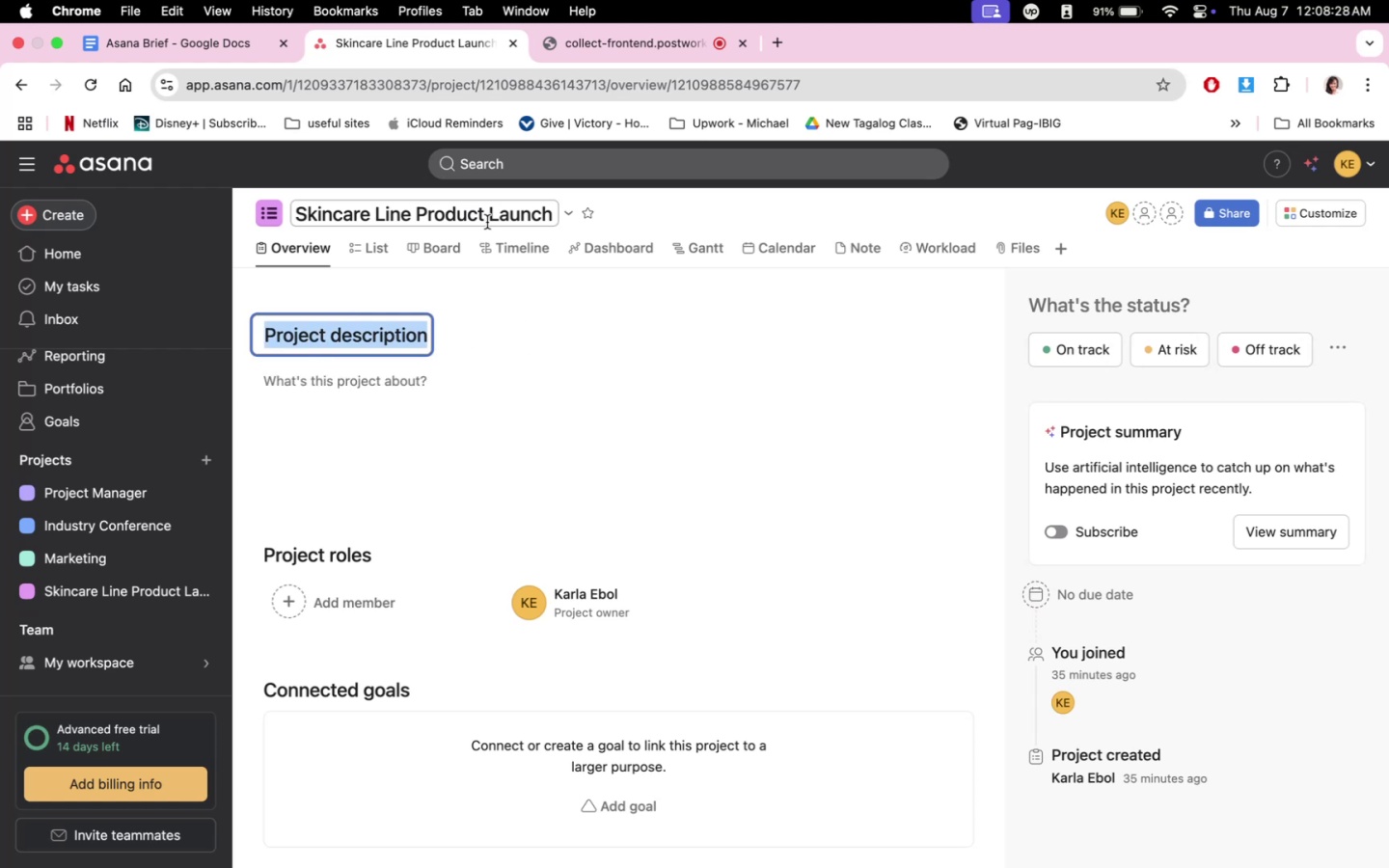 
double_click([478, 212])
 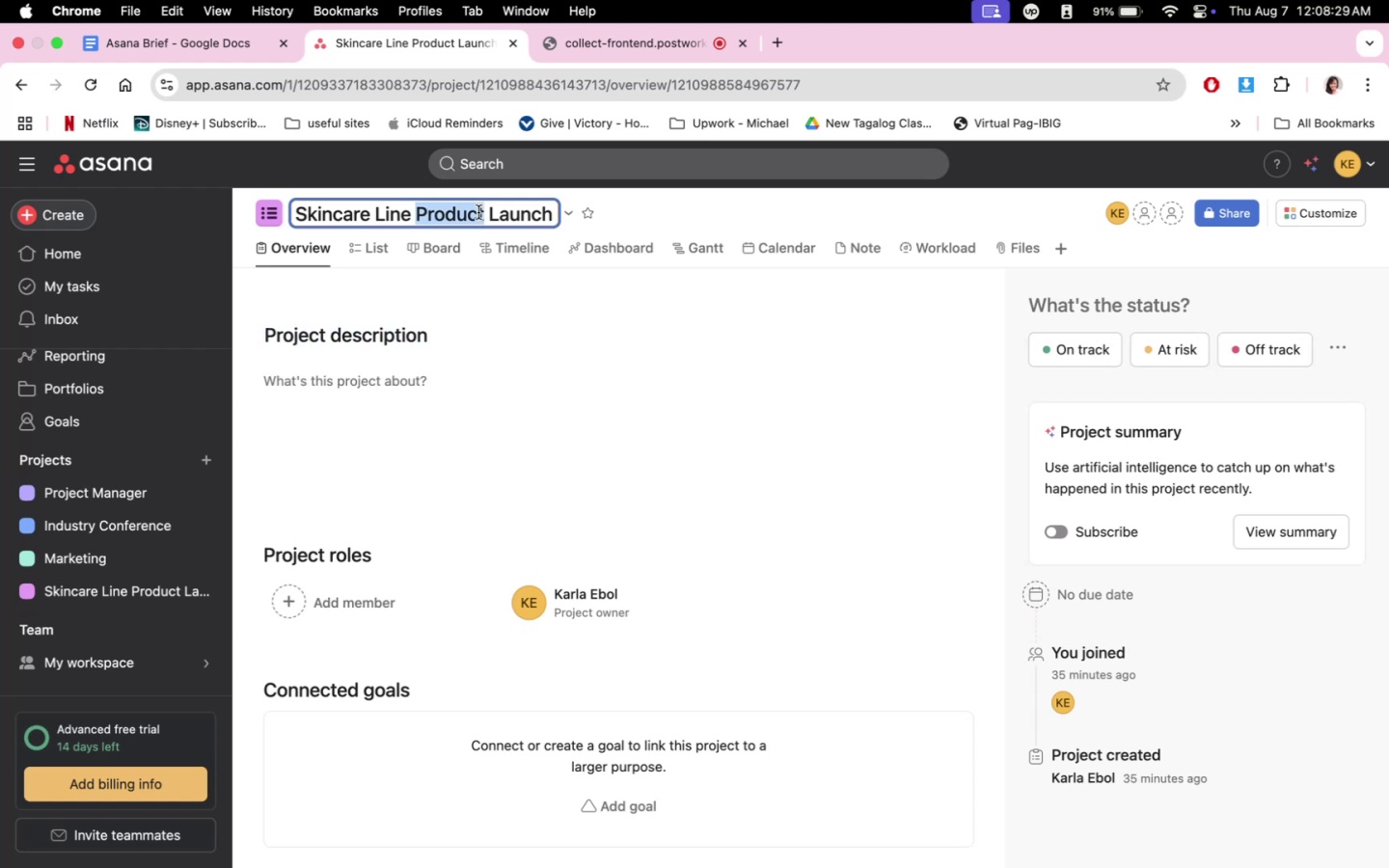 
triple_click([478, 212])
 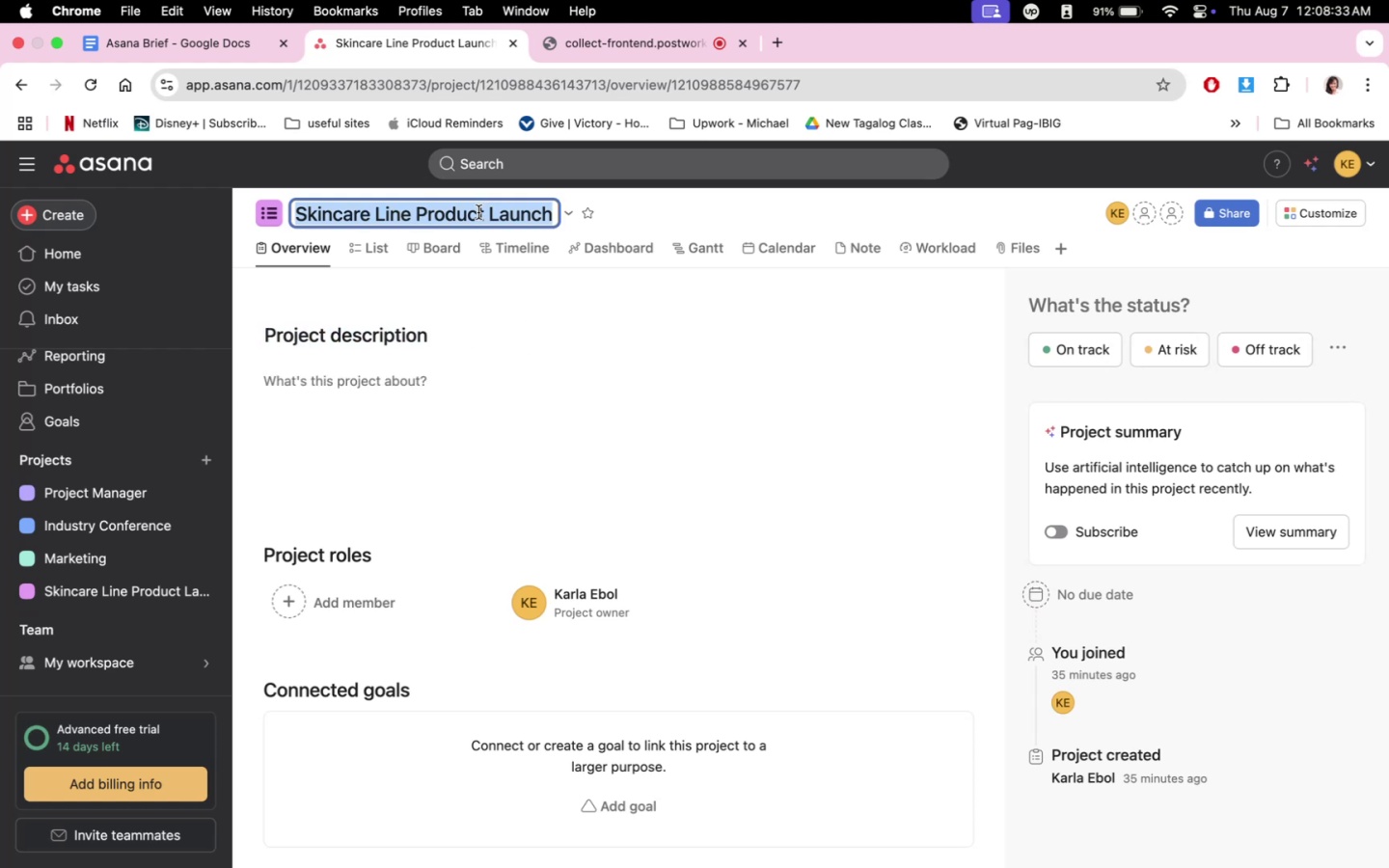 
wait(5.58)
 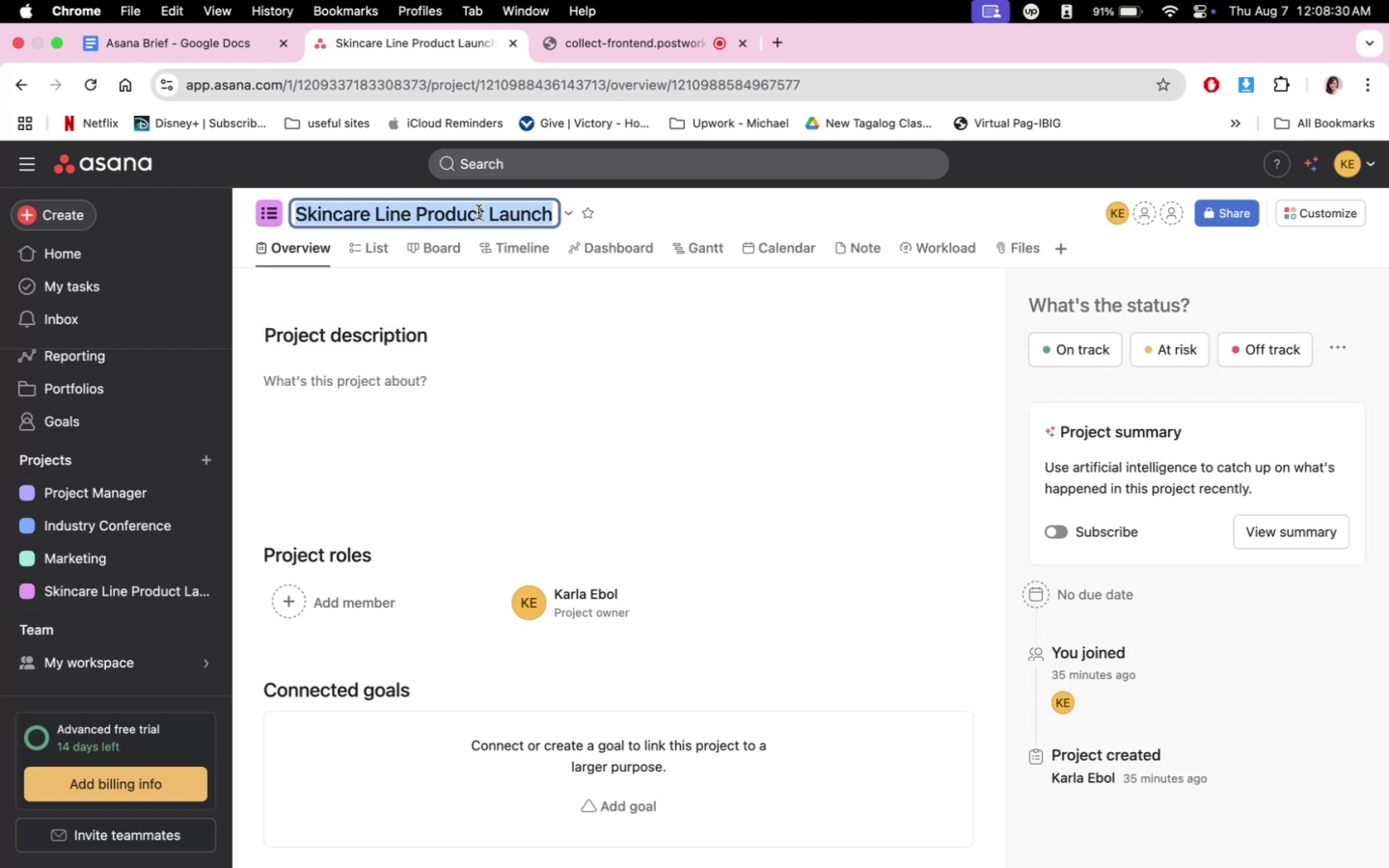 
type(Skincare Ln)
key(Backspace)
type(ine)
 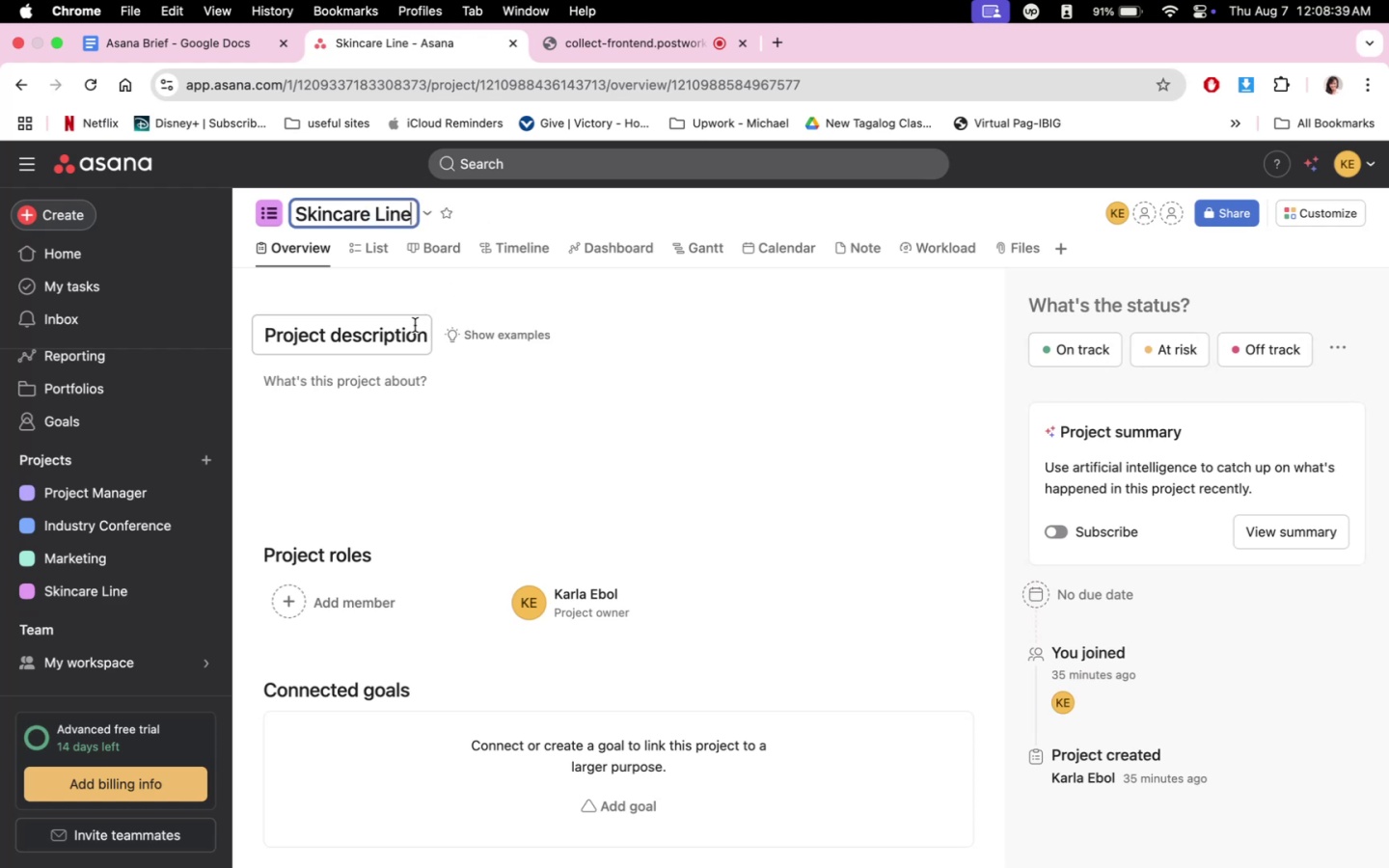 
double_click([414, 328])
 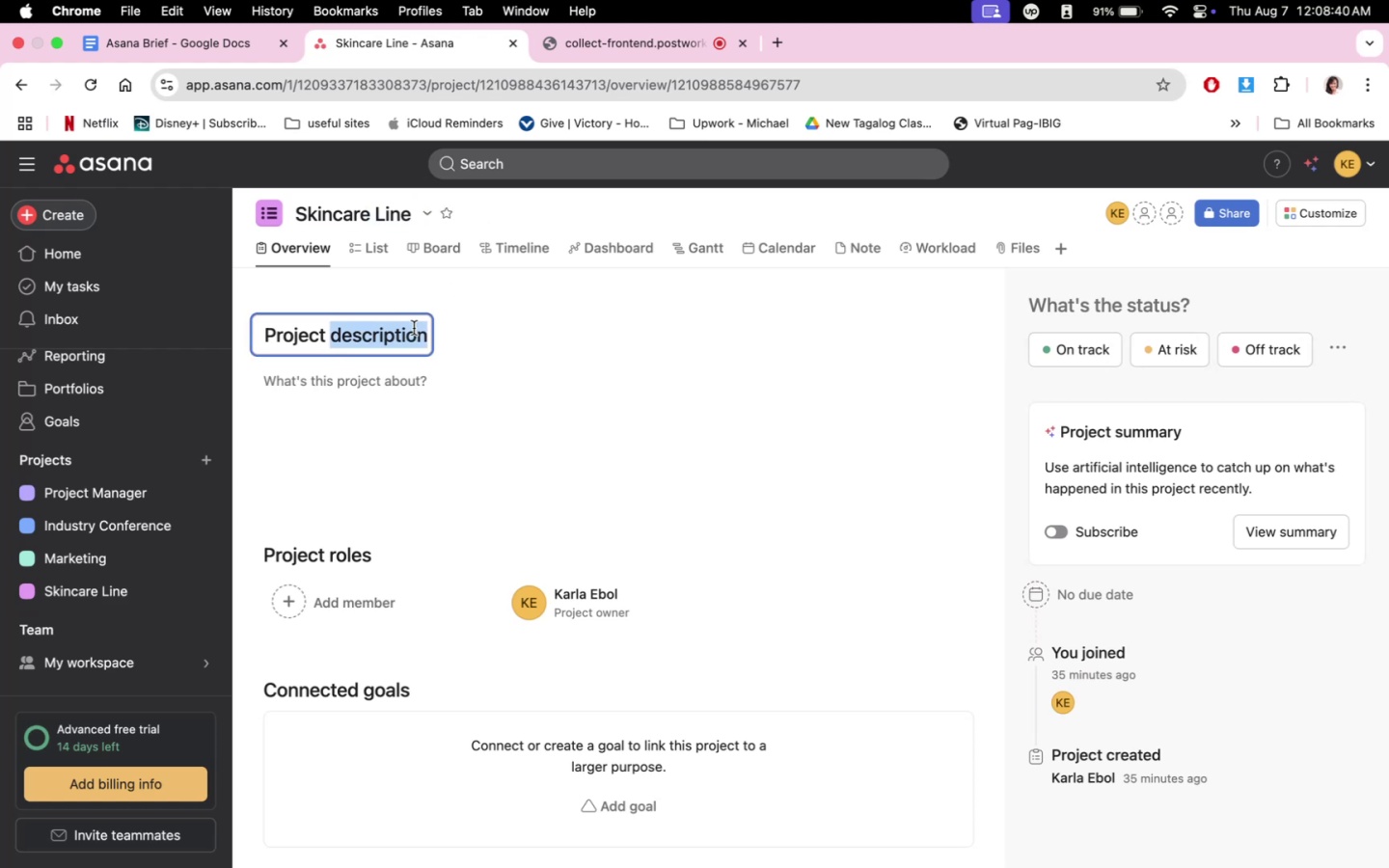 
key(Meta+CommandLeft)
 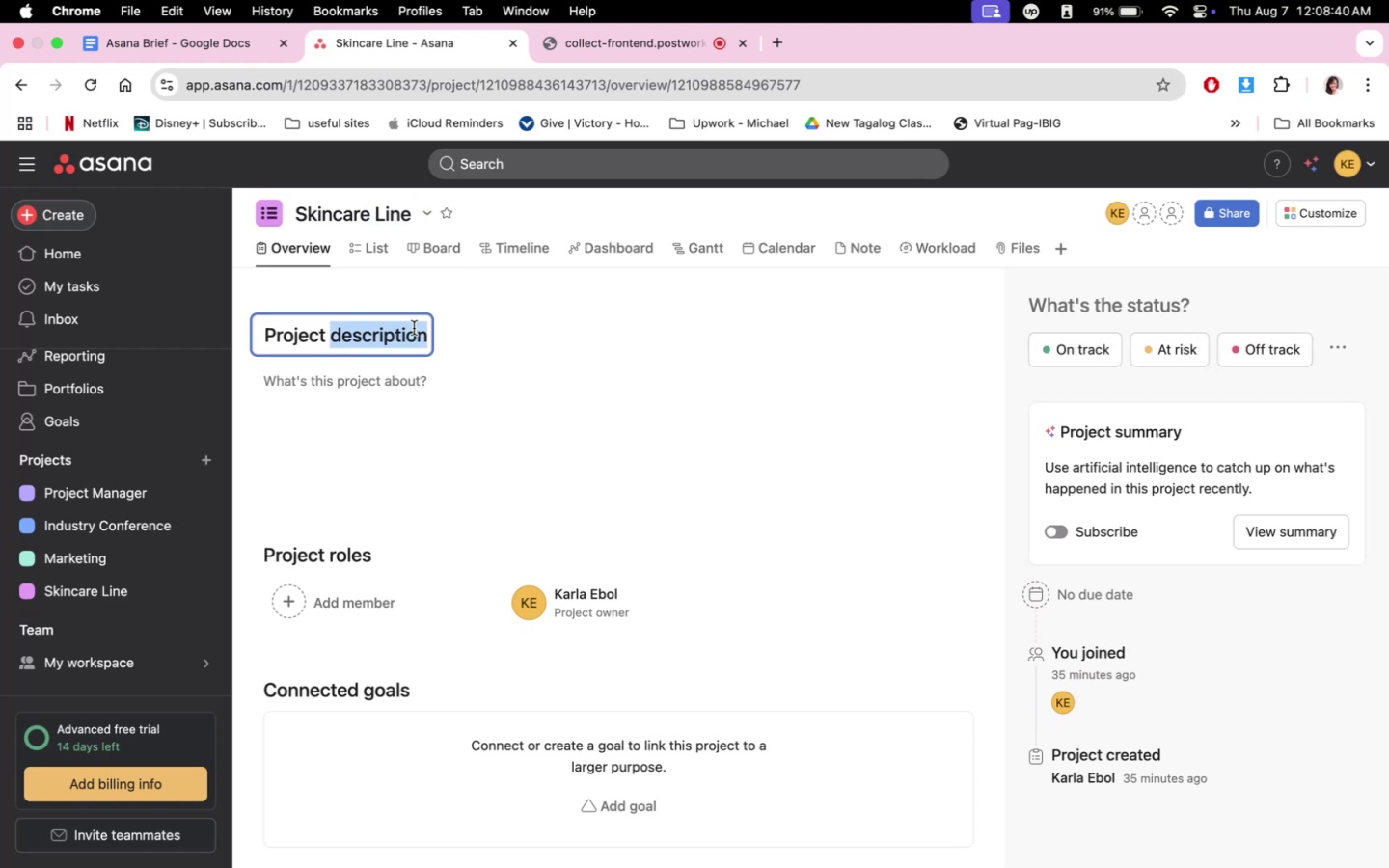 
key(Meta+A)
 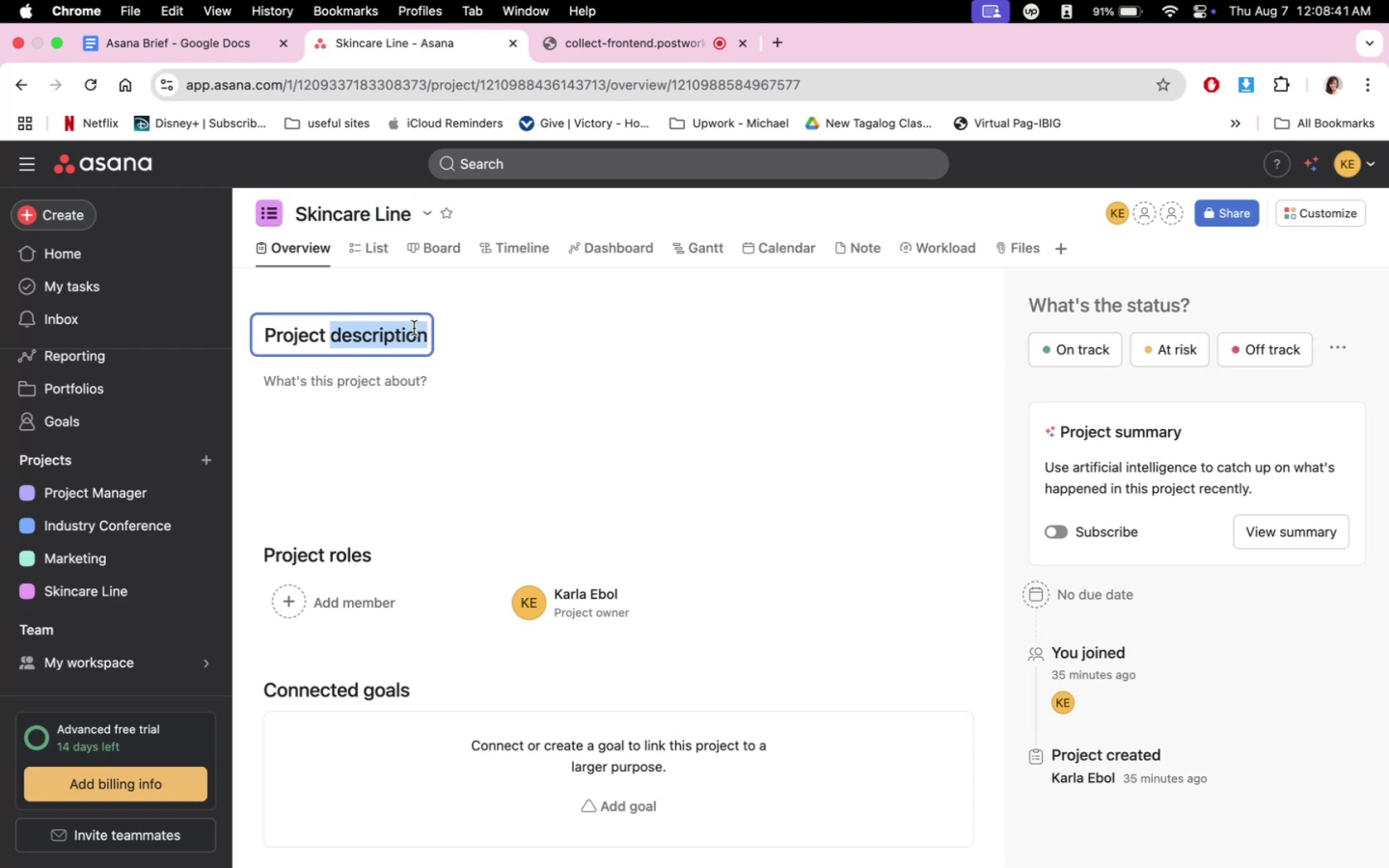 
type(Prodc)
key(Backspace)
type(uct Laund)
key(Backspace)
type(ch )
 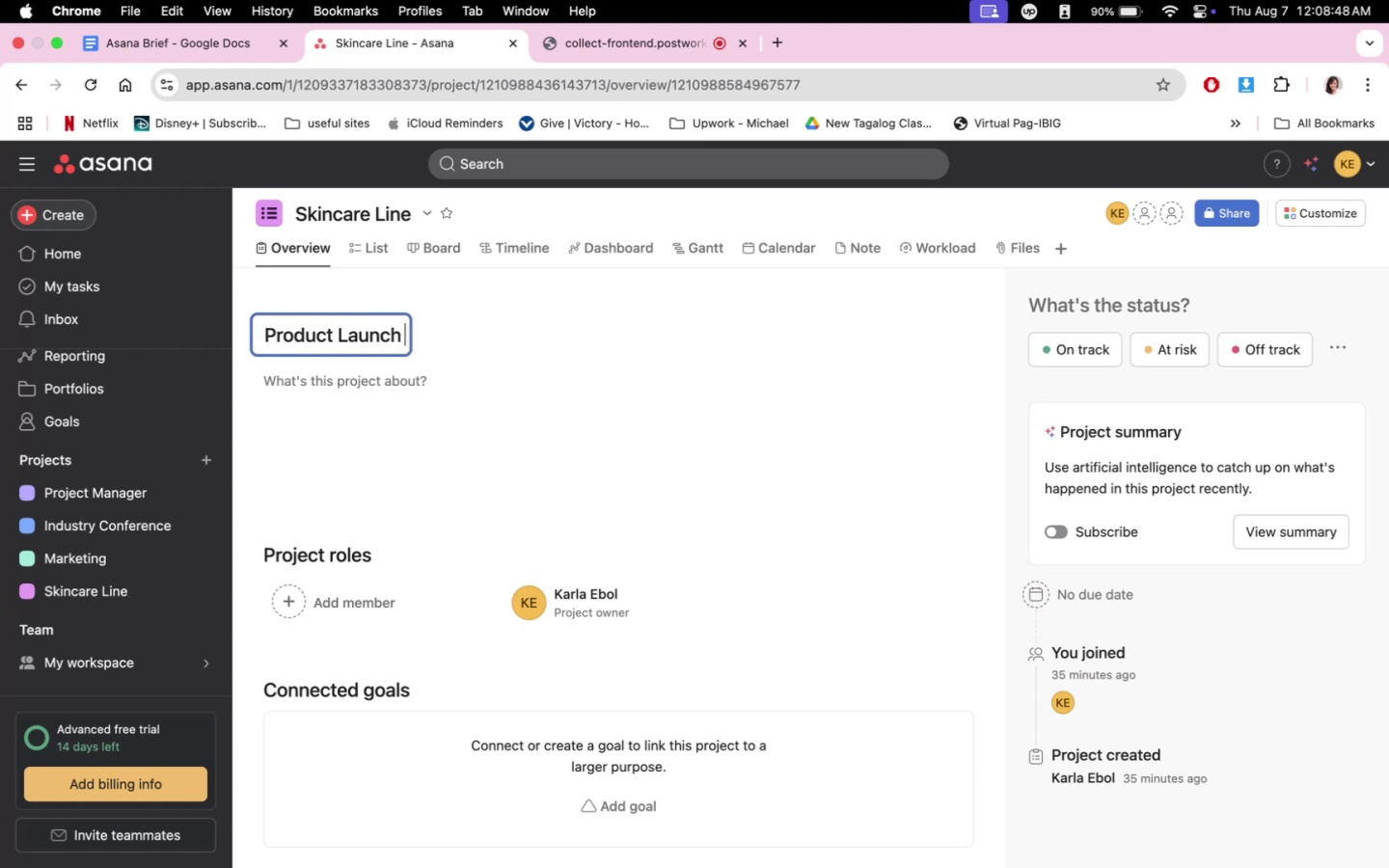 
left_click([231, 52])
 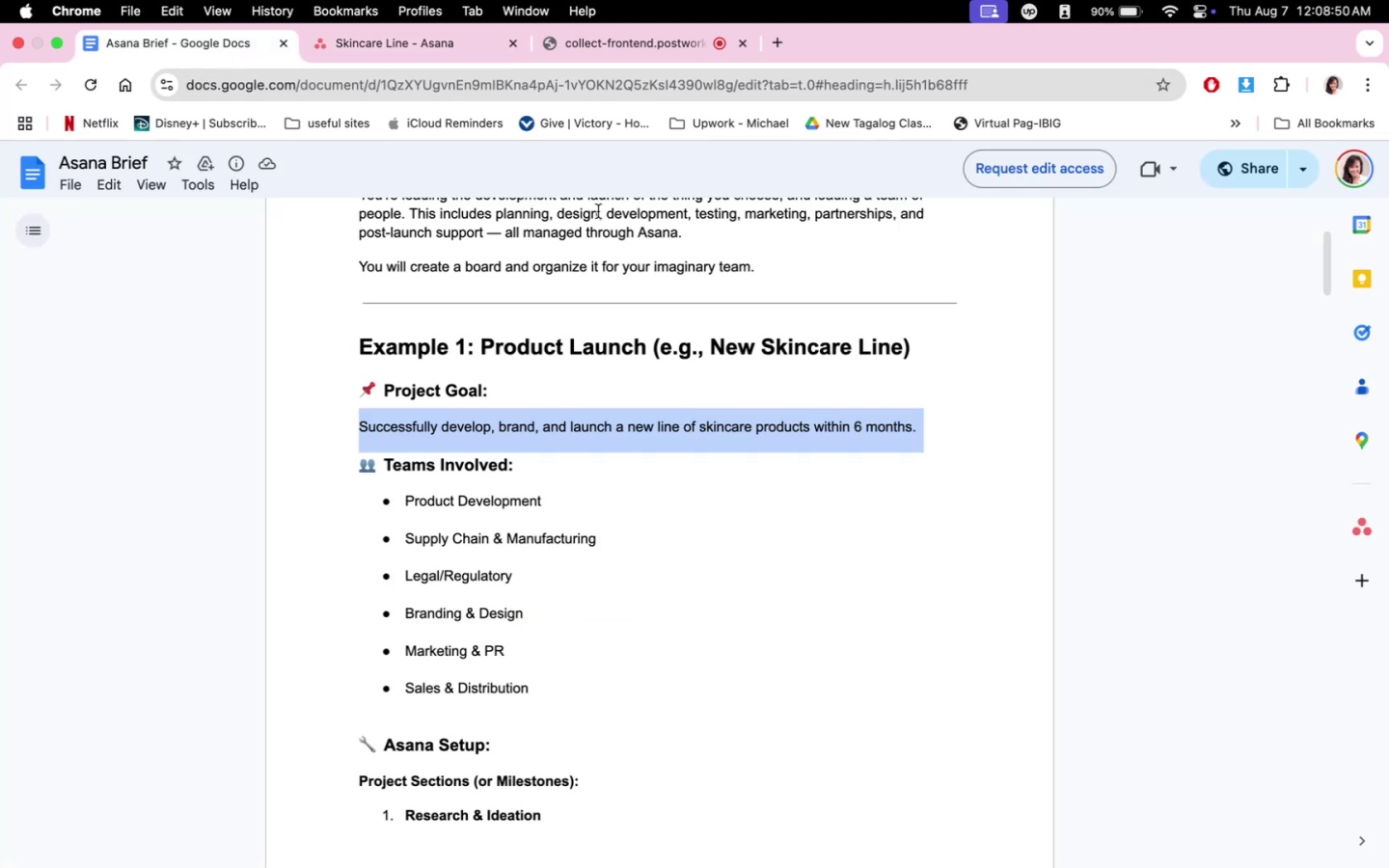 
scroll: coordinate [608, 244], scroll_direction: up, amount: 23.0
 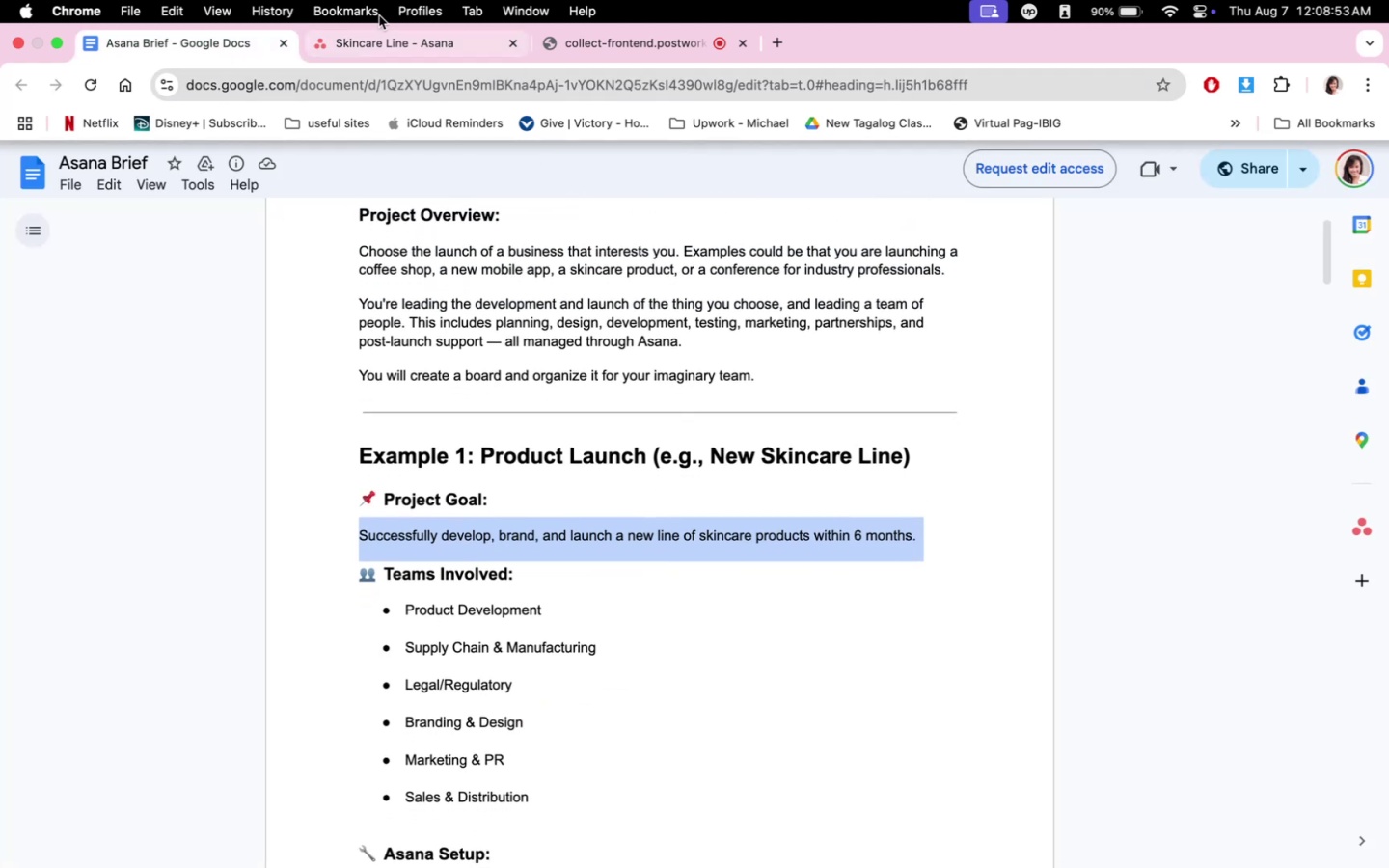 
mouse_move([385, 55])
 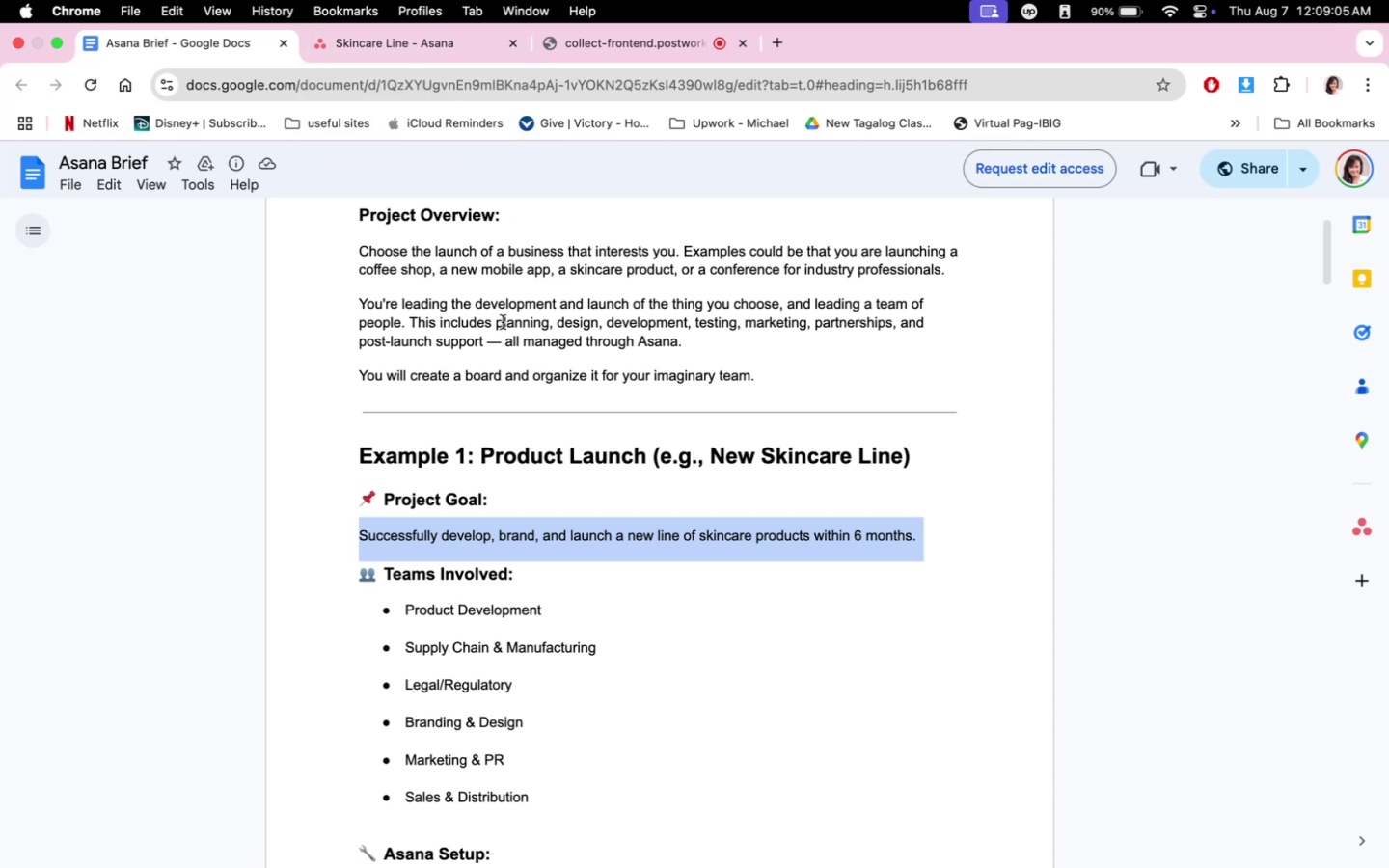 
left_click([381, 49])
 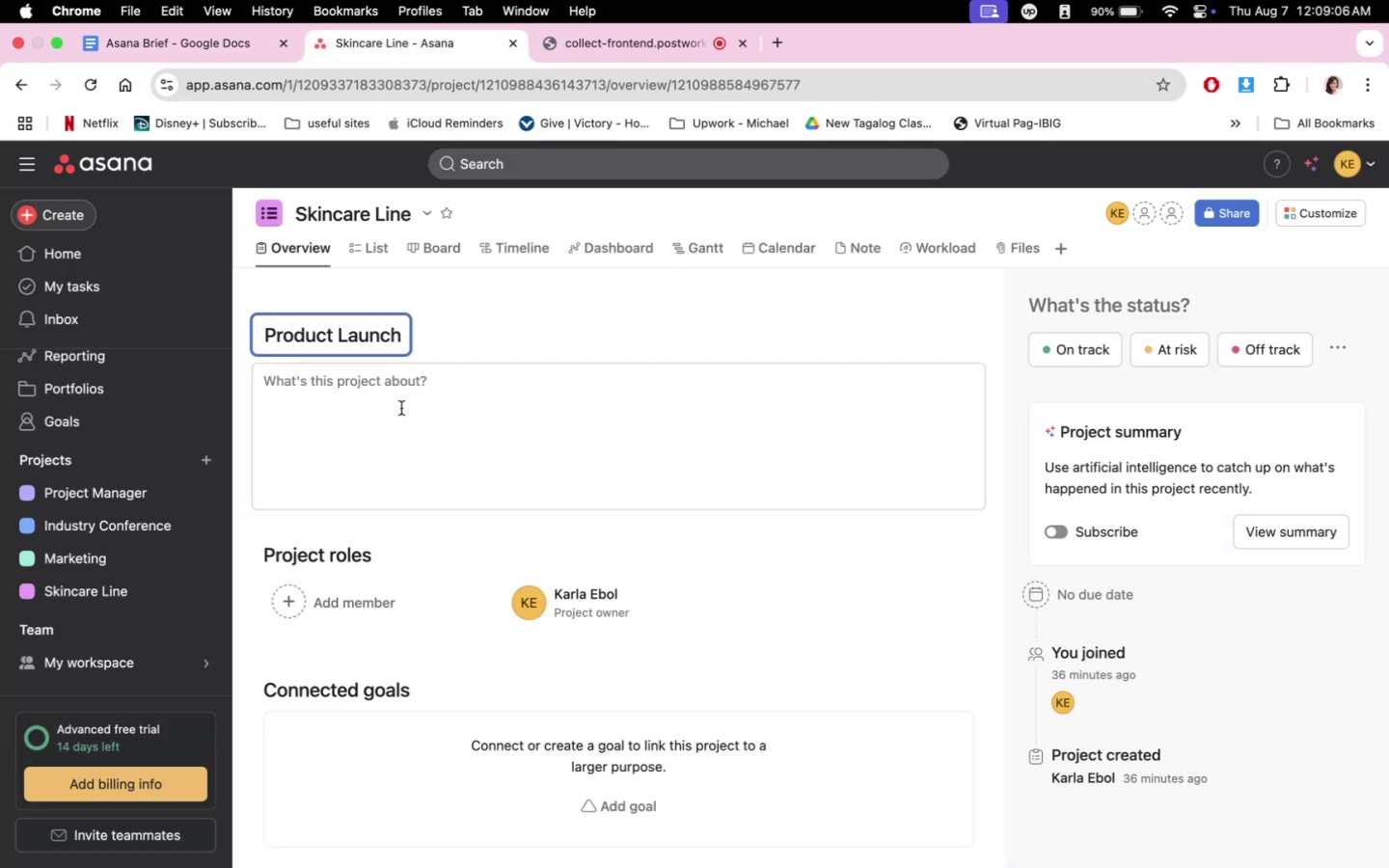 
left_click([401, 408])
 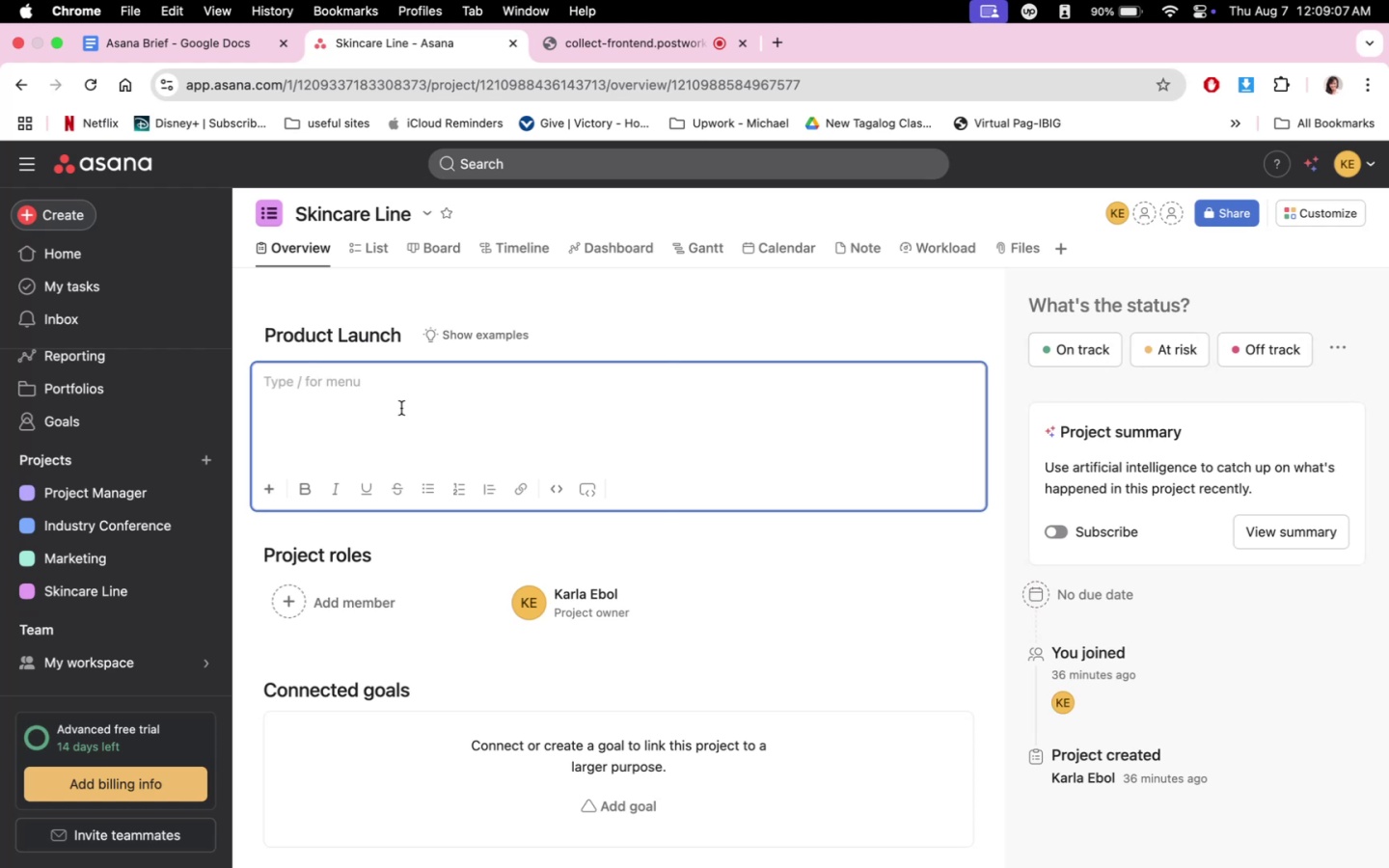 
key(Meta+V)
 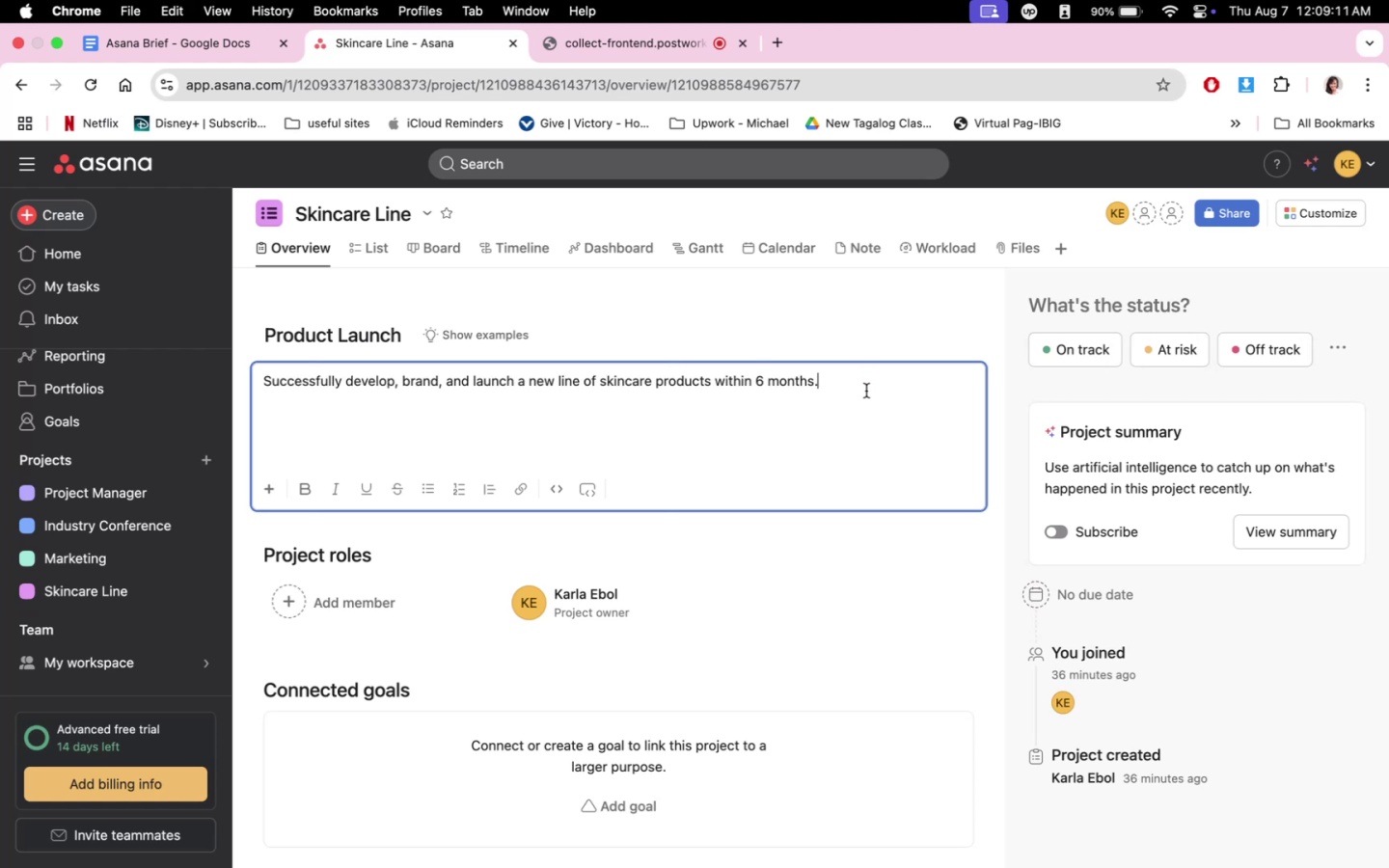 
left_click([807, 622])
 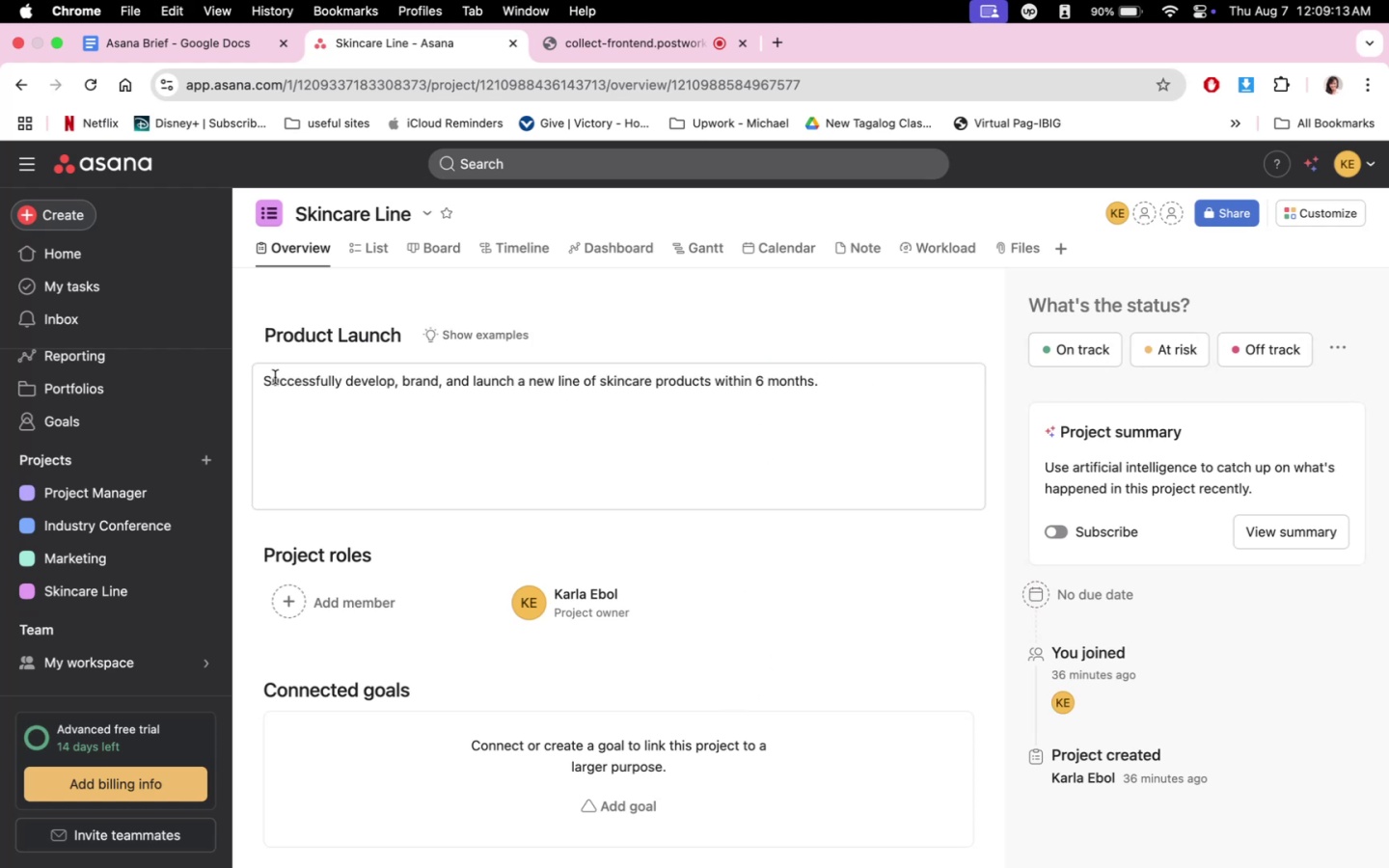 
left_click([268, 381])
 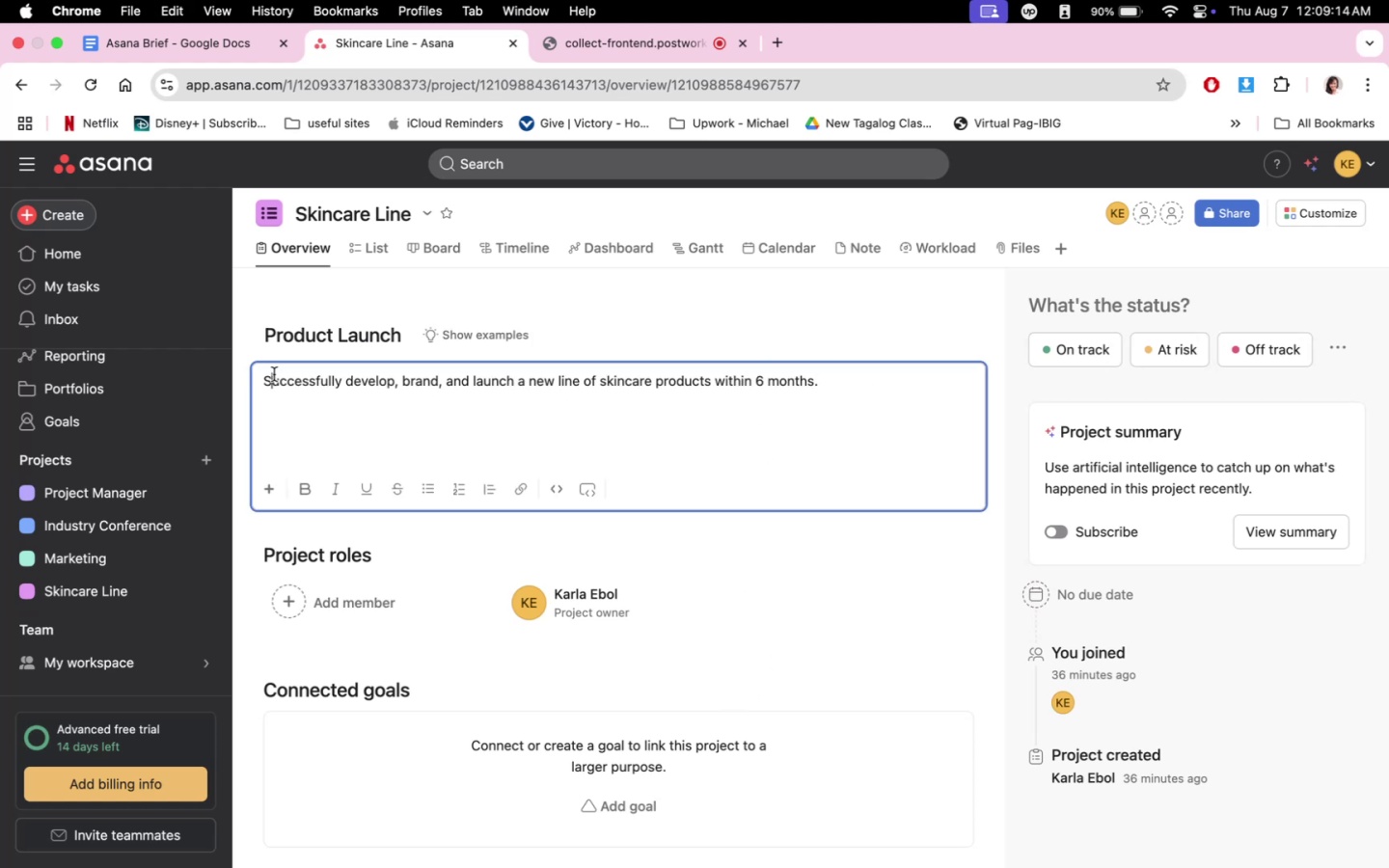 
key(ArrowLeft)
 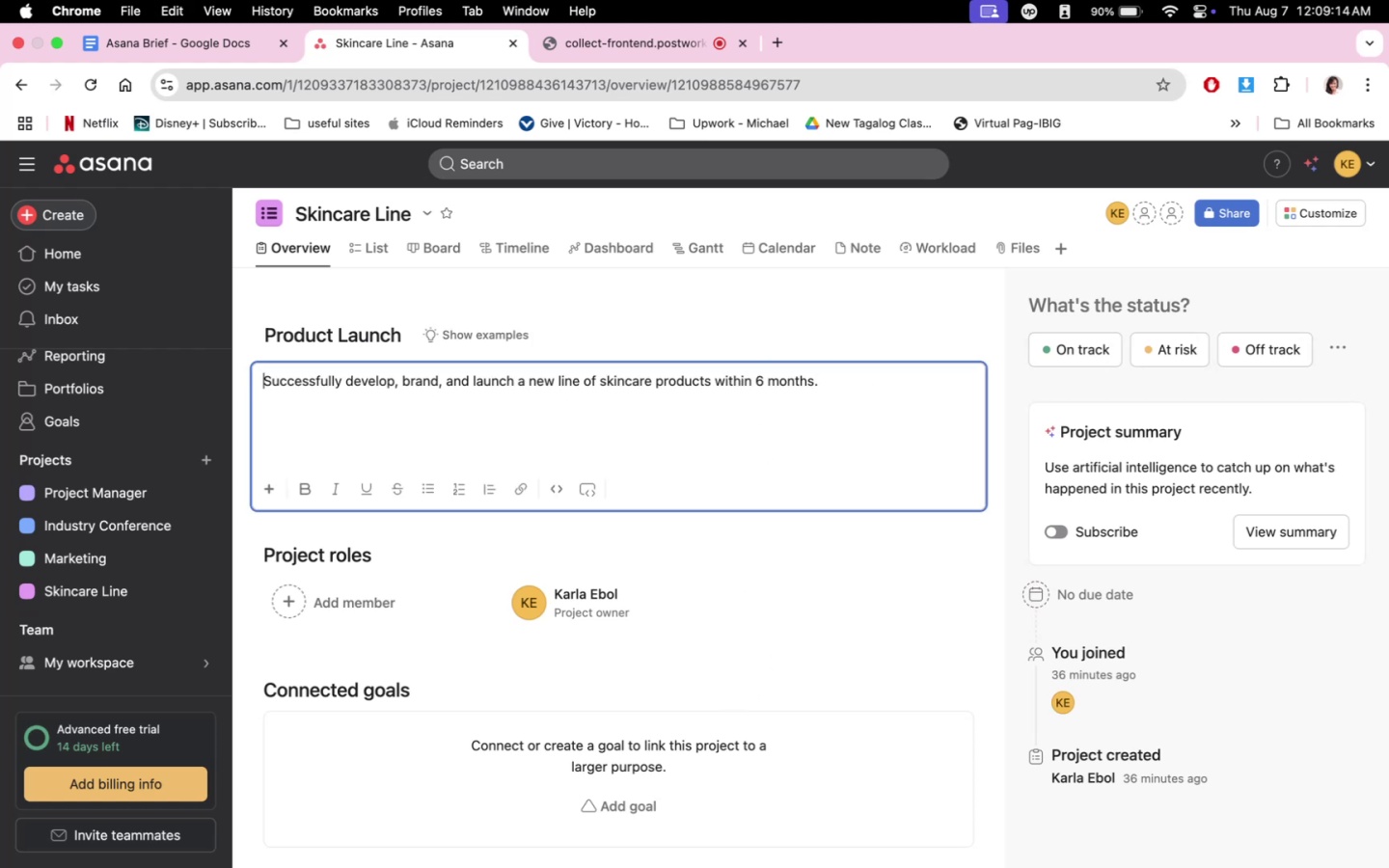 
type(Goal: )
 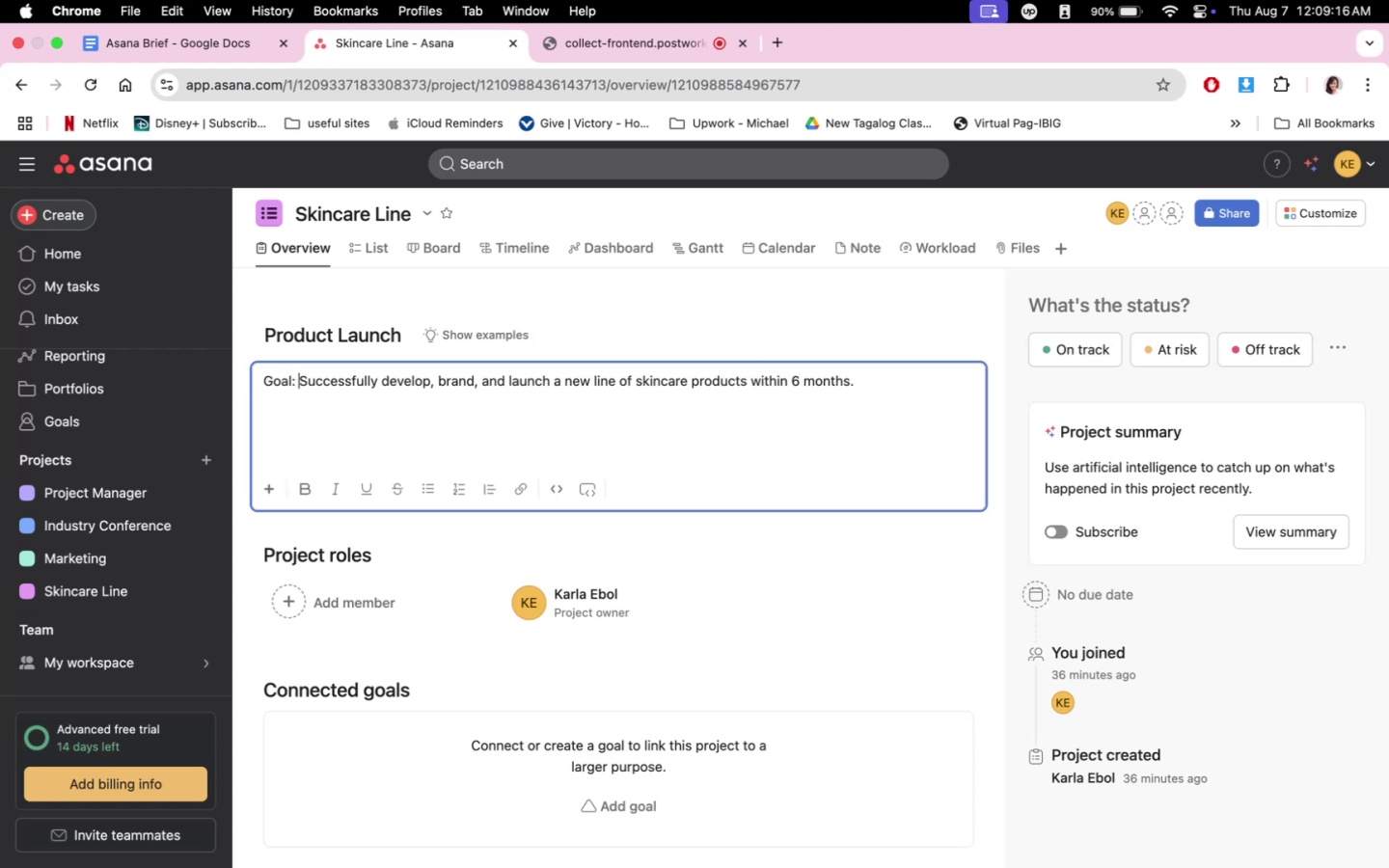 
 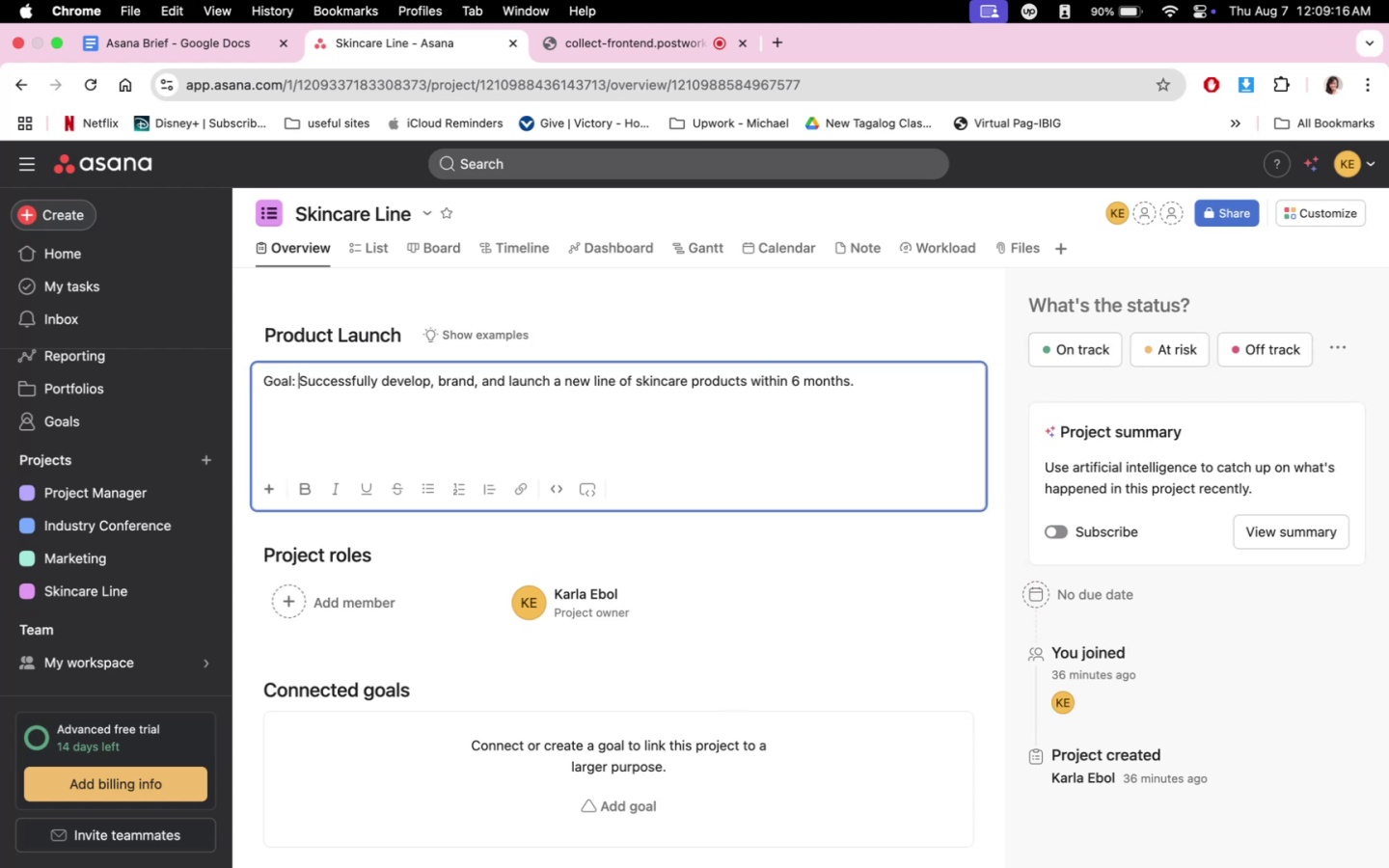 
key(ArrowRight)
 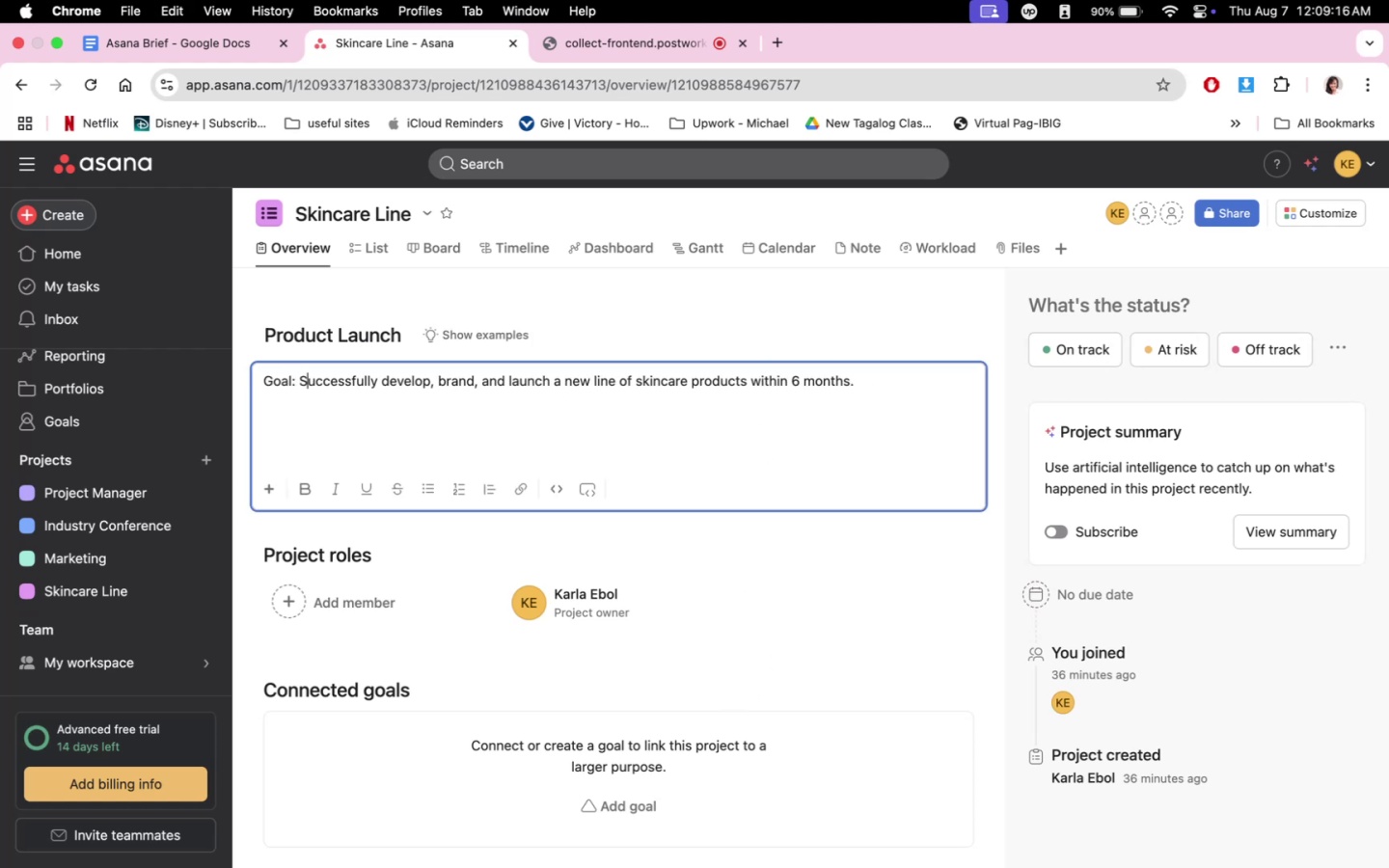 
key(Backspace)
 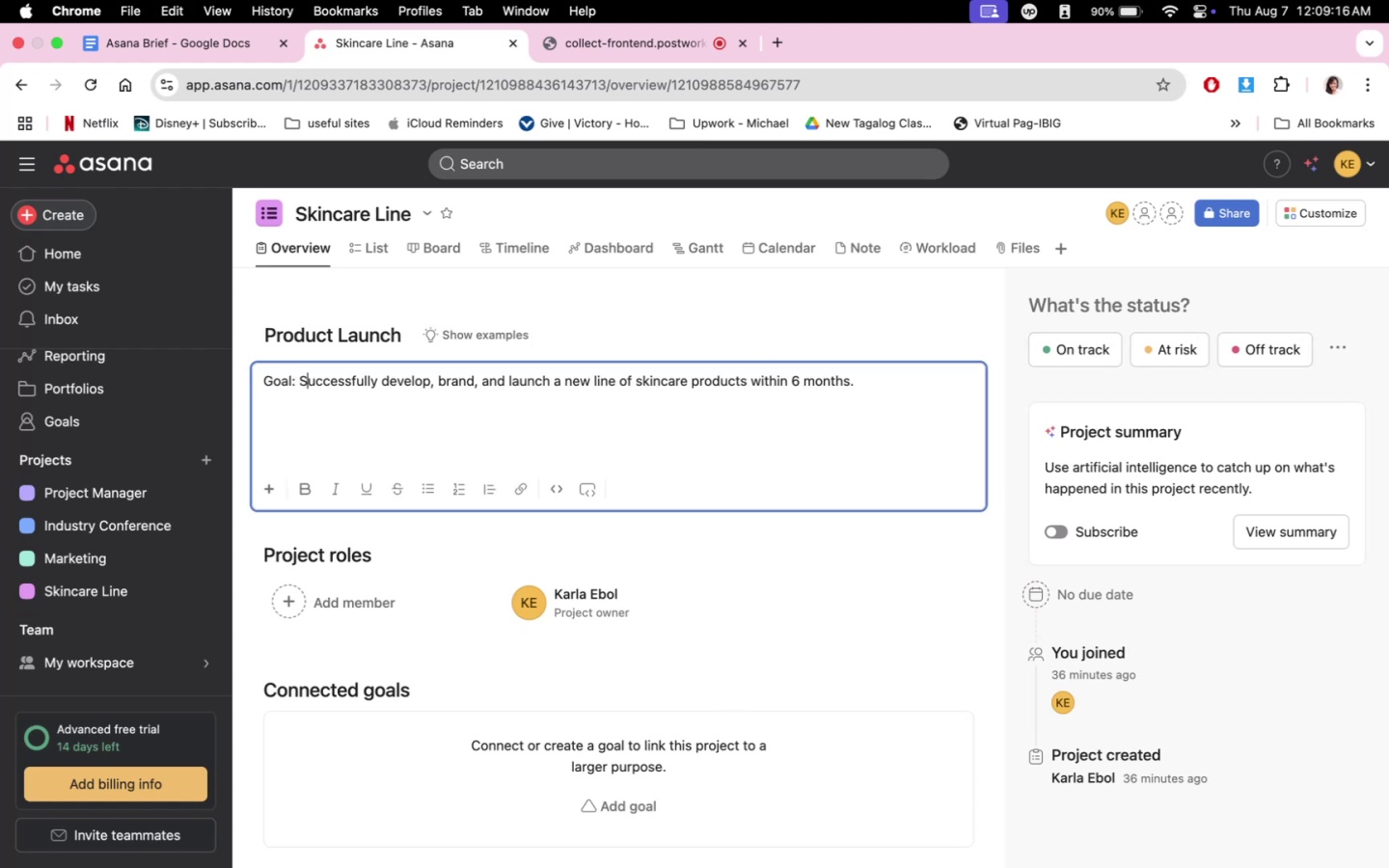 
key(S)
 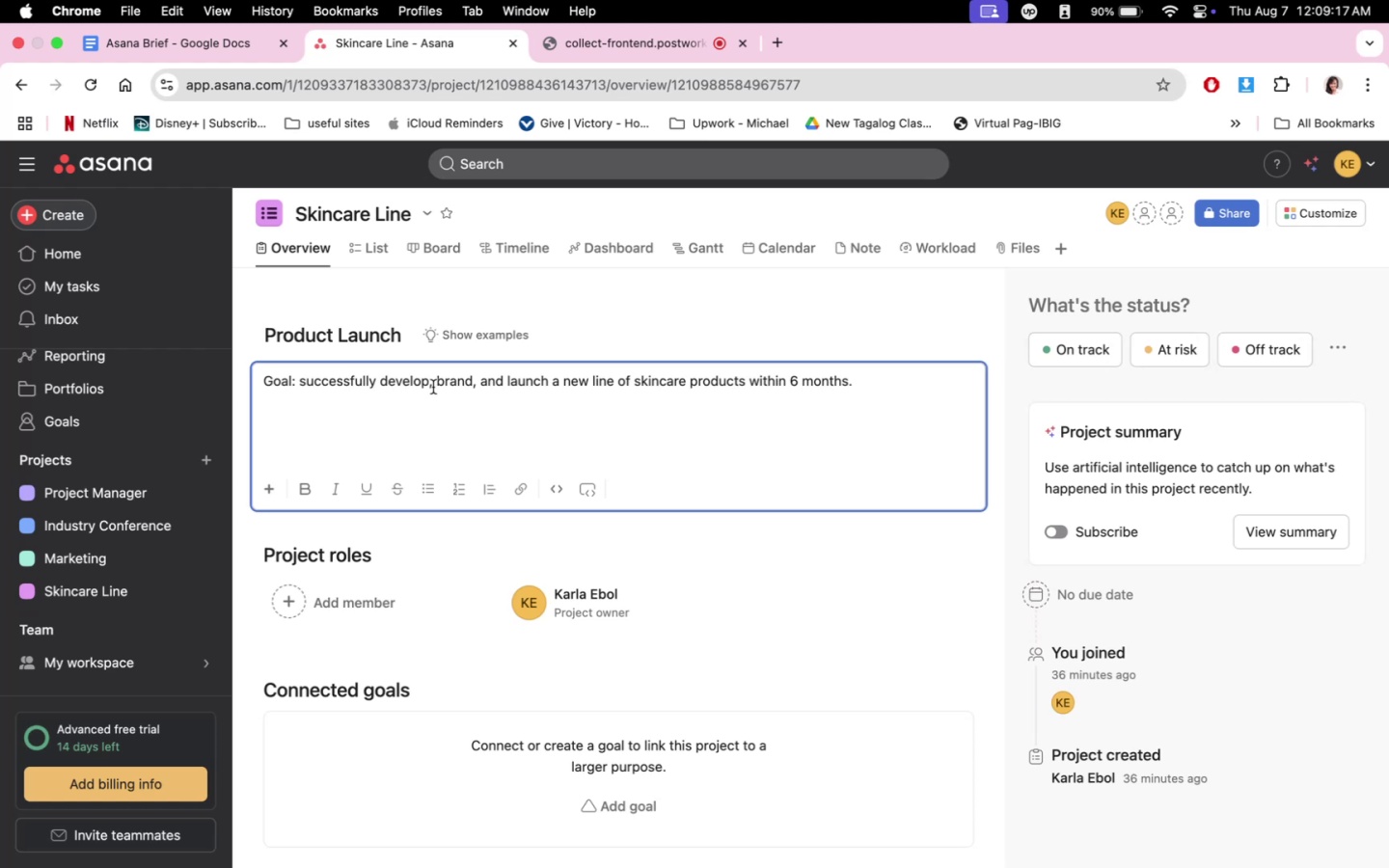 
left_click([562, 431])
 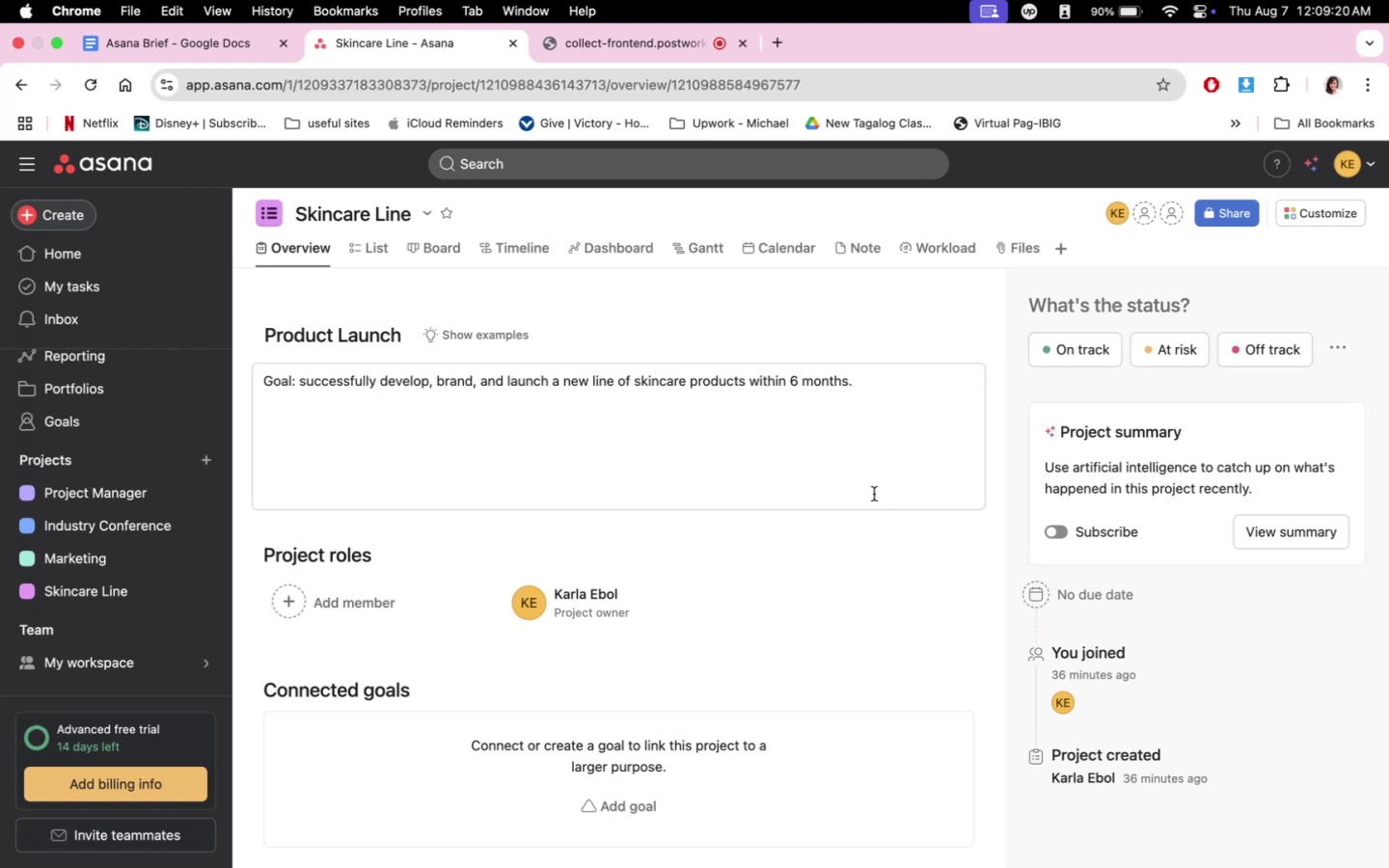 
scroll: coordinate [803, 614], scroll_direction: down, amount: 12.0
 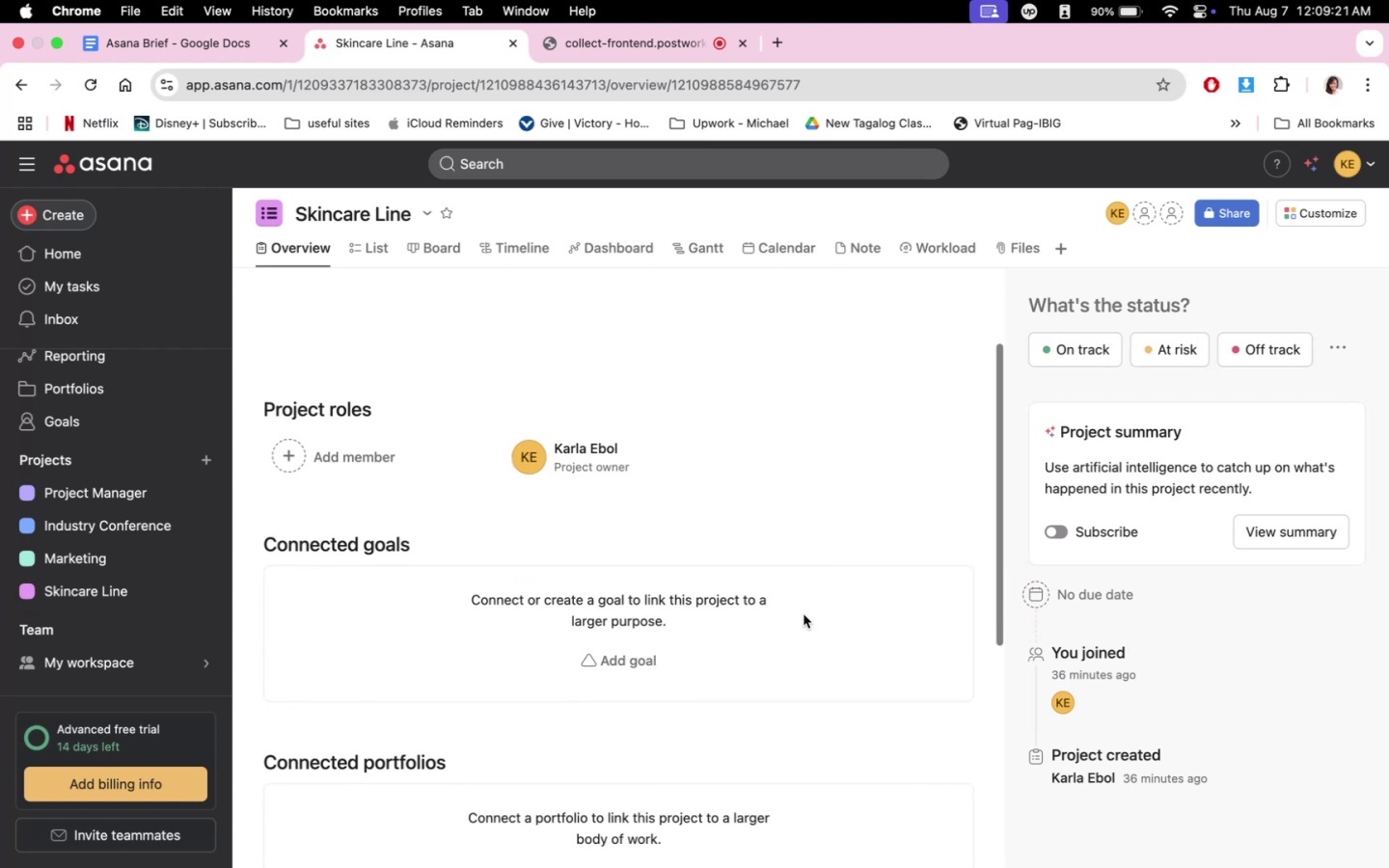 
scroll: coordinate [803, 614], scroll_direction: up, amount: 11.0
 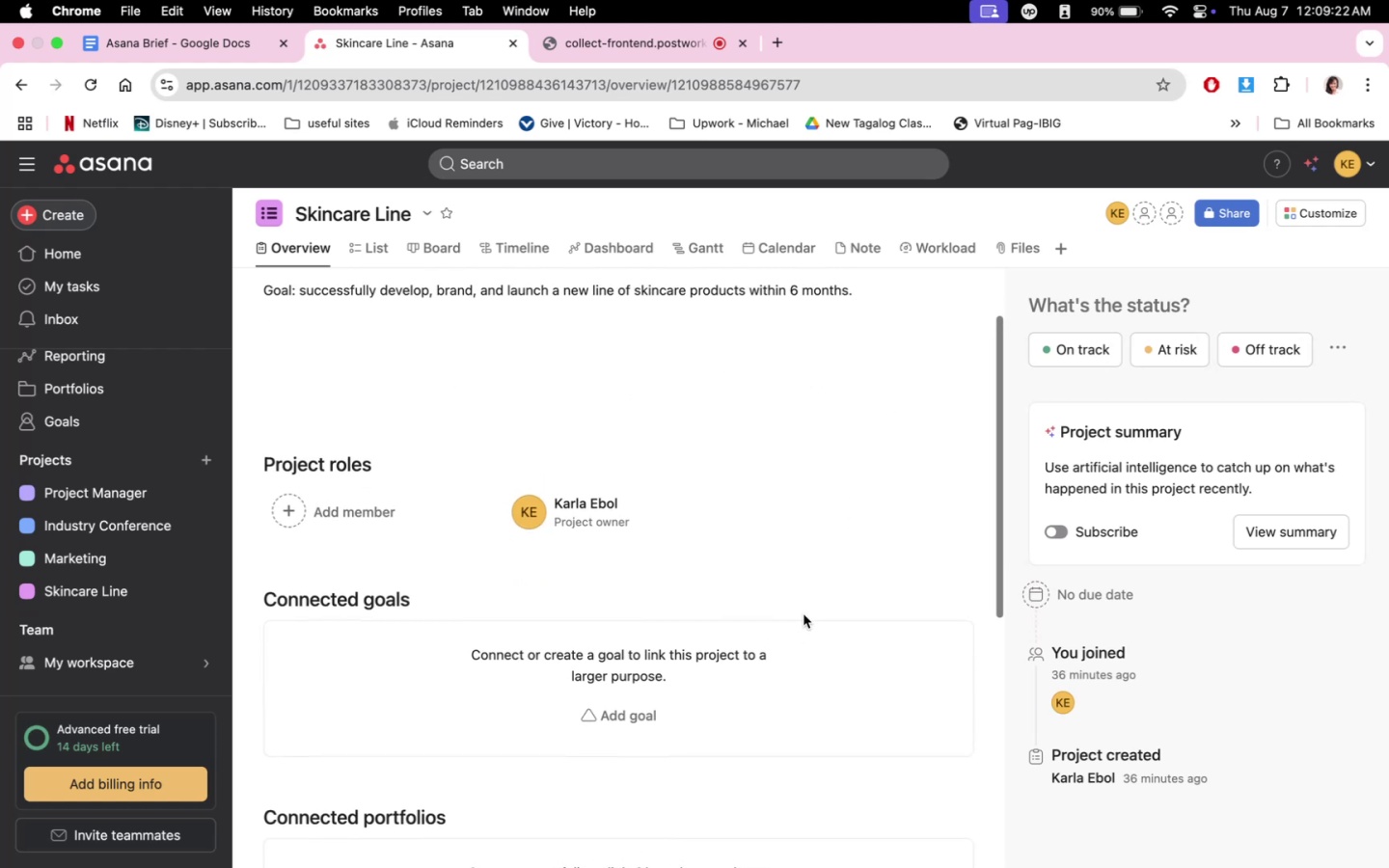 
scroll: coordinate [803, 614], scroll_direction: down, amount: 36.0
 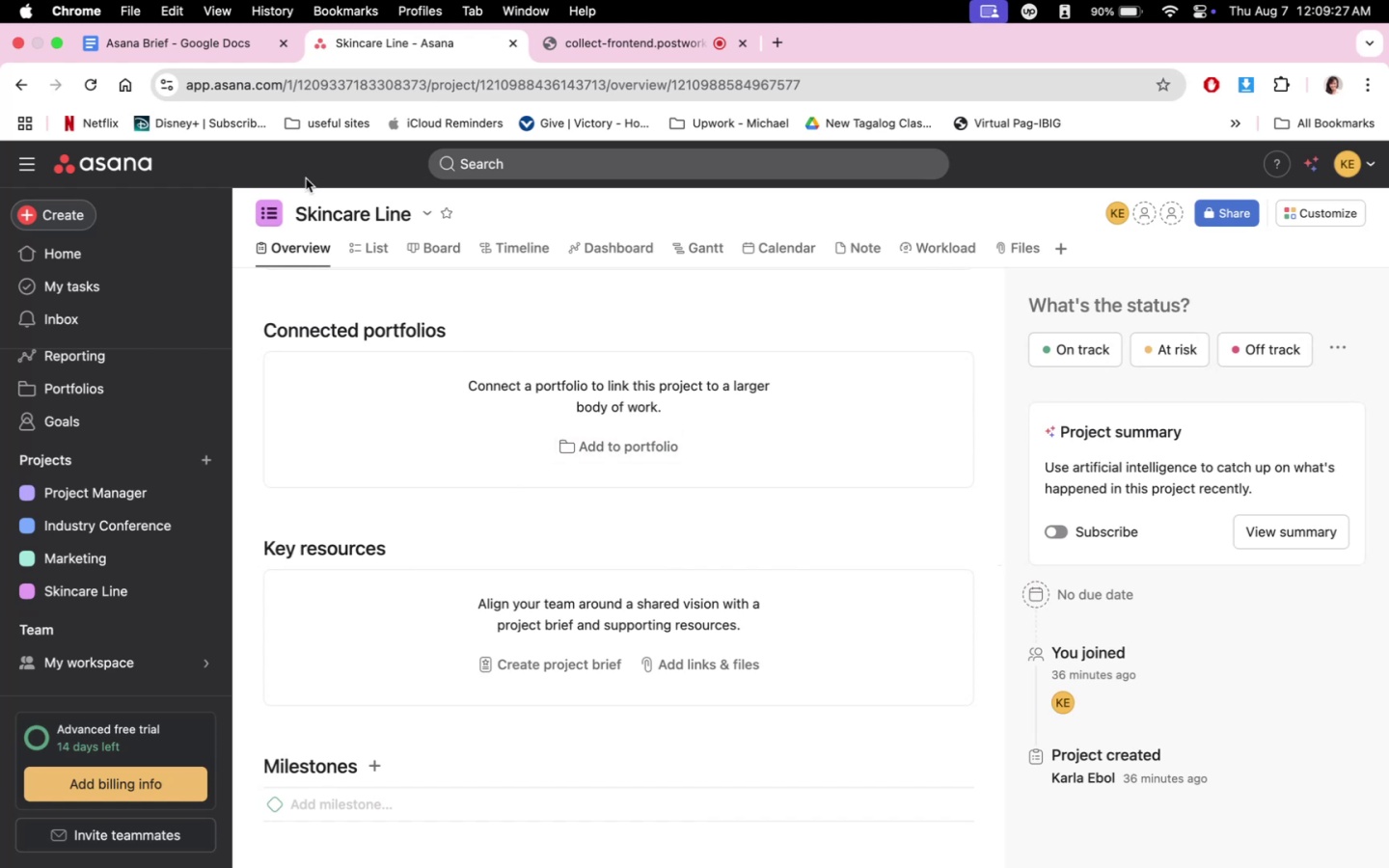 
left_click([208, 48])
 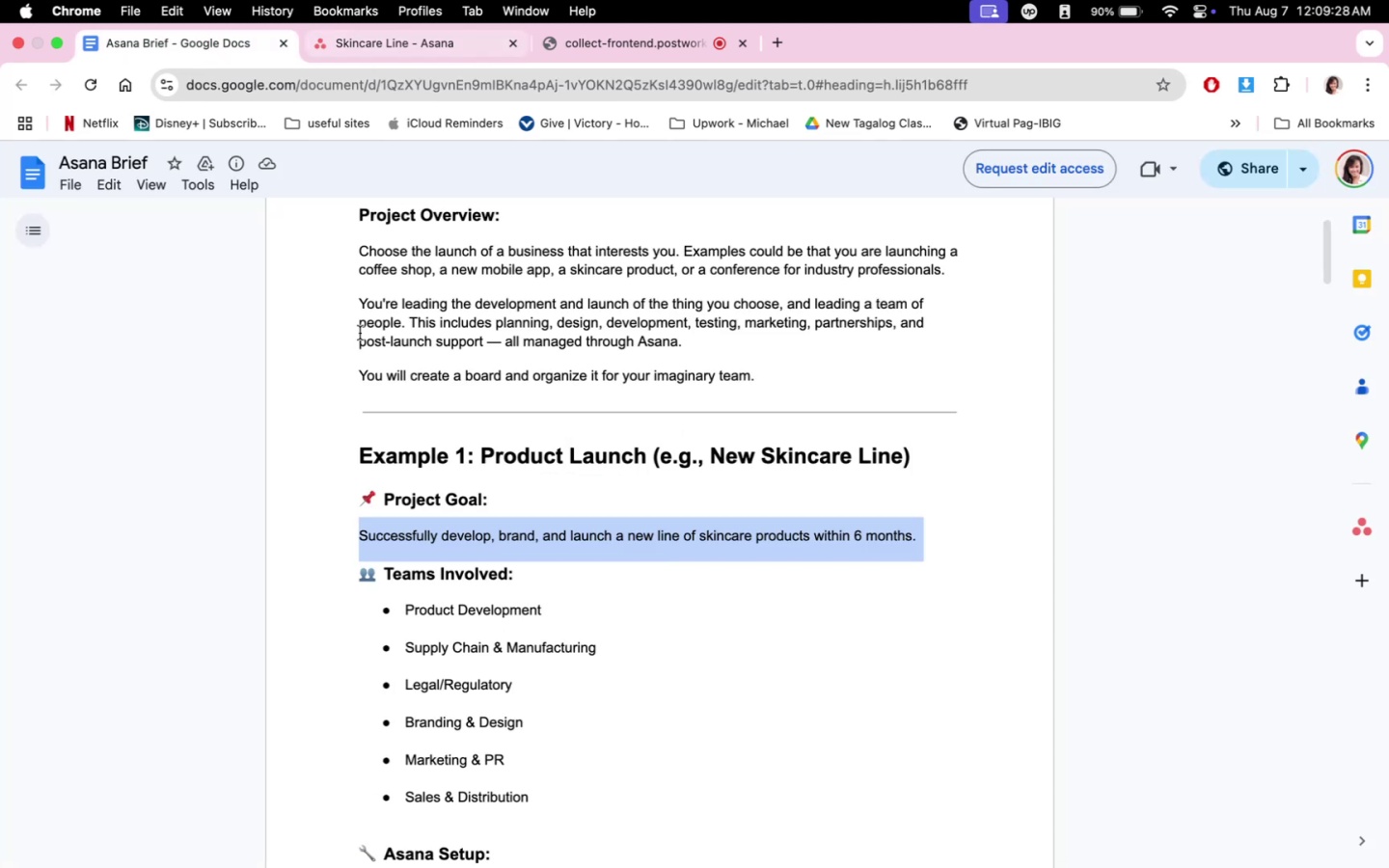 
scroll: coordinate [331, 537], scroll_direction: down, amount: 201.0
 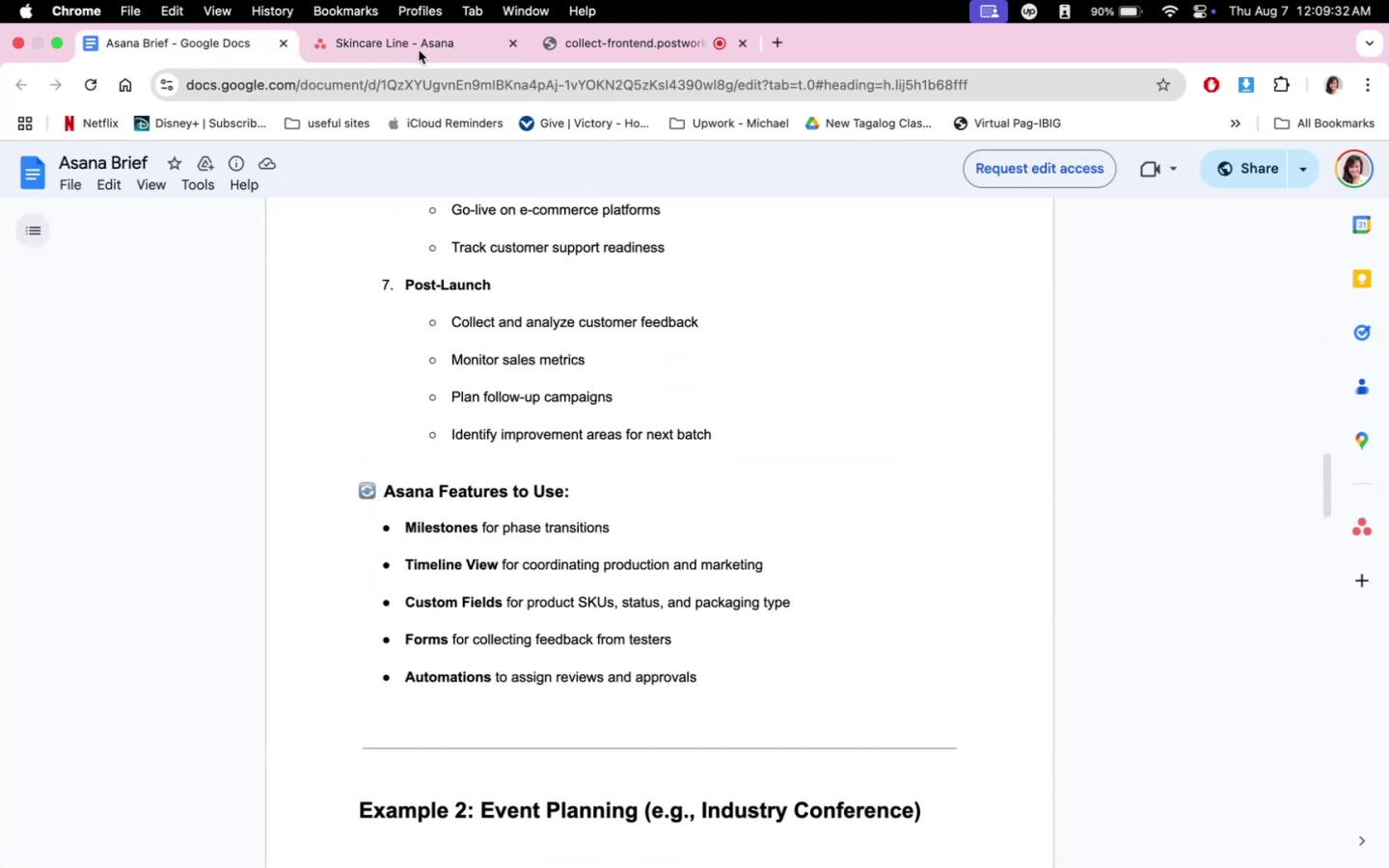 
left_click([419, 50])
 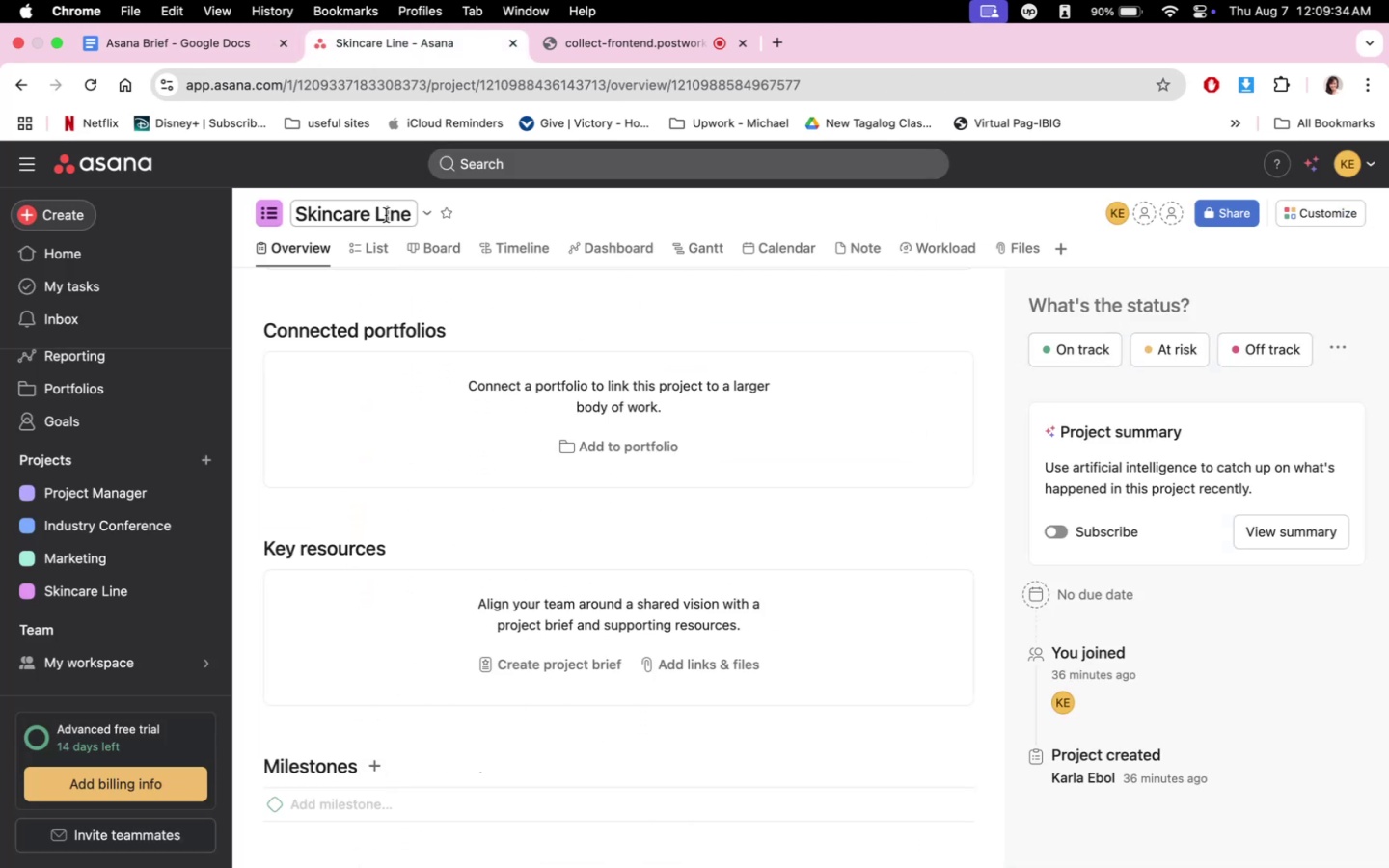 
left_click([249, 44])
 